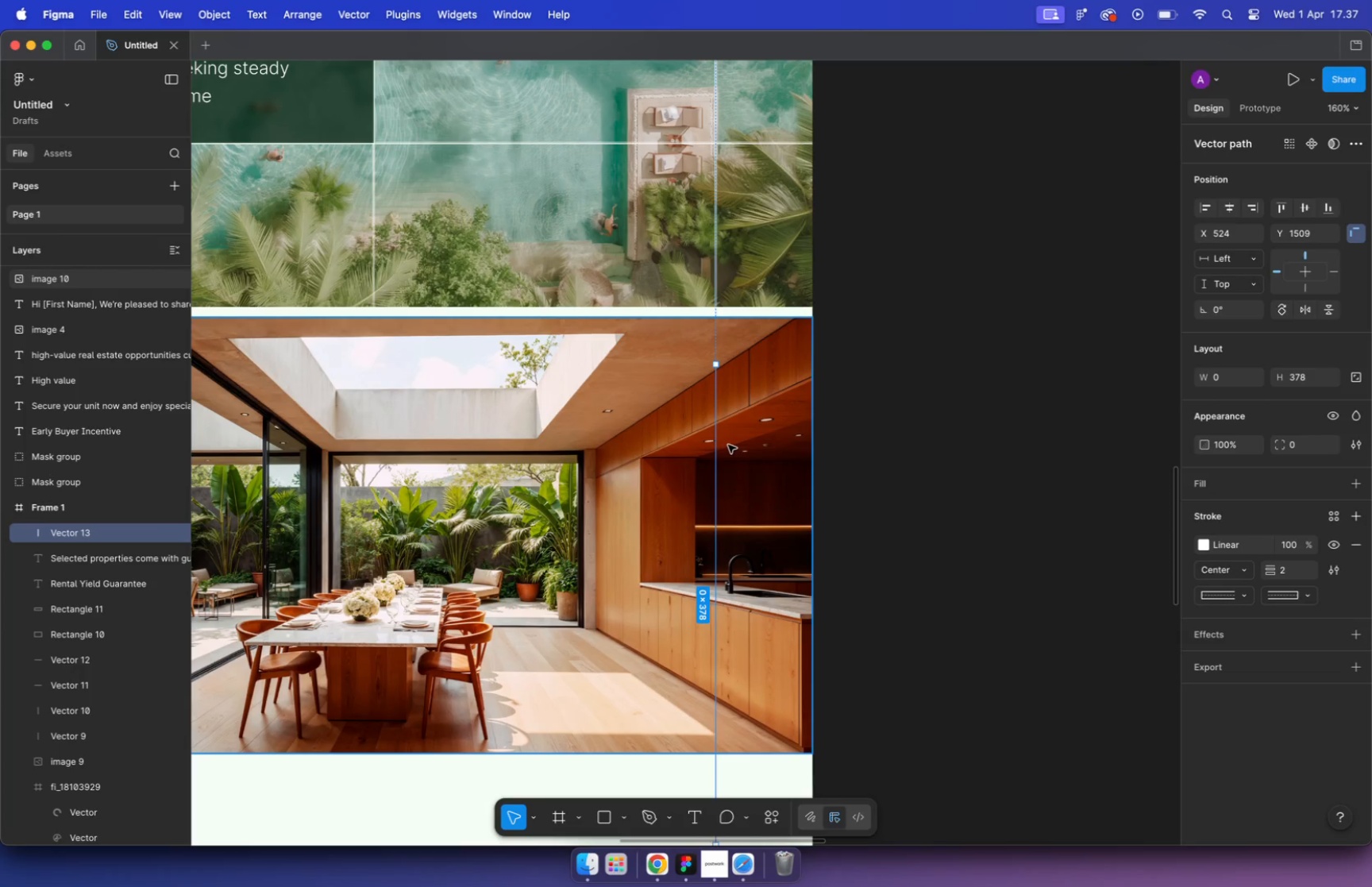 
left_click_drag(start_coordinate=[672, 628], to_coordinate=[807, 506])
 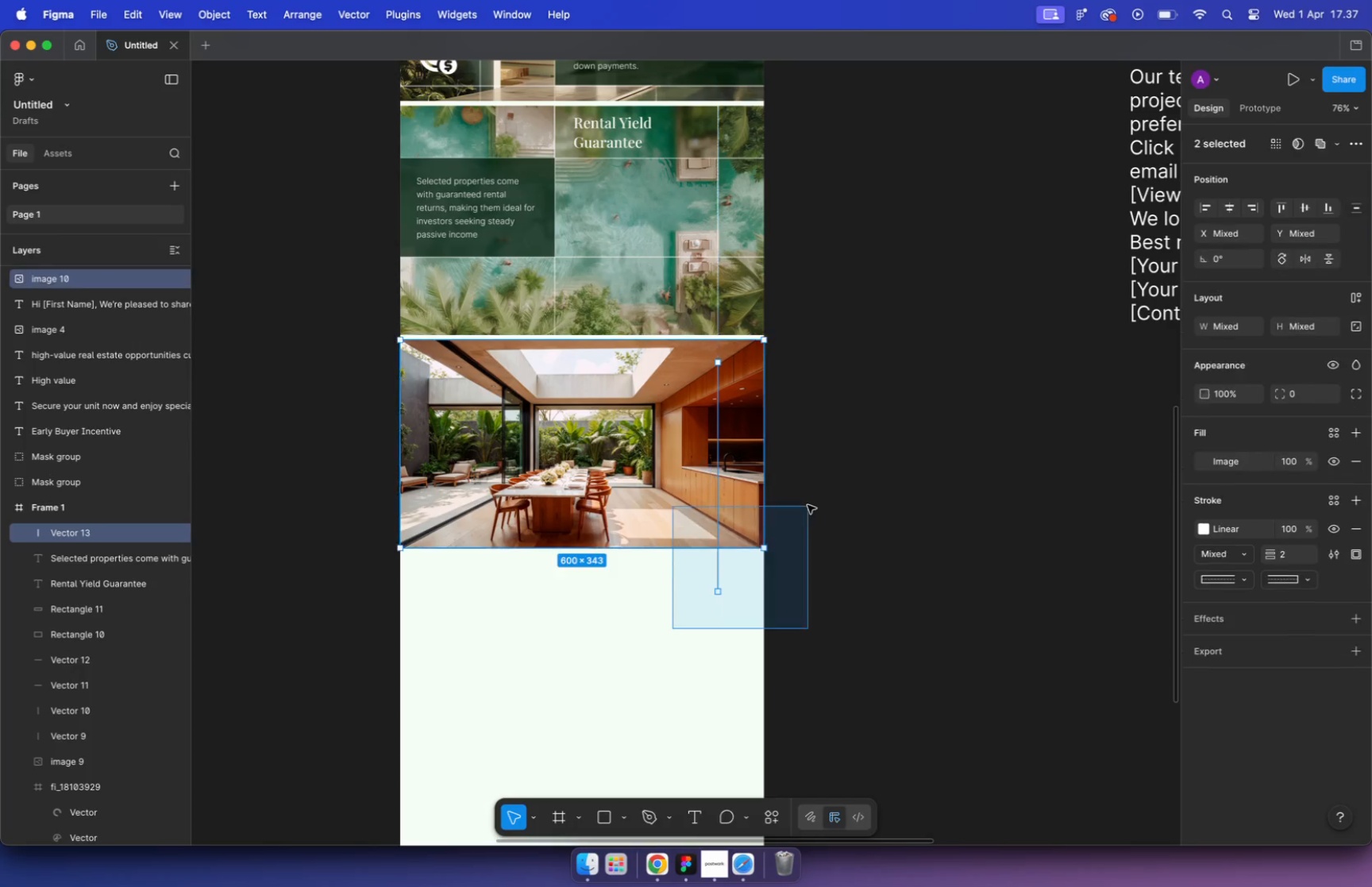 
left_click_drag(start_coordinate=[720, 556], to_coordinate=[800, 550])
 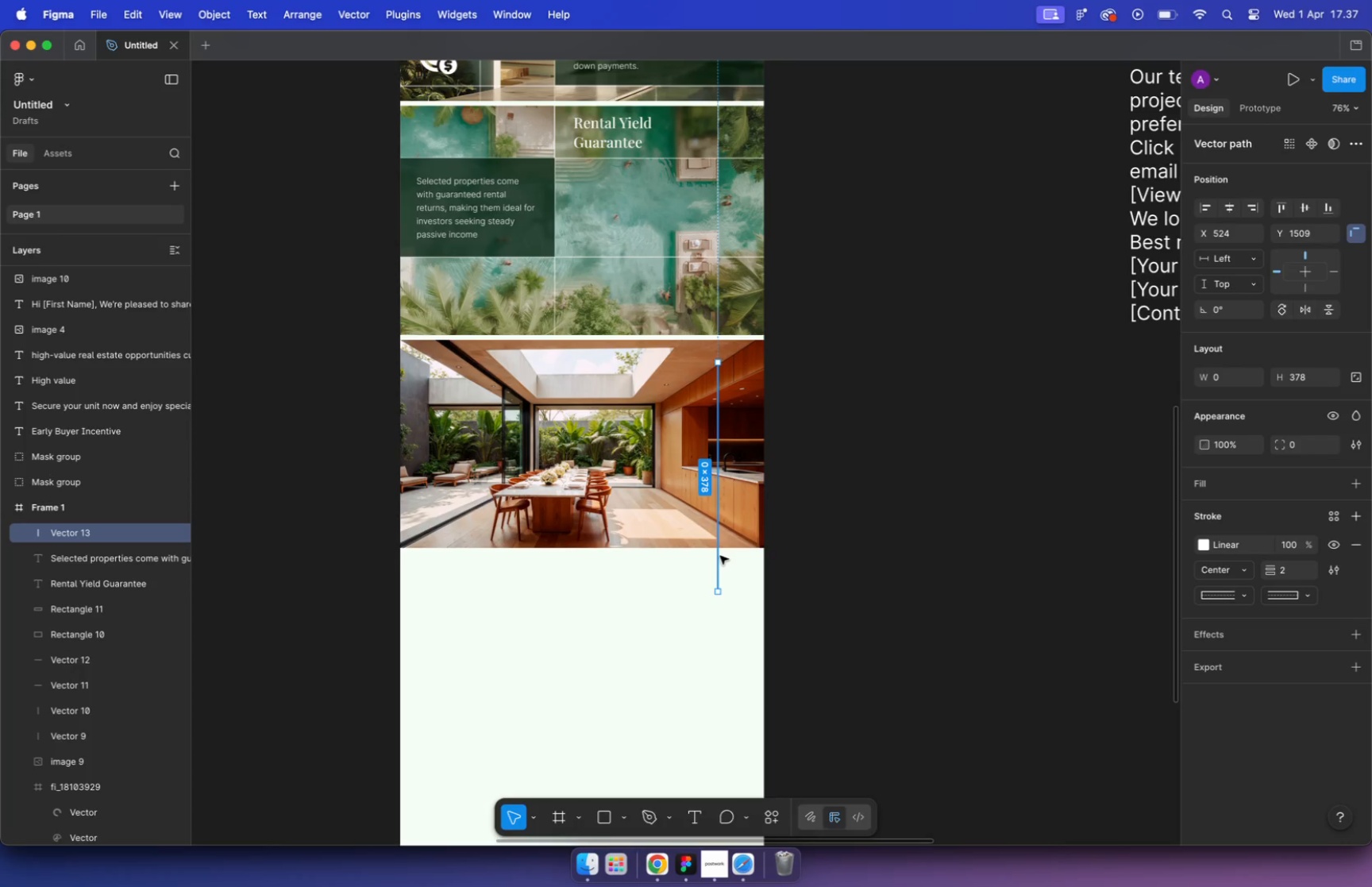 
key(Meta+CommandLeft)
 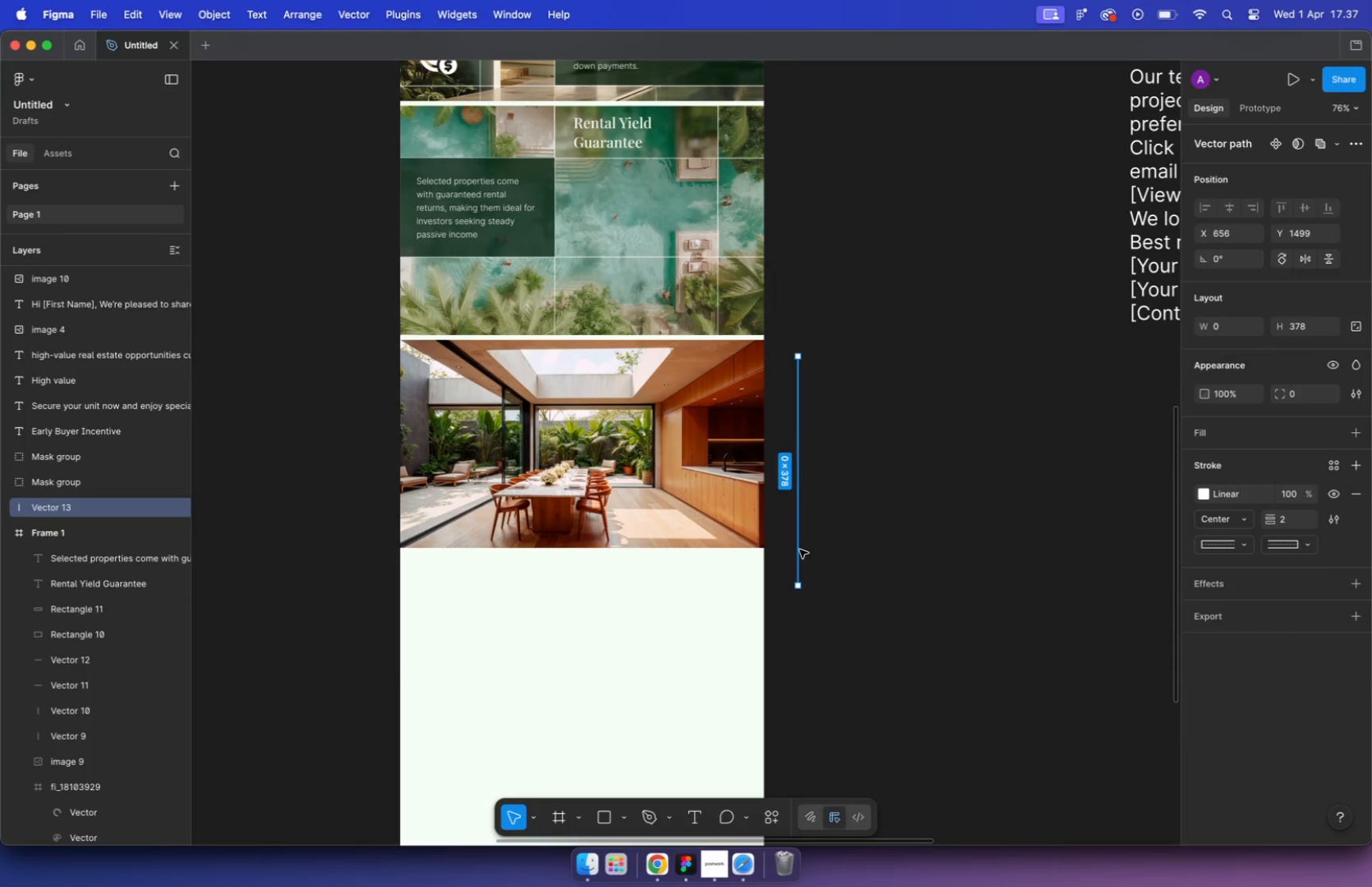 
key(Meta+Z)
 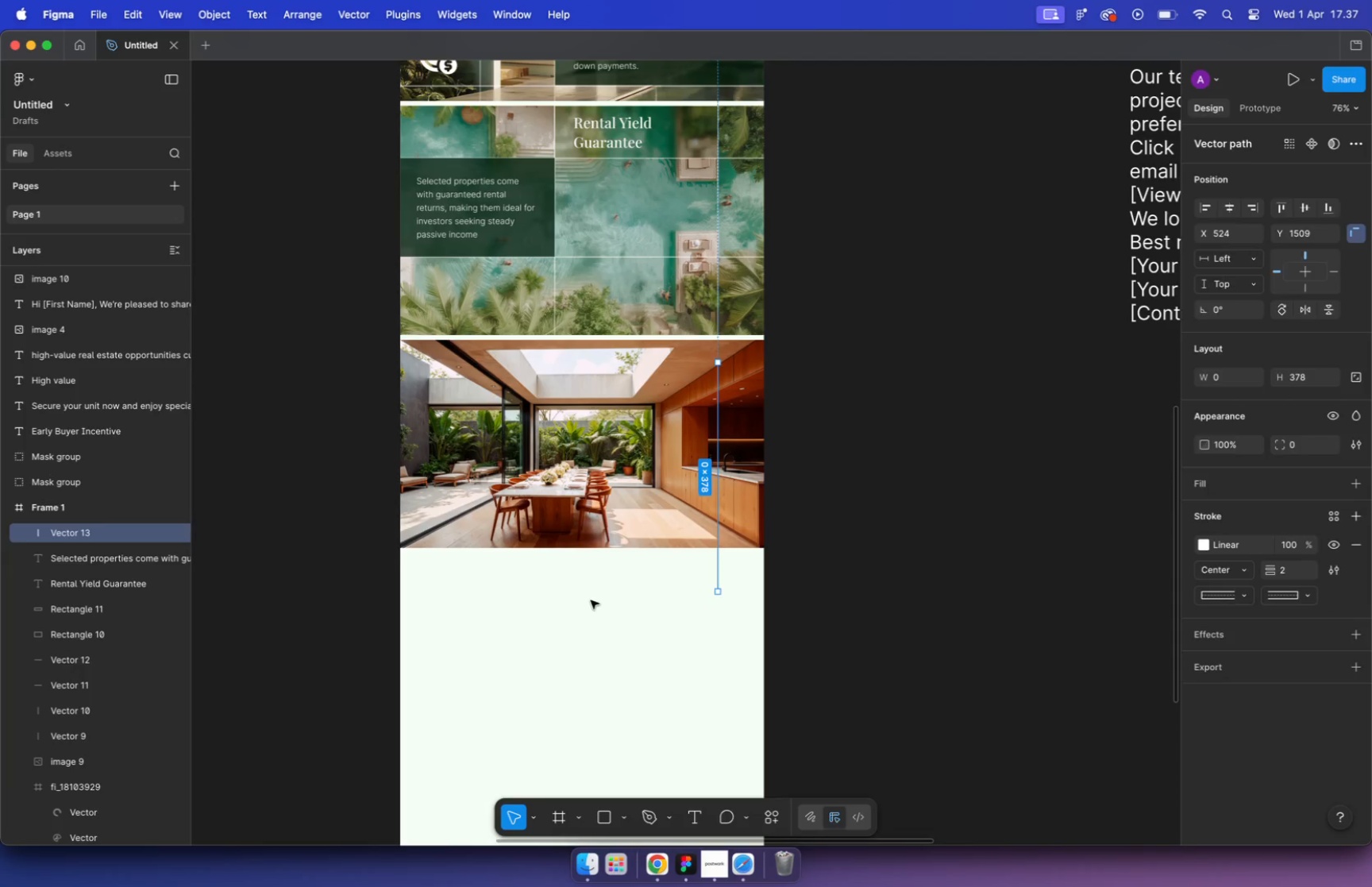 
double_click([568, 492])
 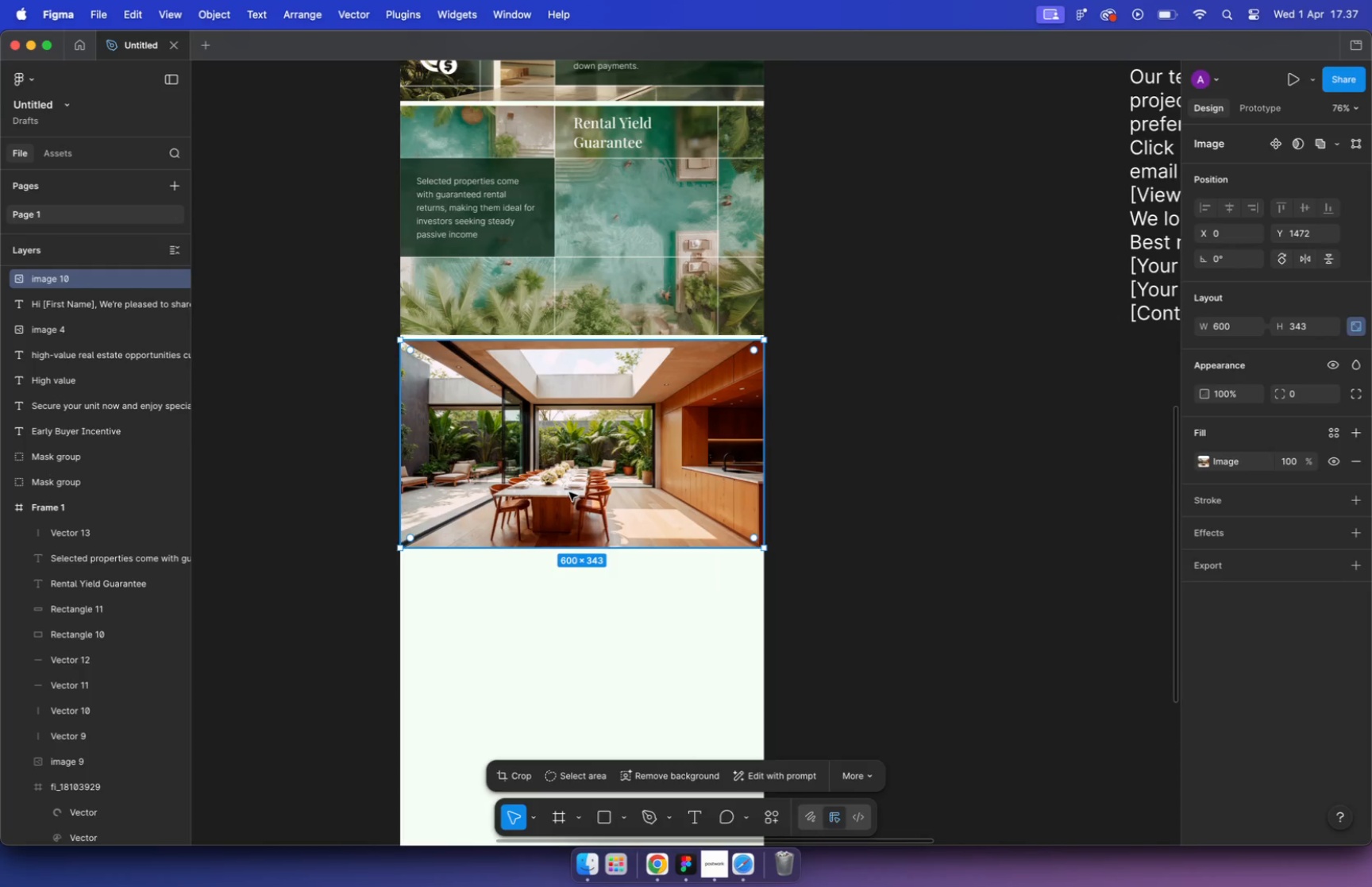 
key(Meta+X)
 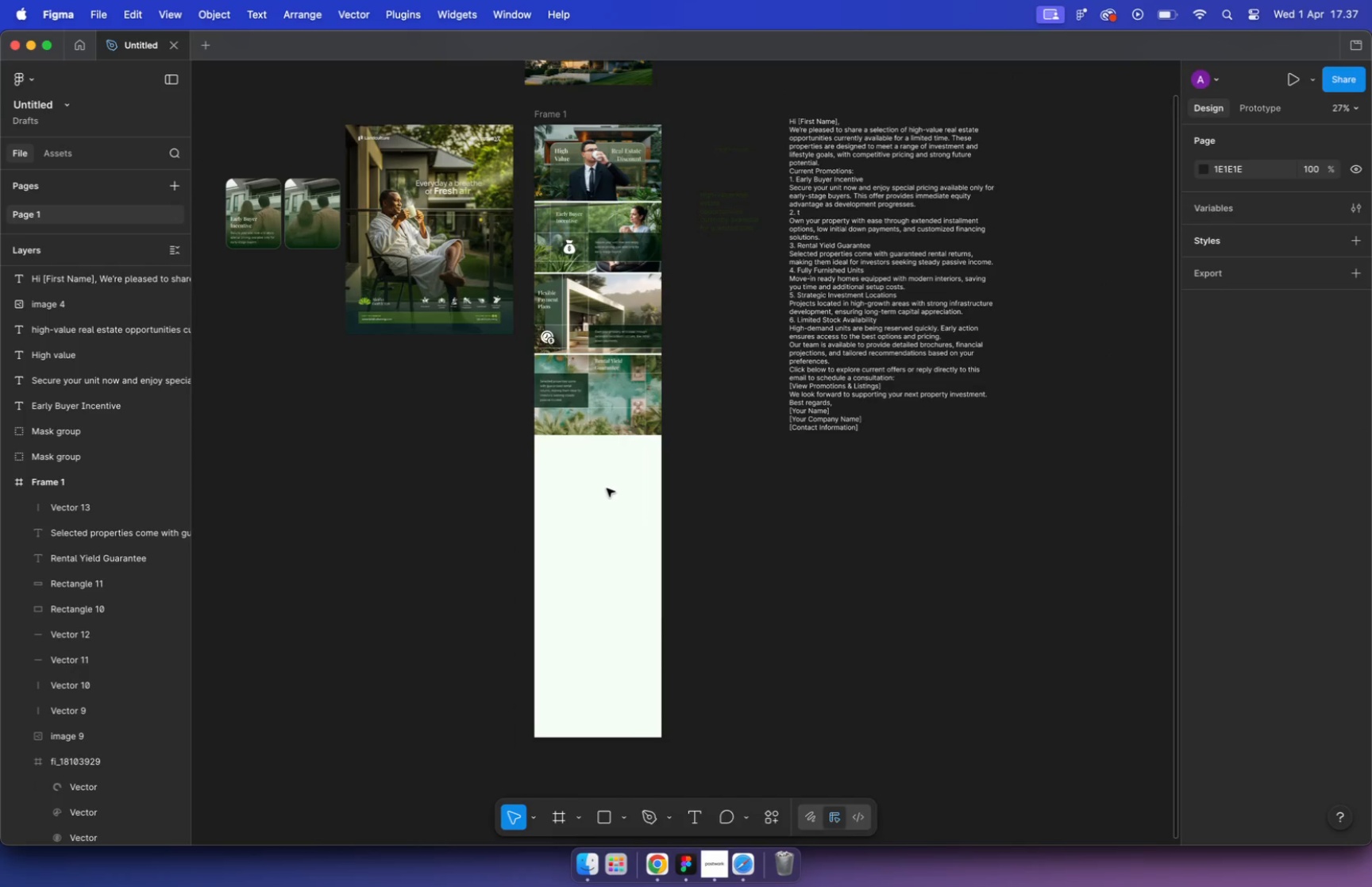 
hold_key(key=CommandLeft, duration=0.77)
scroll: coordinate [607, 488], scroll_direction: down, amount: 17.0
 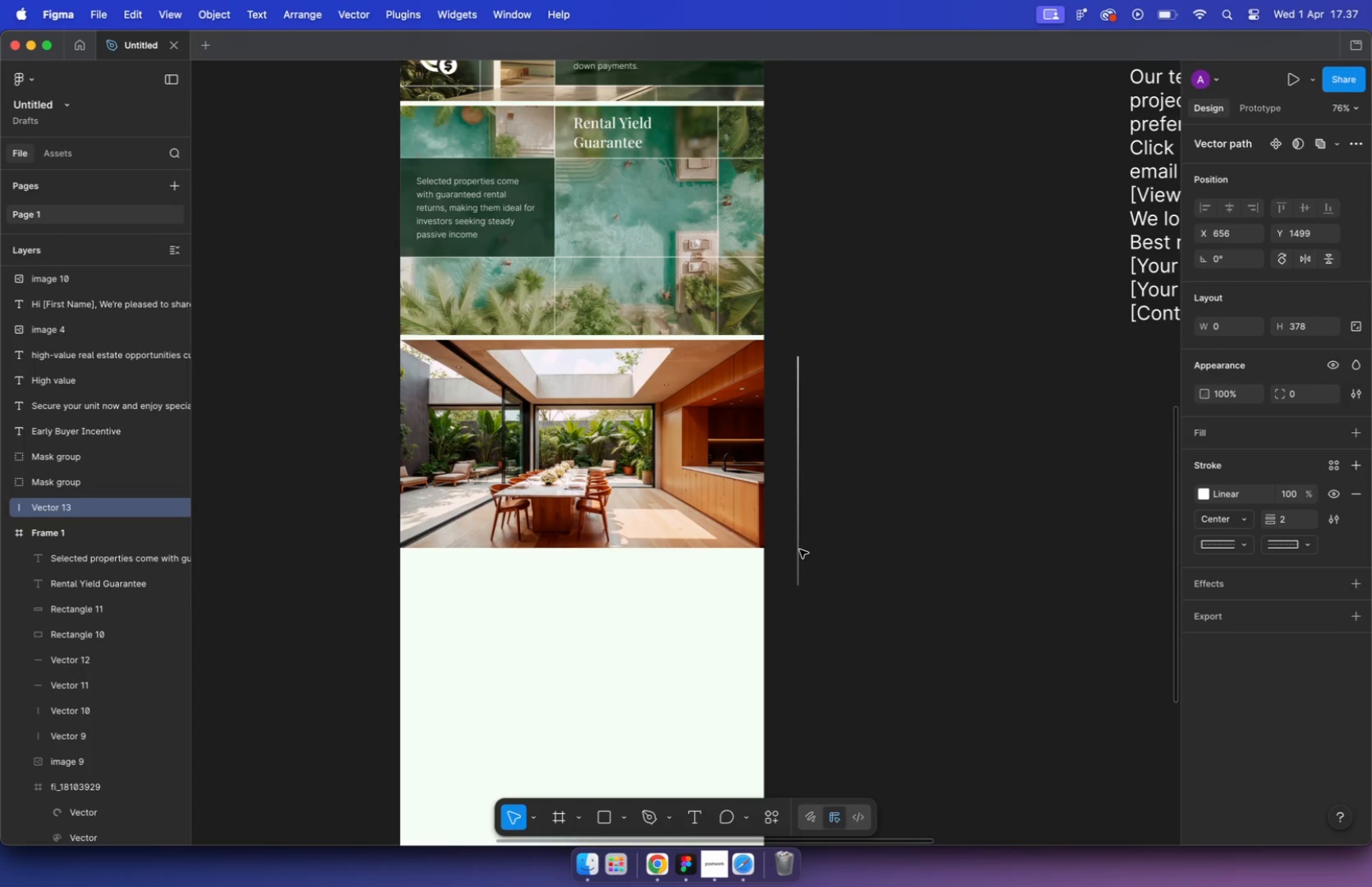 
left_click([553, 114])
 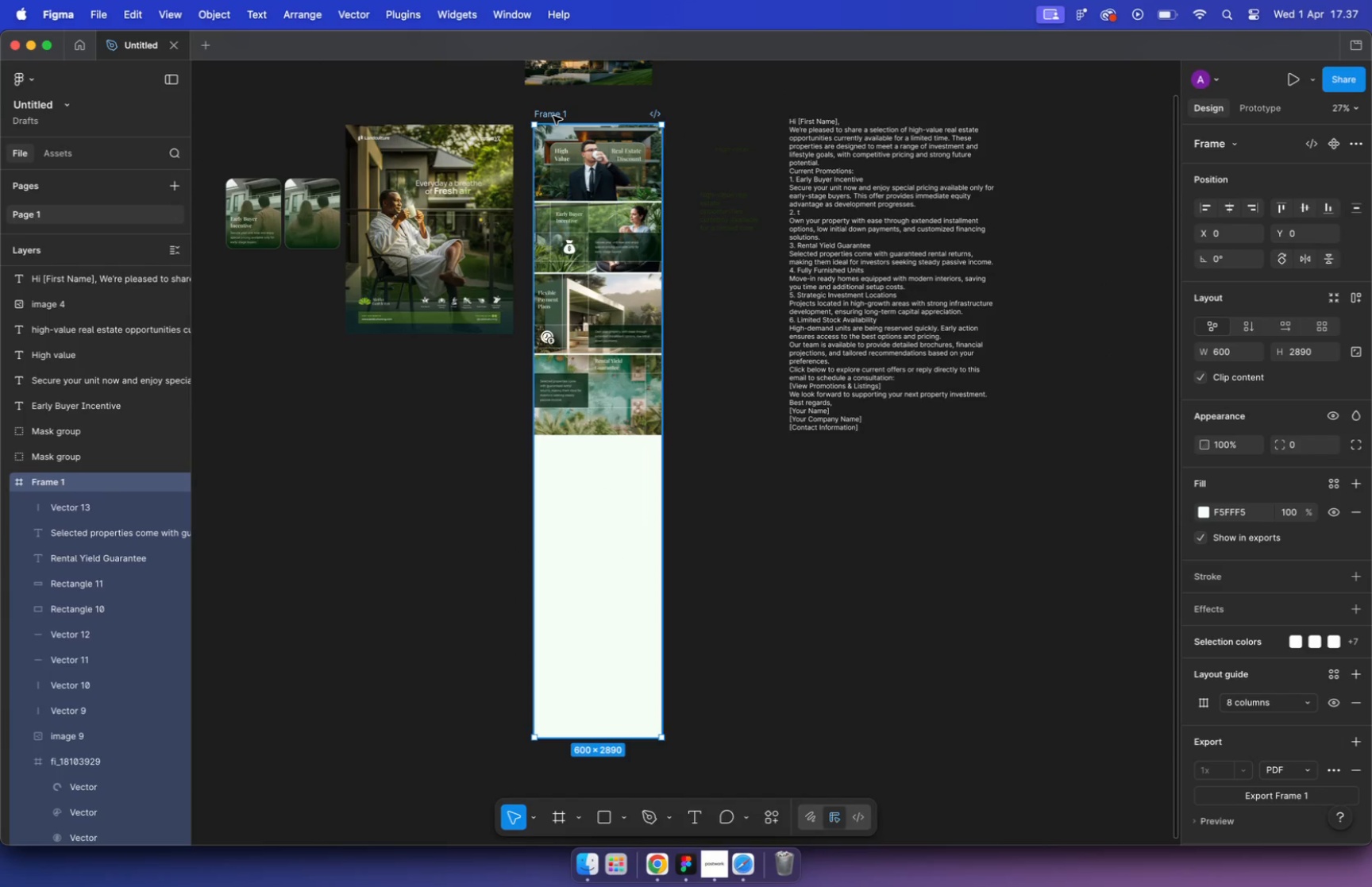 
key(Meta+V)
 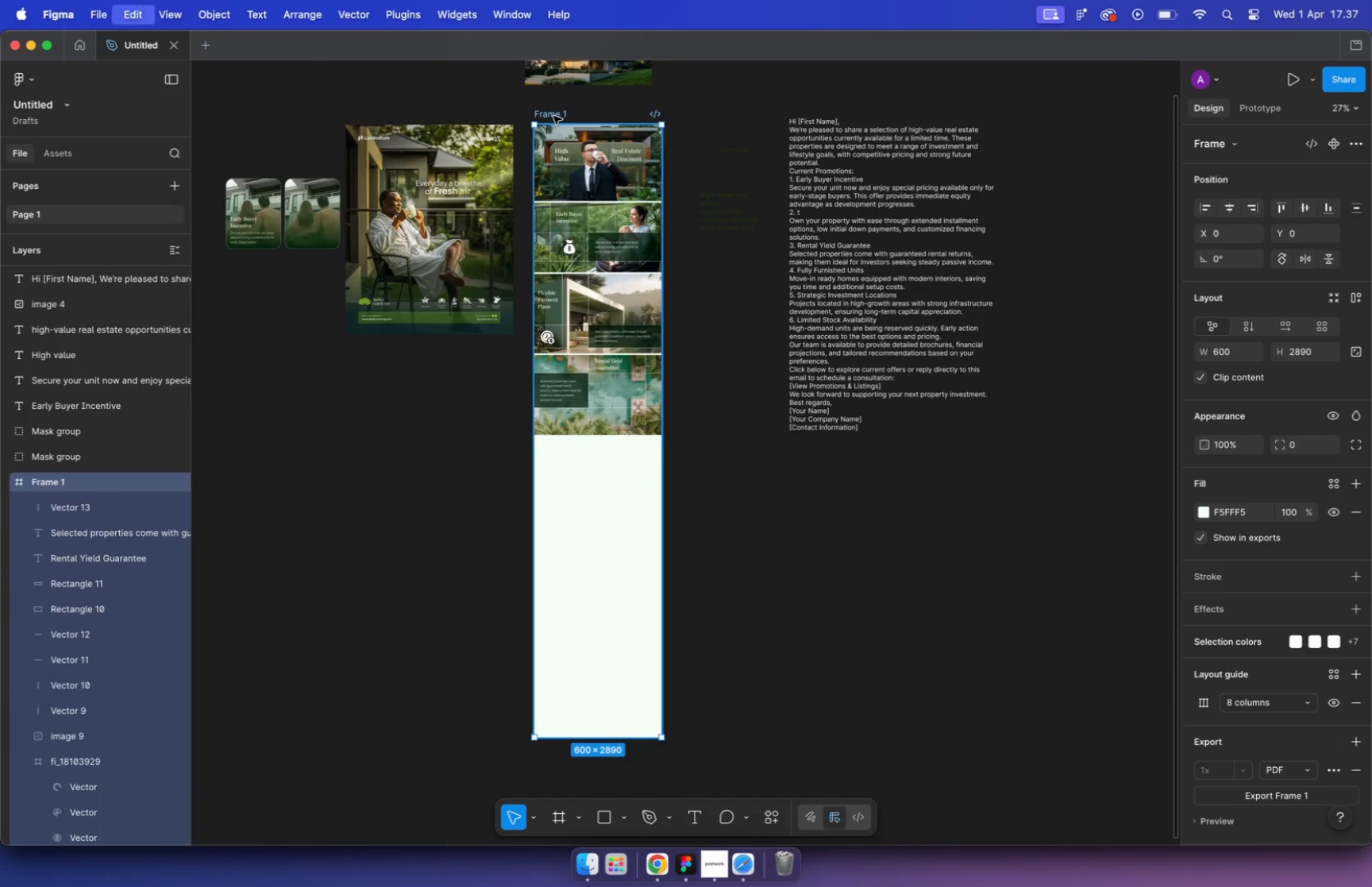 
hold_key(key=CommandLeft, duration=2.75)
scroll: coordinate [604, 441], scroll_direction: up, amount: 15.0
 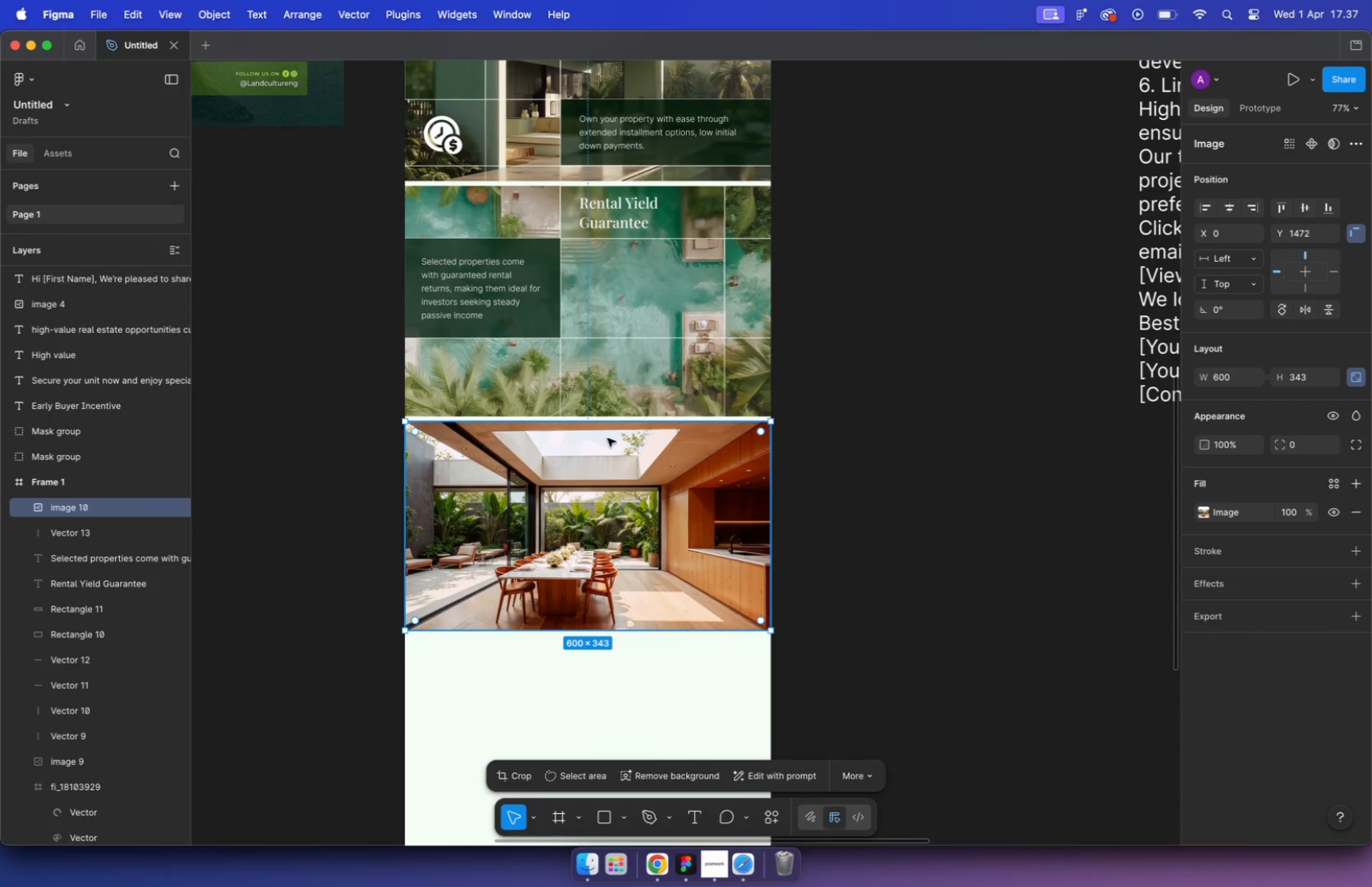 
left_click([849, 429])
 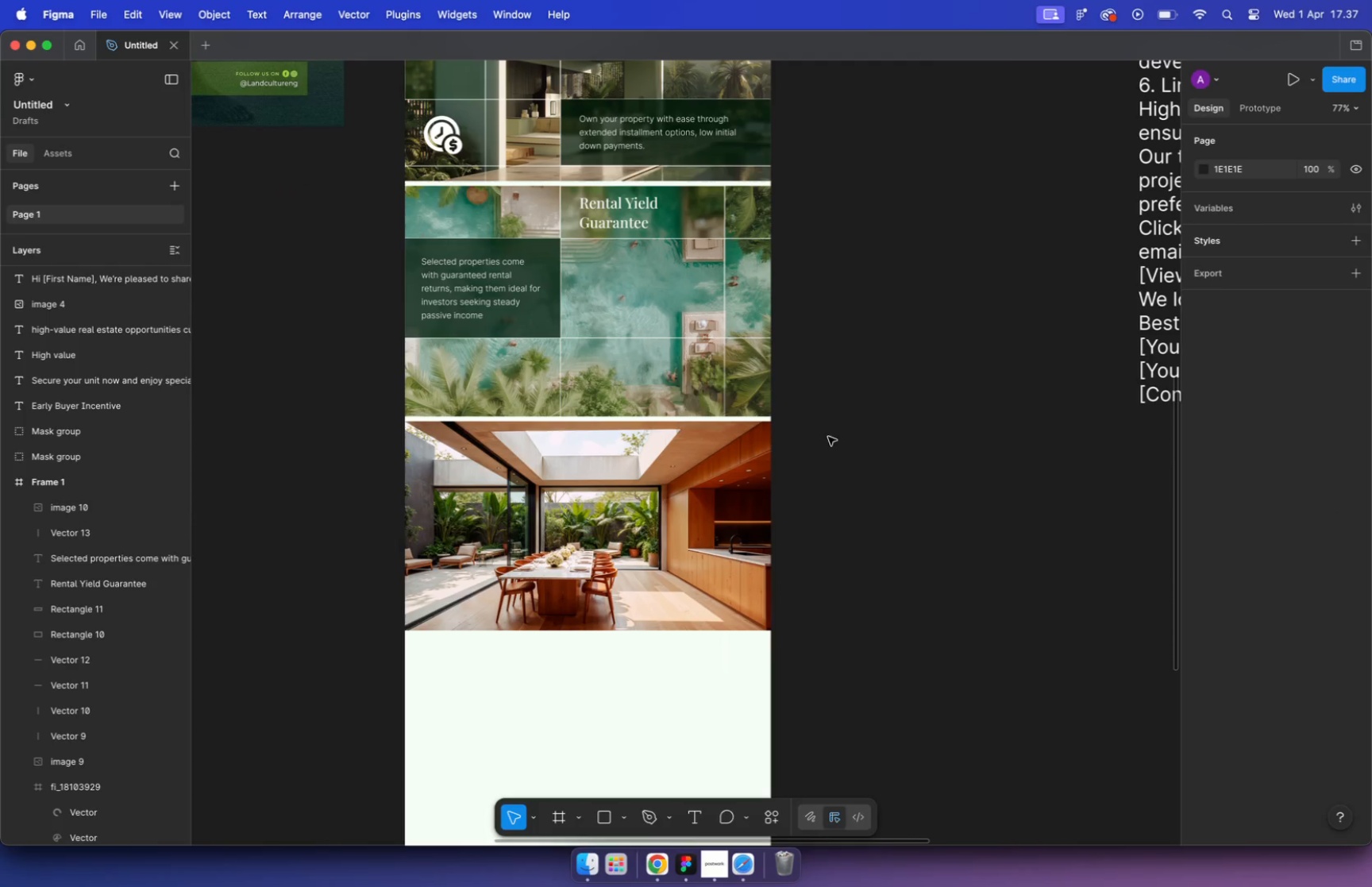 
left_click([722, 471])
 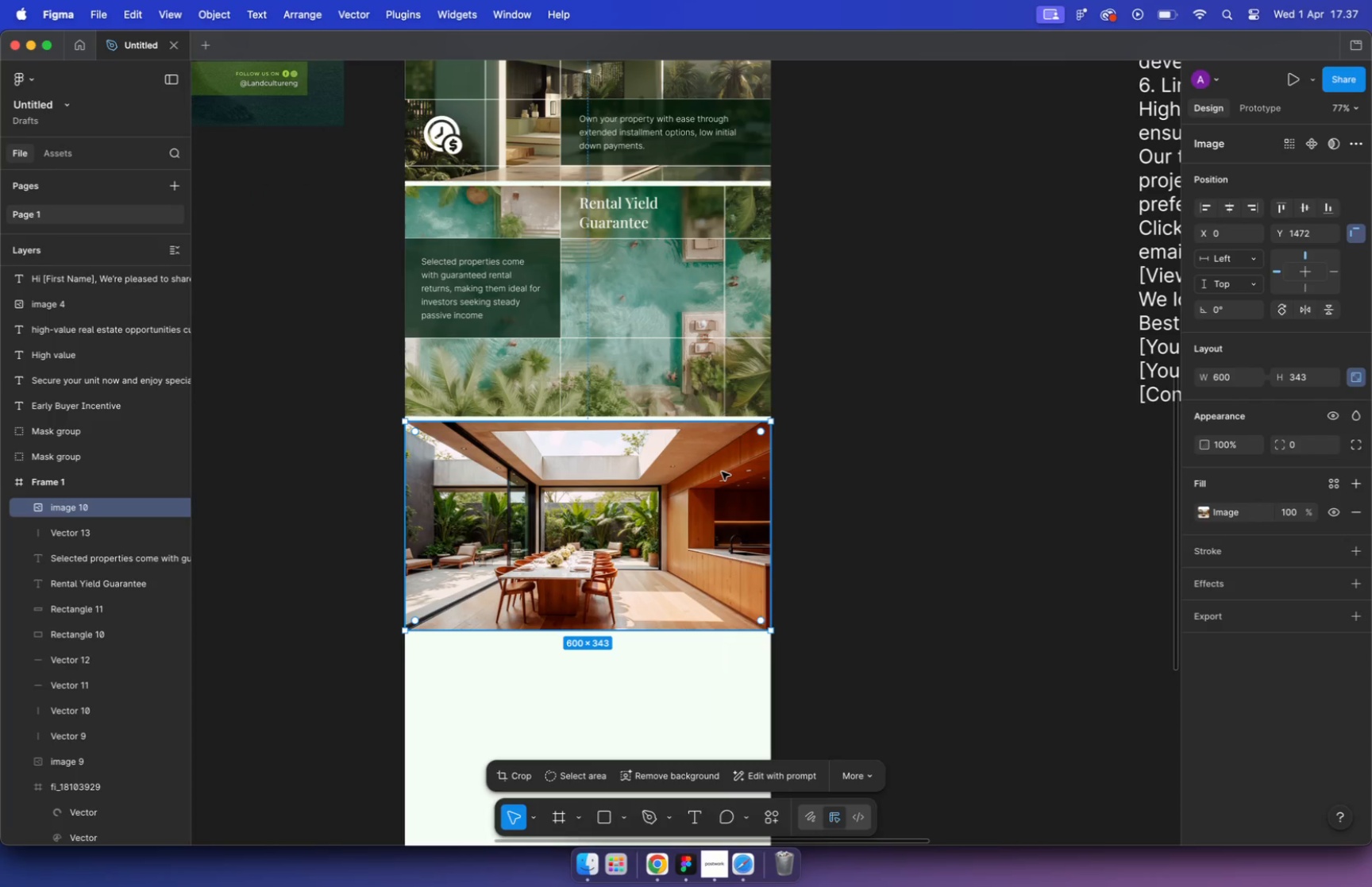 
key(Alt+Meta+BracketLeft)
 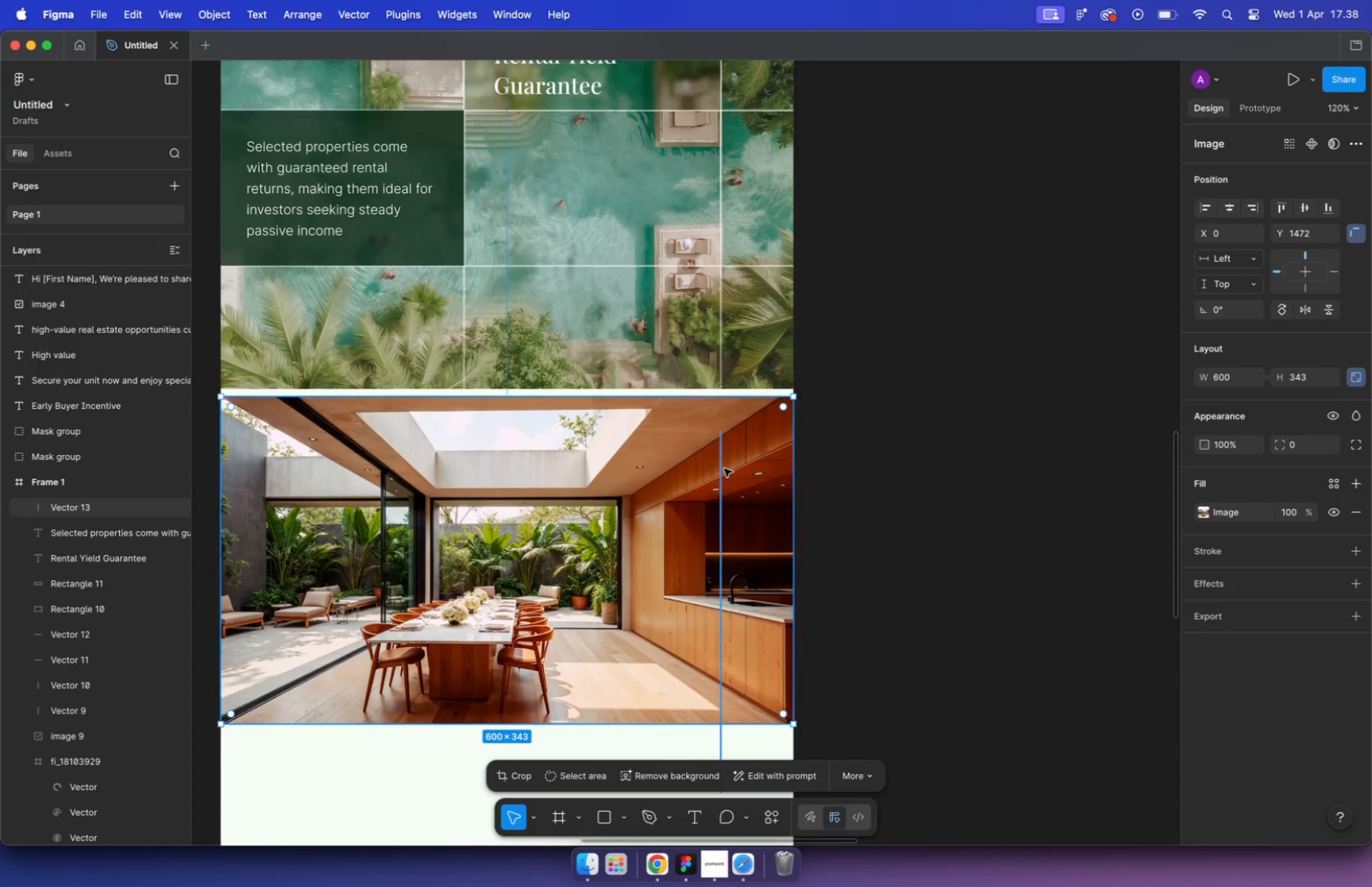 
hold_key(key=CommandLeft, duration=0.62)
scroll: coordinate [730, 465], scroll_direction: up, amount: 5.0
 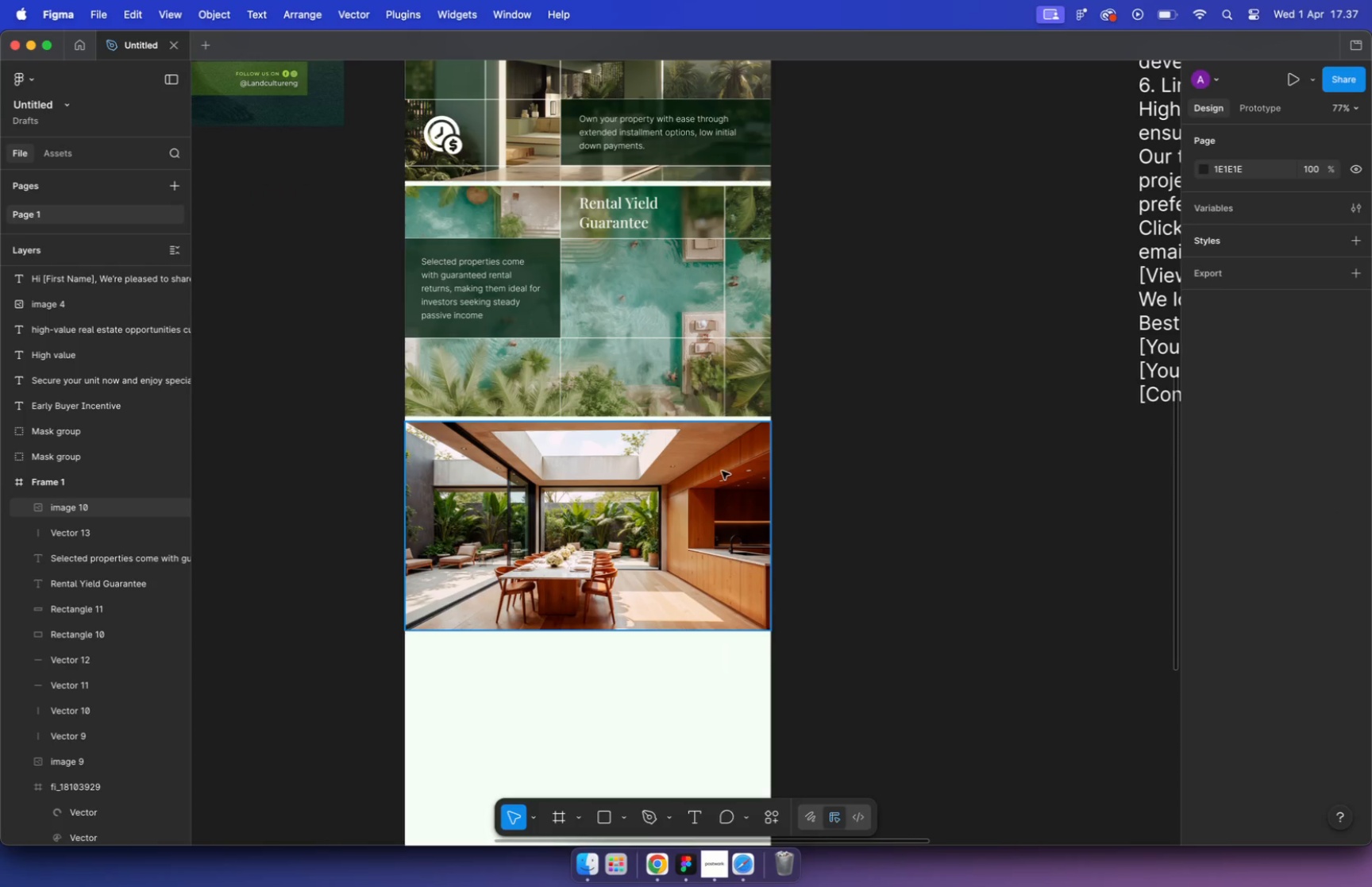 
left_click_drag(start_coordinate=[721, 470], to_coordinate=[720, 448])
 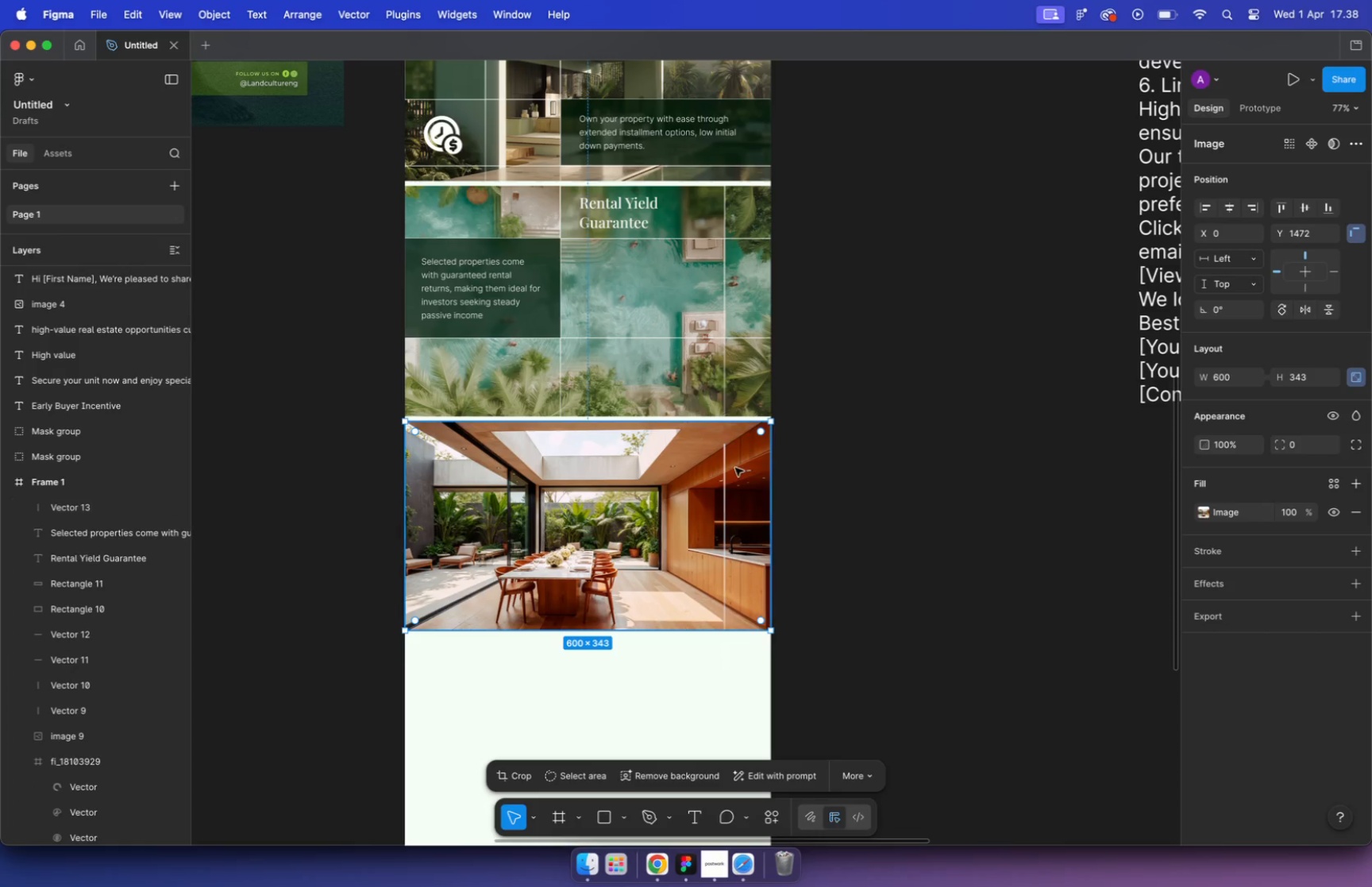 
hold_key(key=ShiftLeft, duration=0.44)
 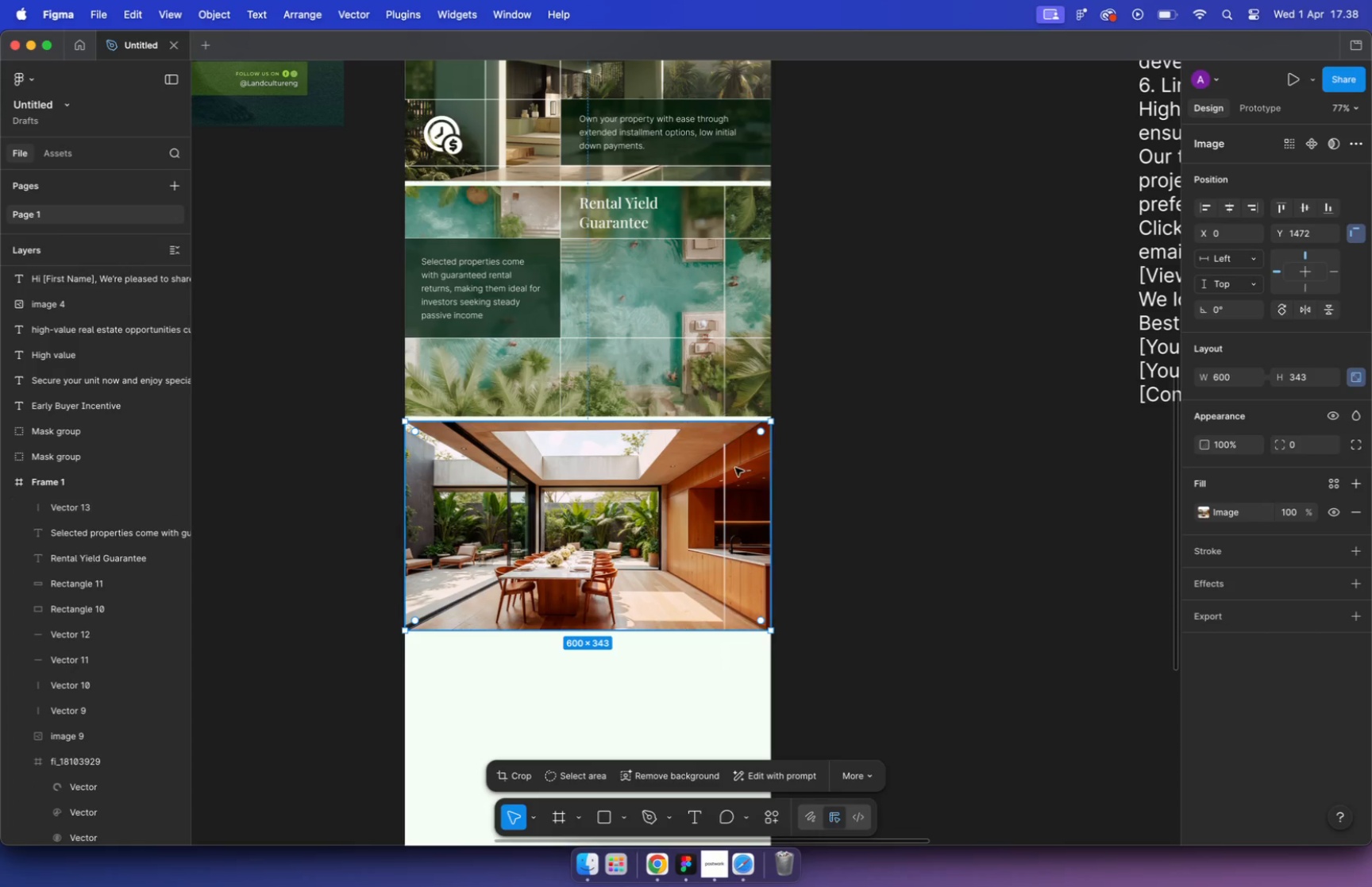 
key(Meta+CommandLeft)
 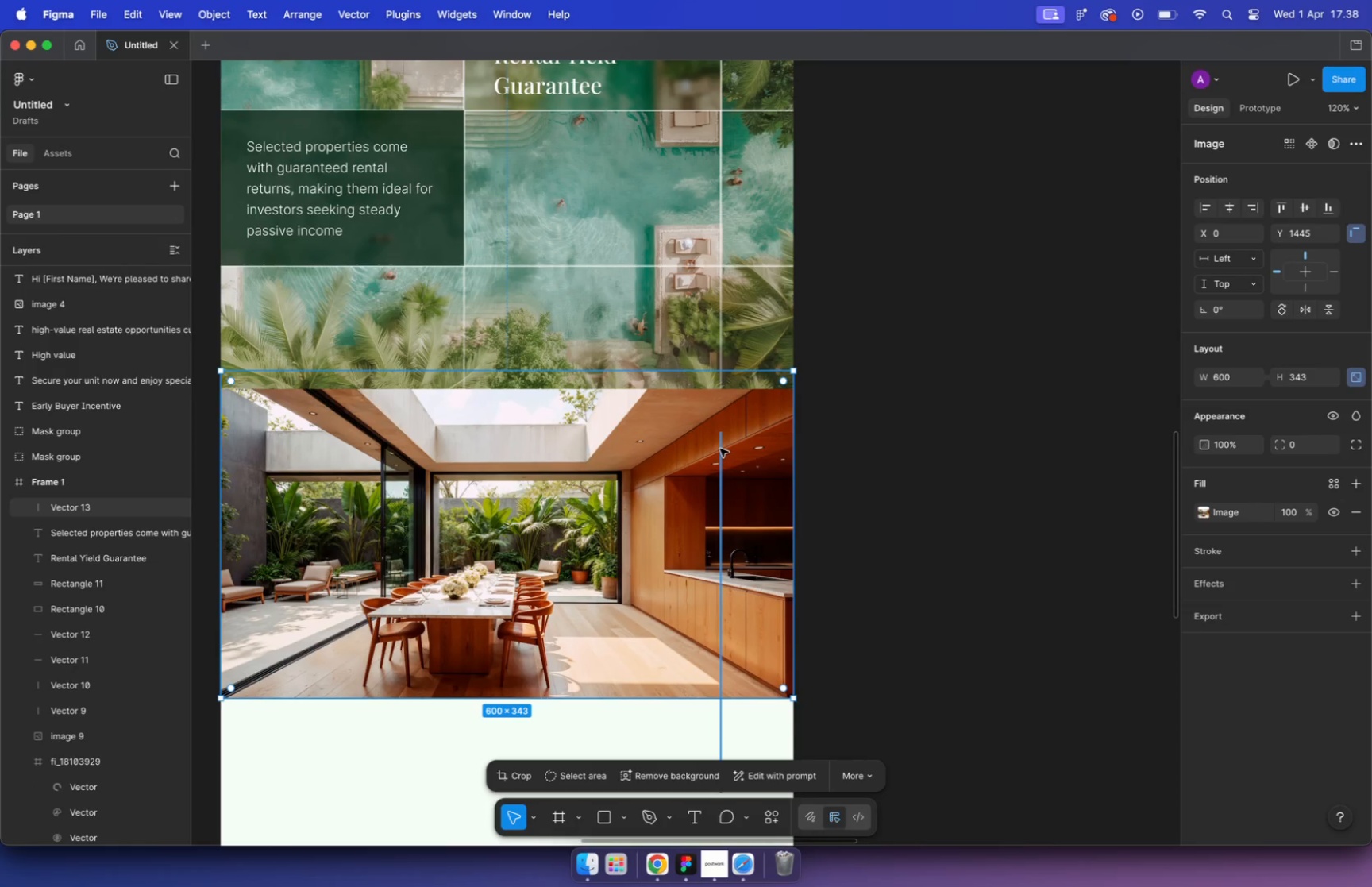 
key(Meta+Z)
 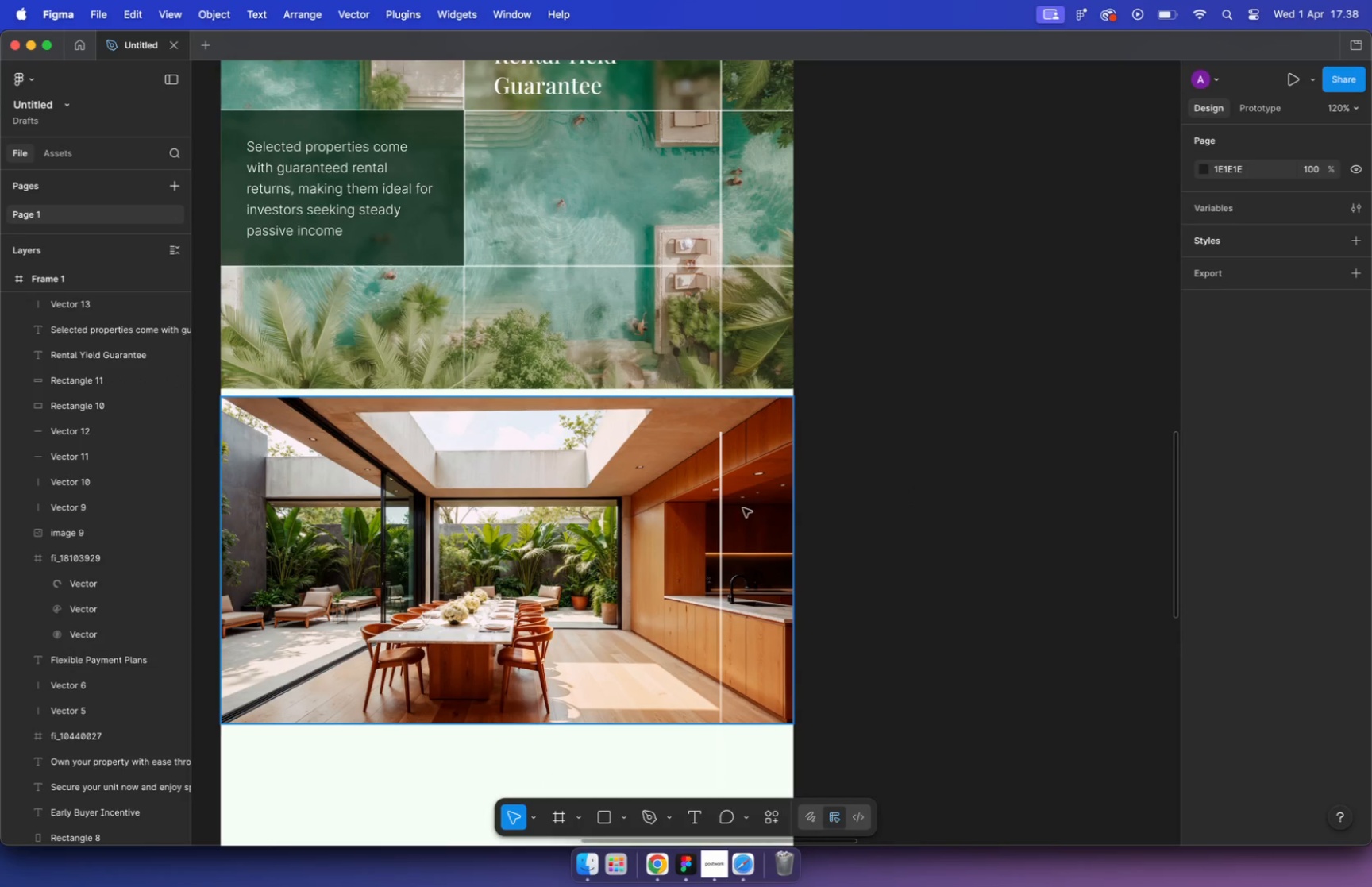 
left_click([722, 511])
 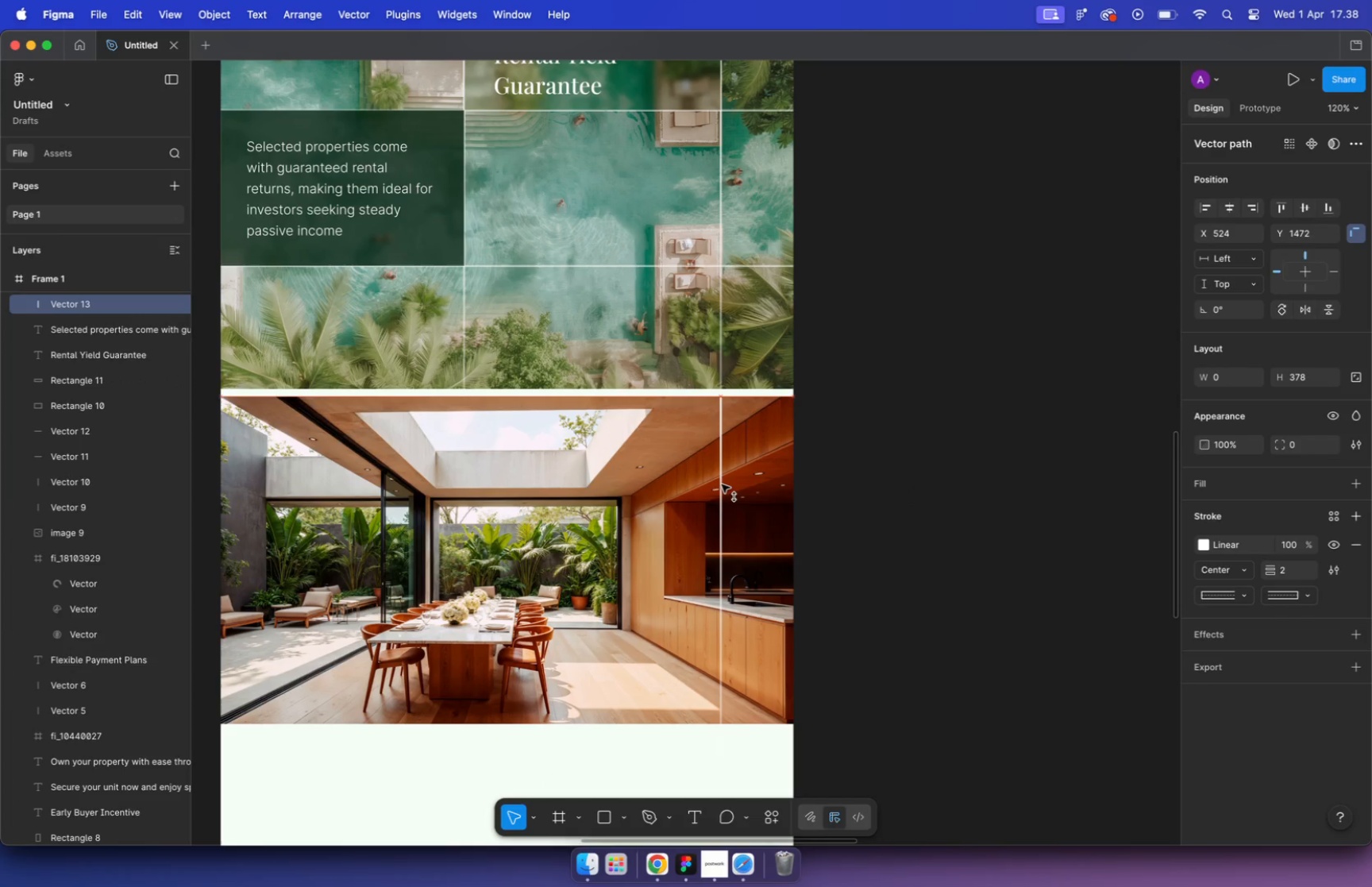 
left_click_drag(start_coordinate=[722, 518], to_coordinate=[722, 484])
 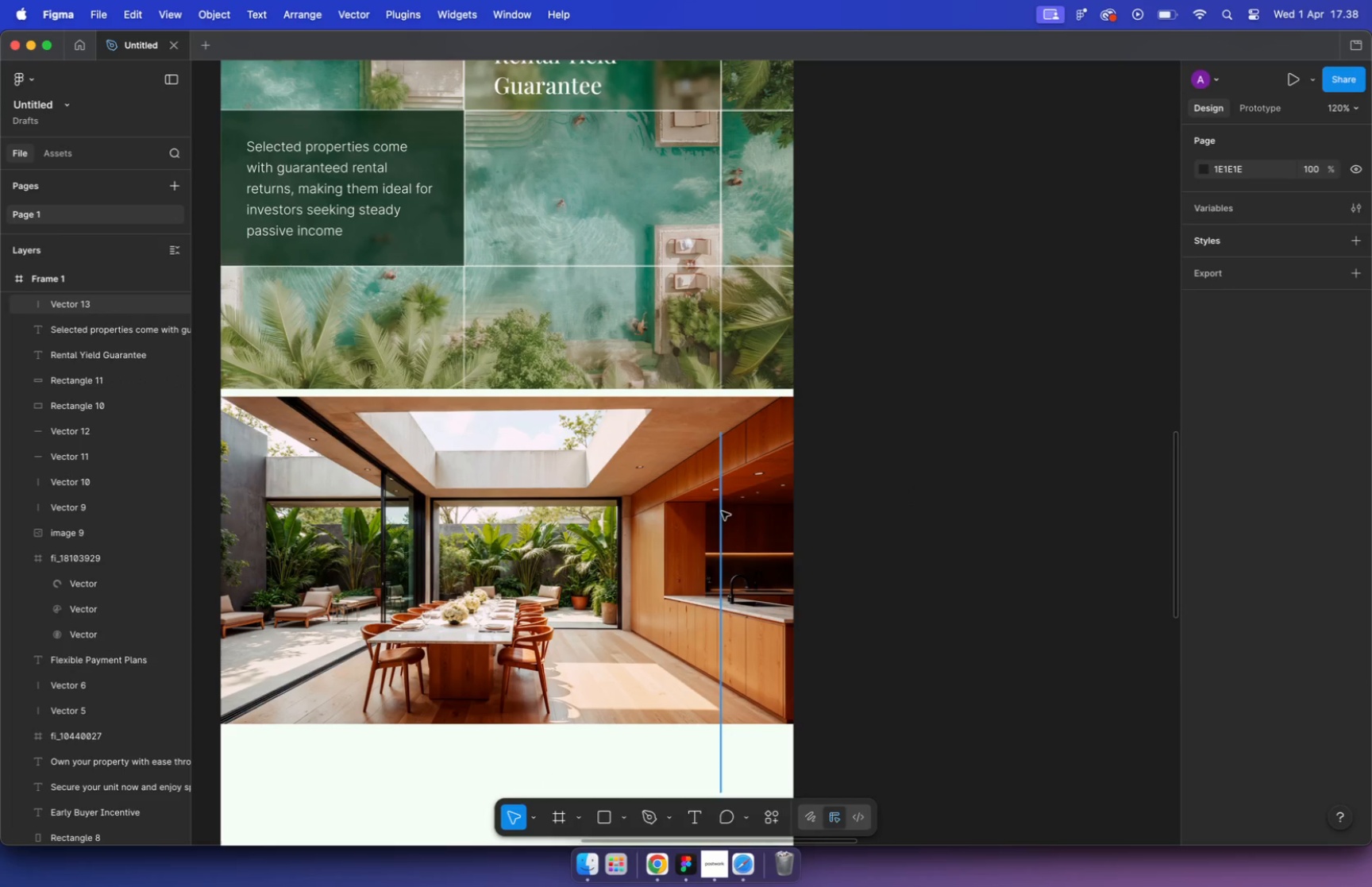 
hold_key(key=ShiftLeft, duration=1.28)
 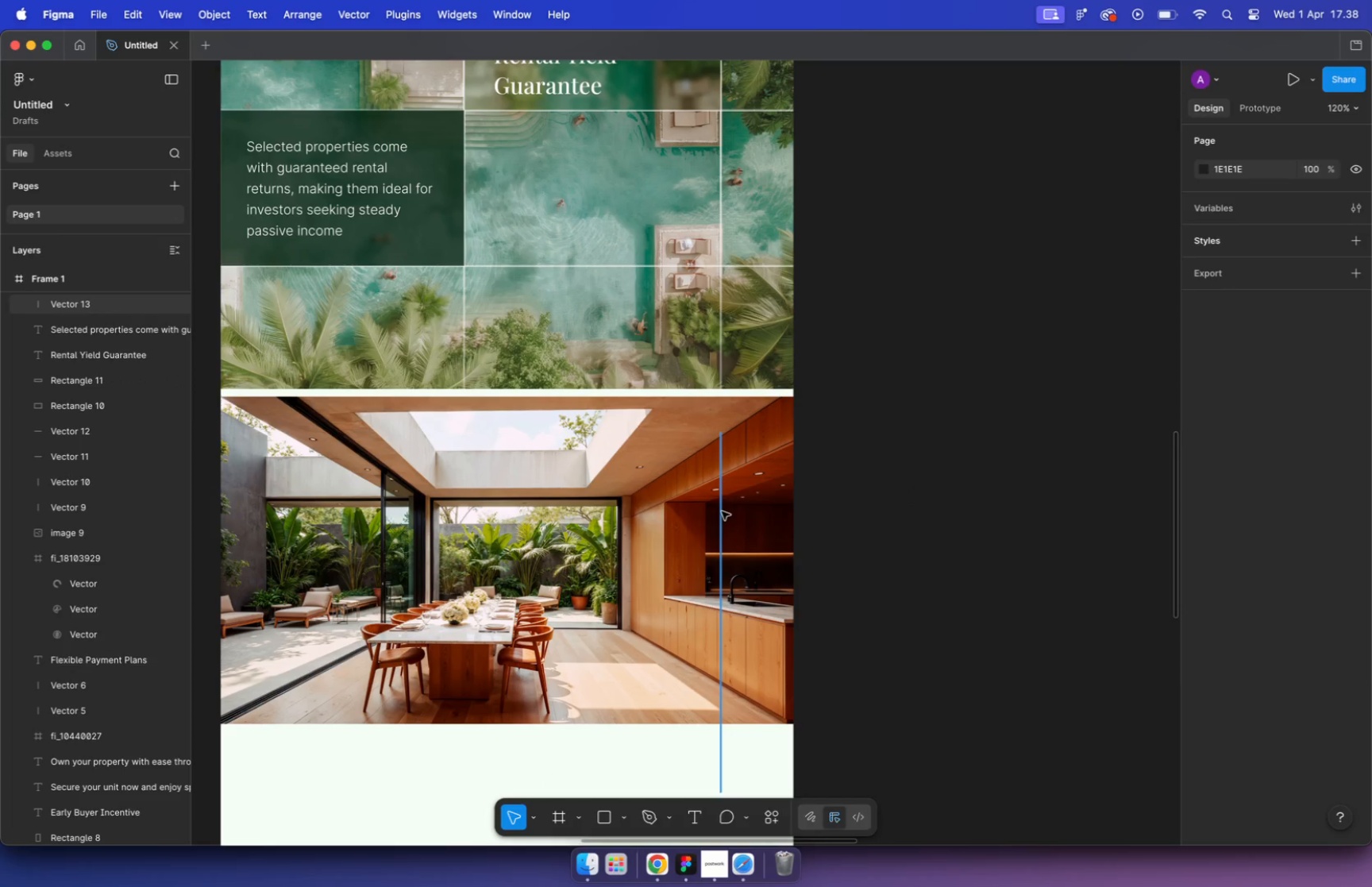 
hold_key(key=CommandLeft, duration=1.78)
scroll: coordinate [707, 644], scroll_direction: down, amount: 1.0
 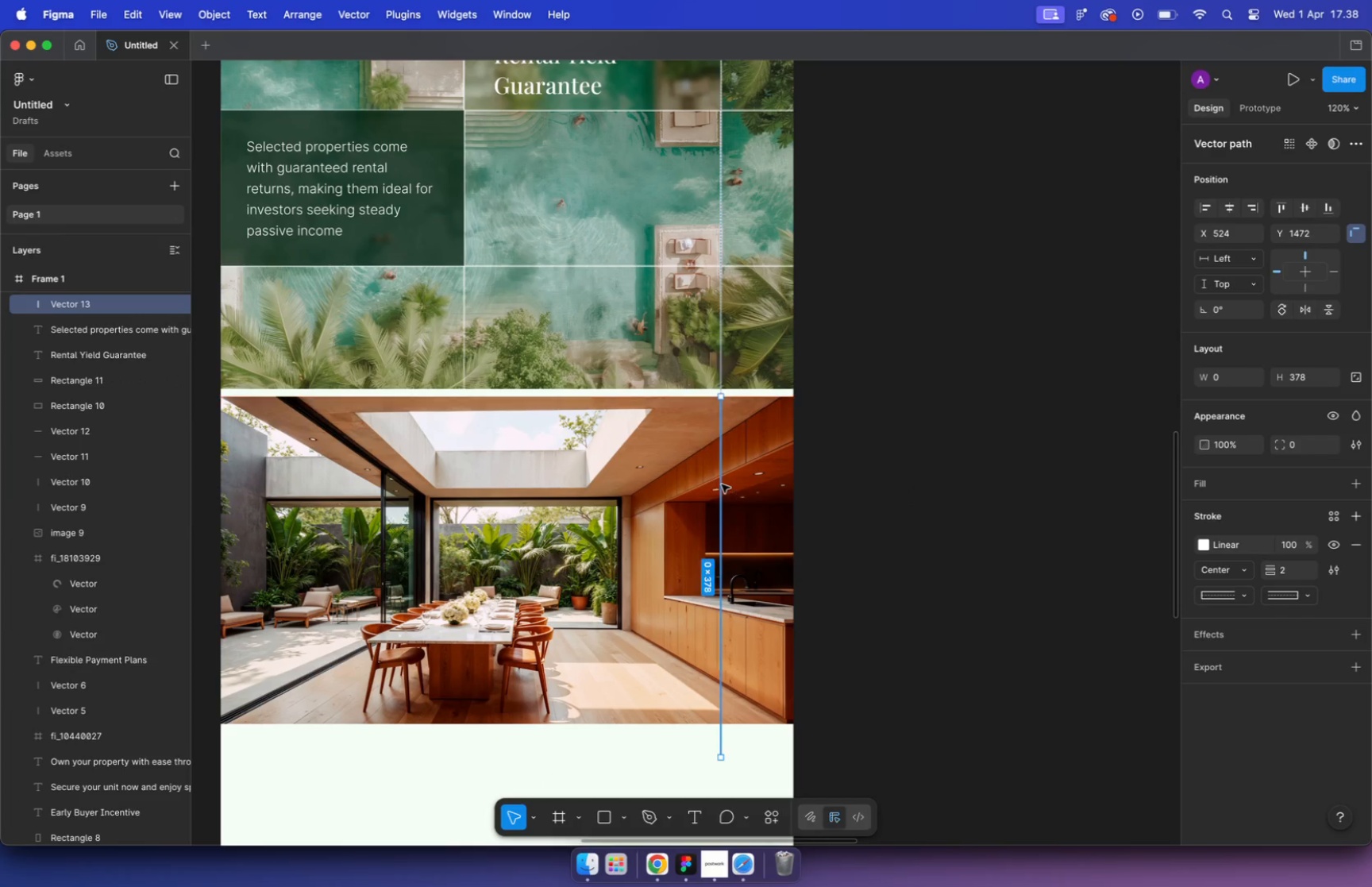 
left_click_drag(start_coordinate=[735, 669], to_coordinate=[733, 638])
 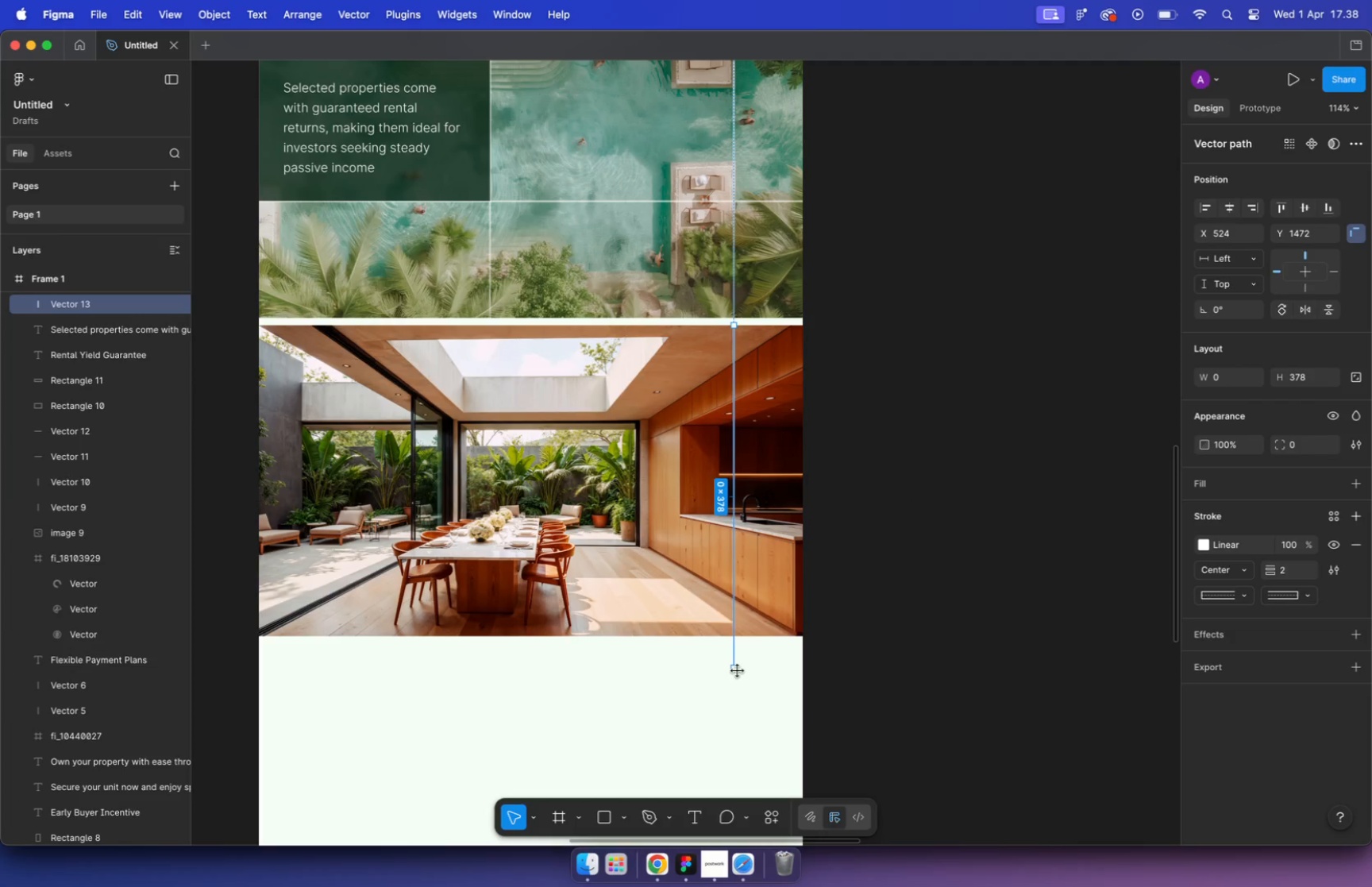 
hold_key(key=ShiftLeft, duration=1.46)
 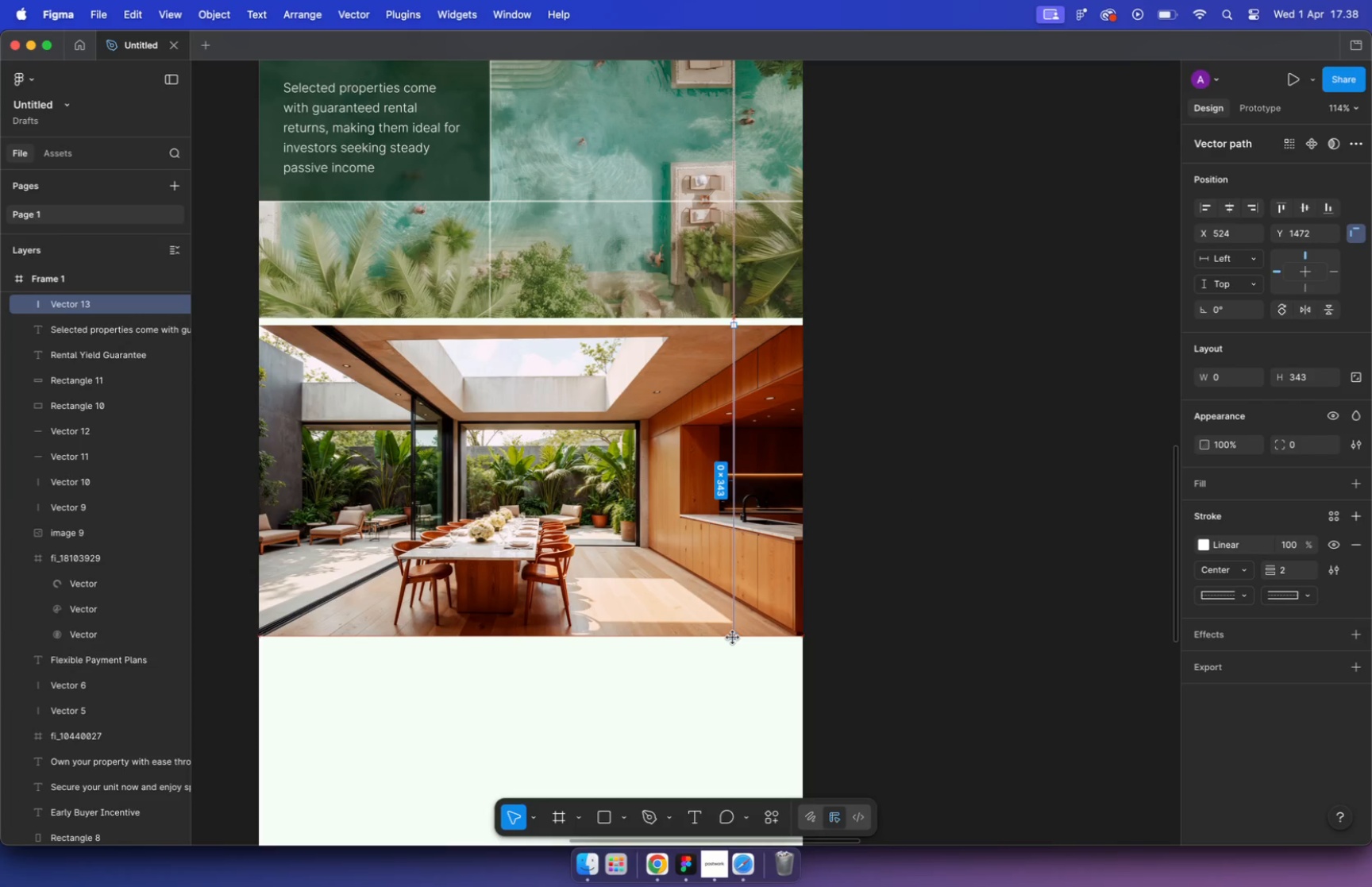 
left_click([911, 531])
 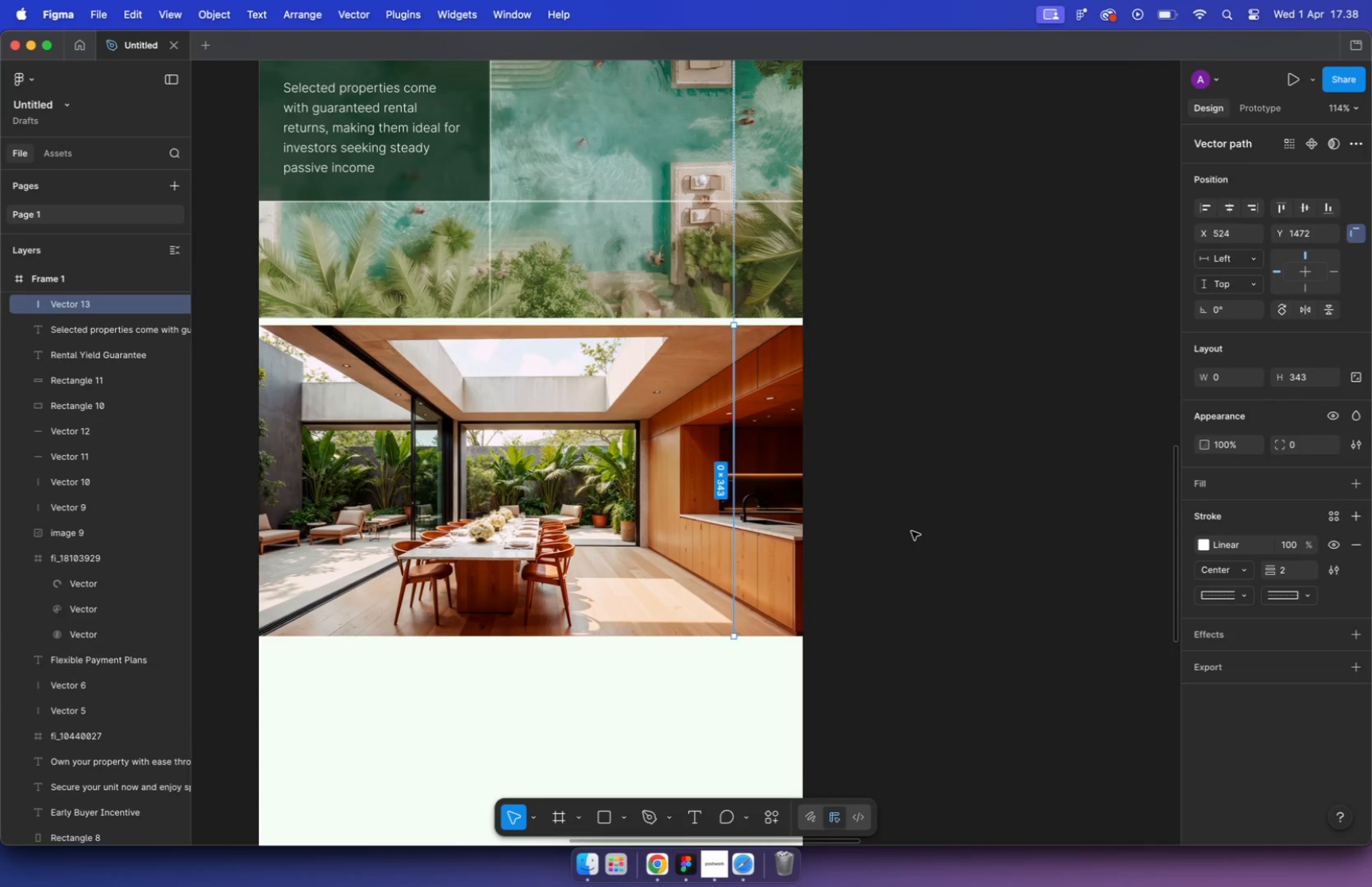 
left_click_drag(start_coordinate=[734, 471], to_coordinate=[492, 484])
 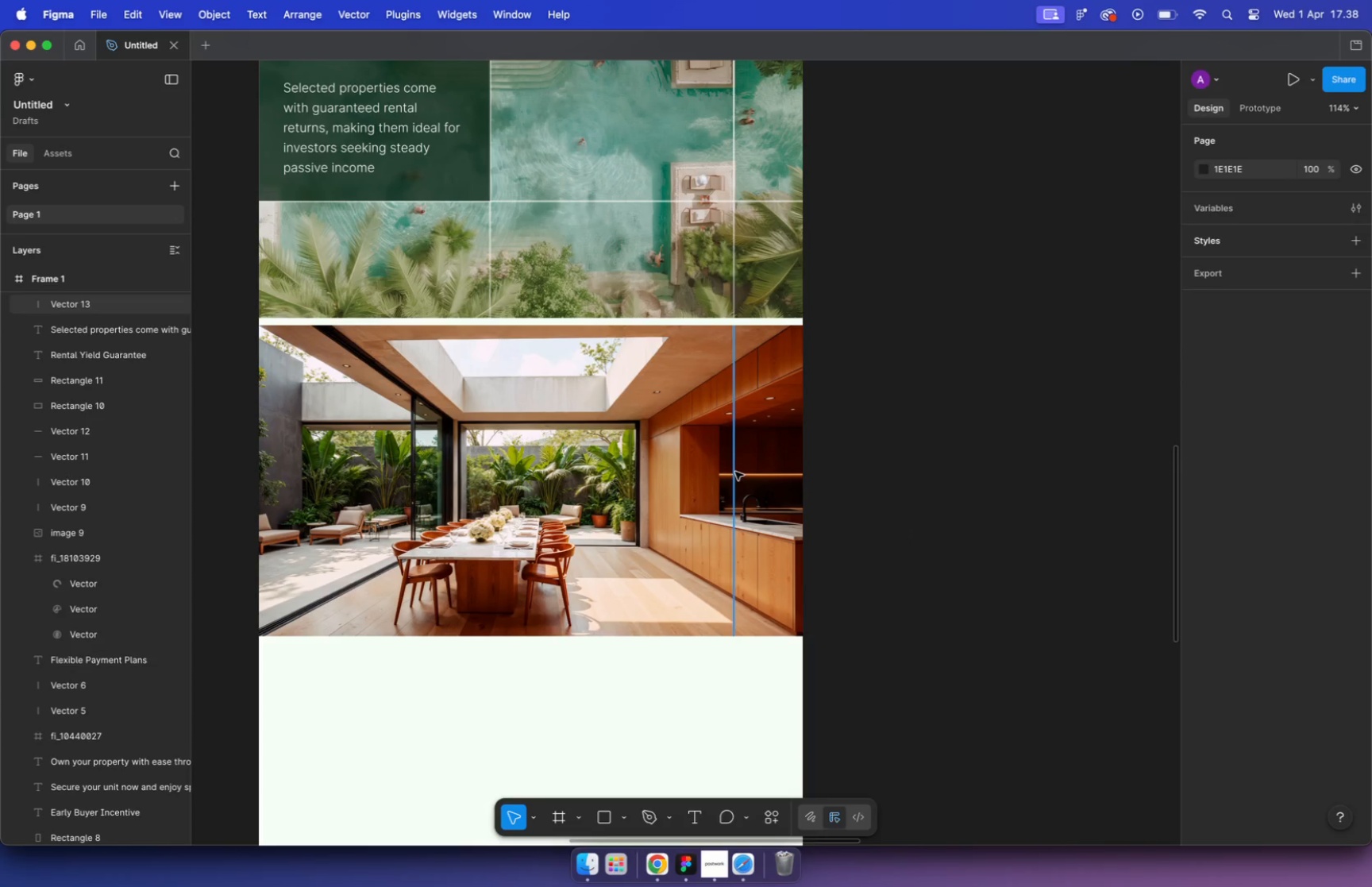 
hold_key(key=ShiftLeft, duration=1.56)
 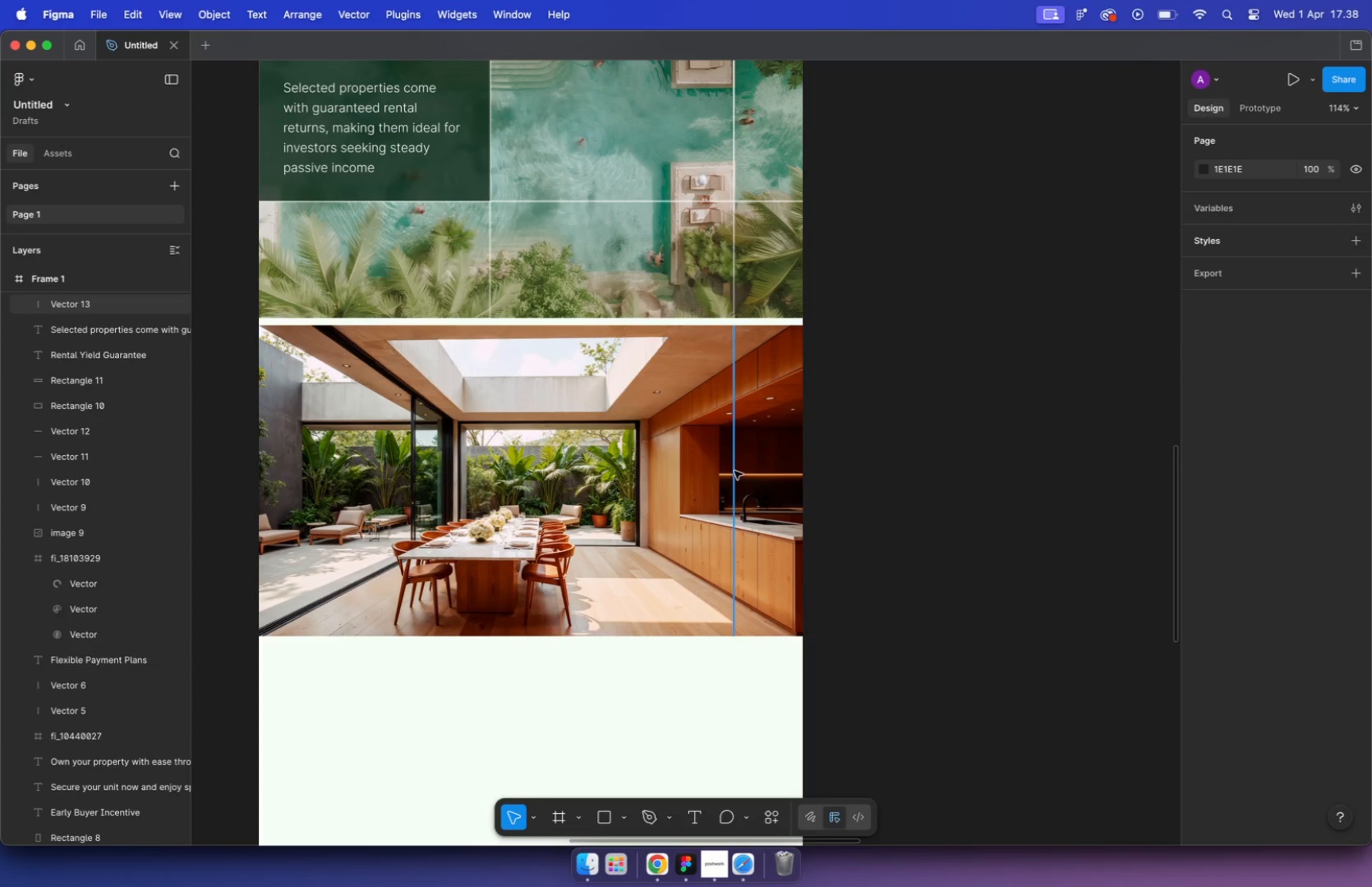 
hold_key(key=OptionLeft, duration=1.08)
 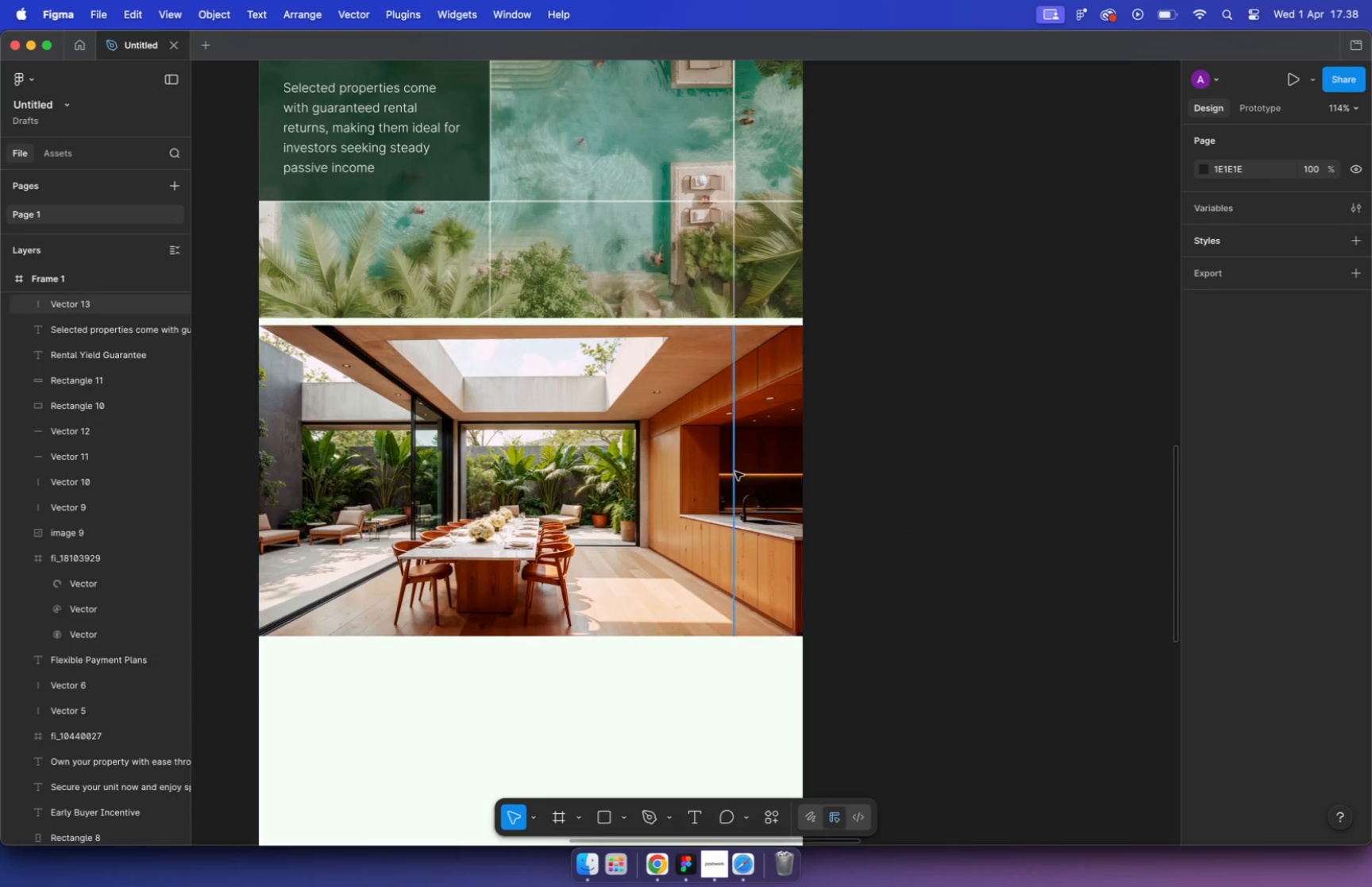 
left_click([946, 405])
 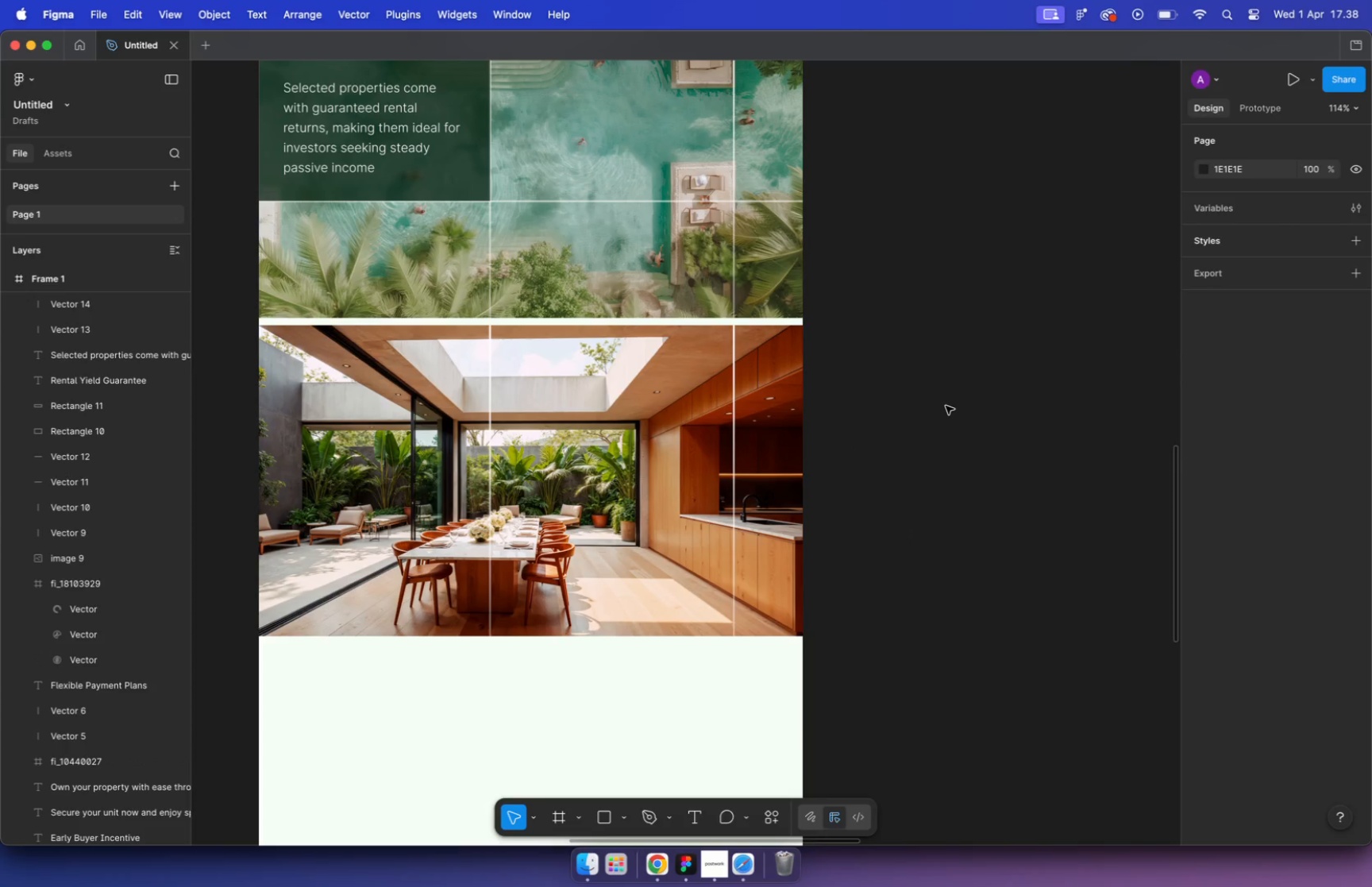 
hold_key(key=CommandLeft, duration=0.57)
 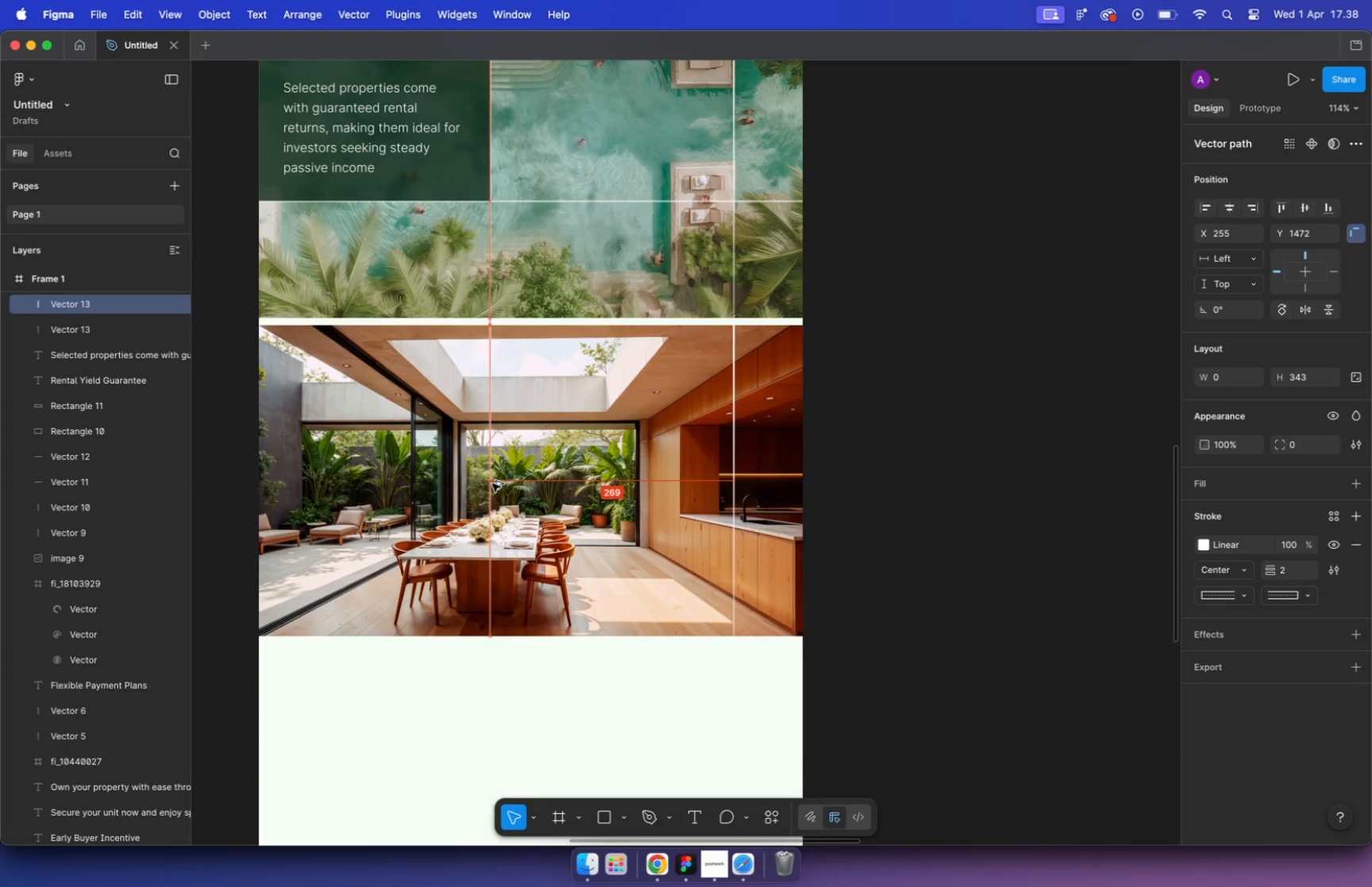 
hold_key(key=CommandLeft, duration=2.24)
scroll: coordinate [934, 406], scroll_direction: down, amount: 4.0
 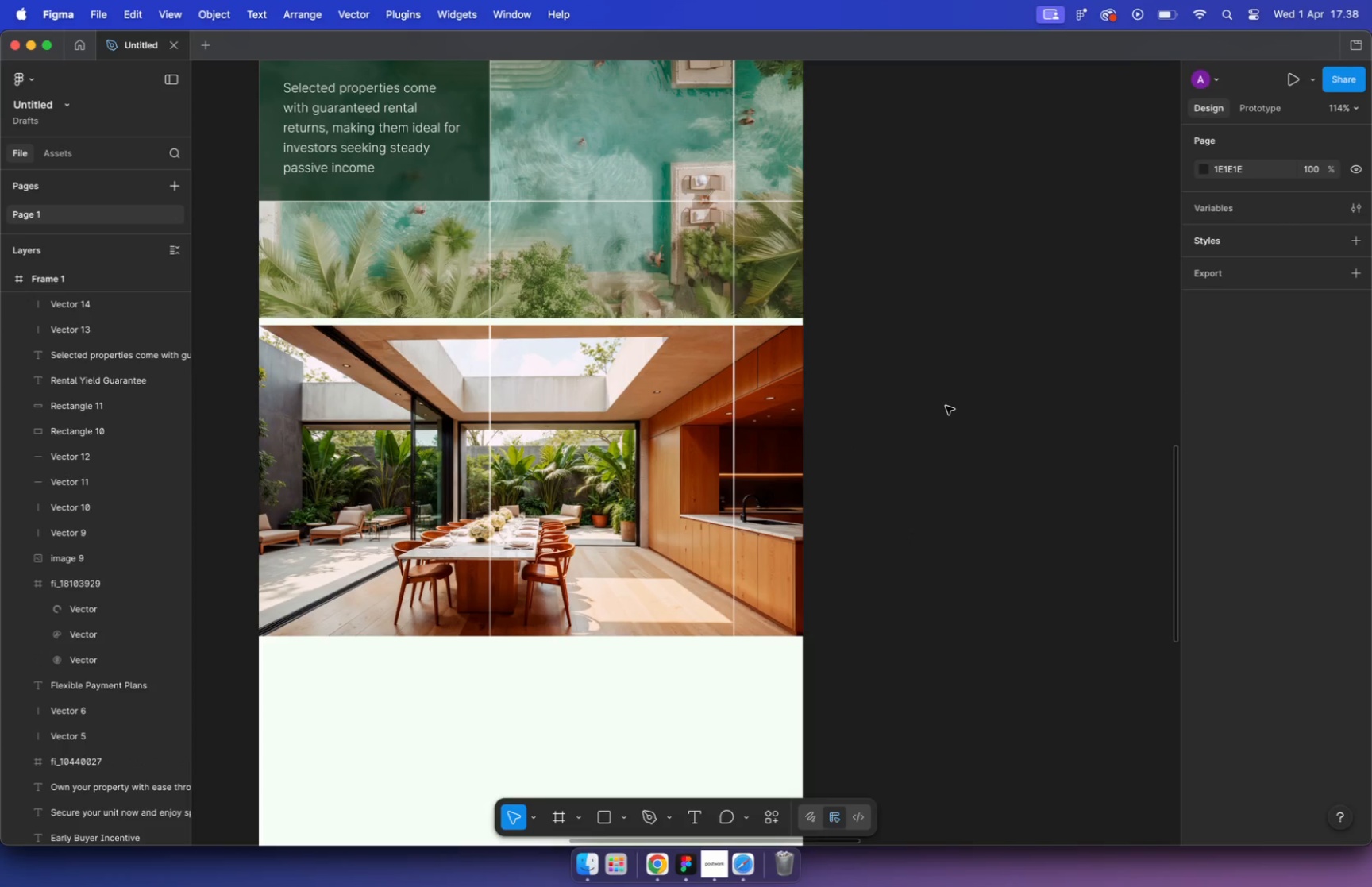 
left_click_drag(start_coordinate=[934, 406], to_coordinate=[395, 580])
 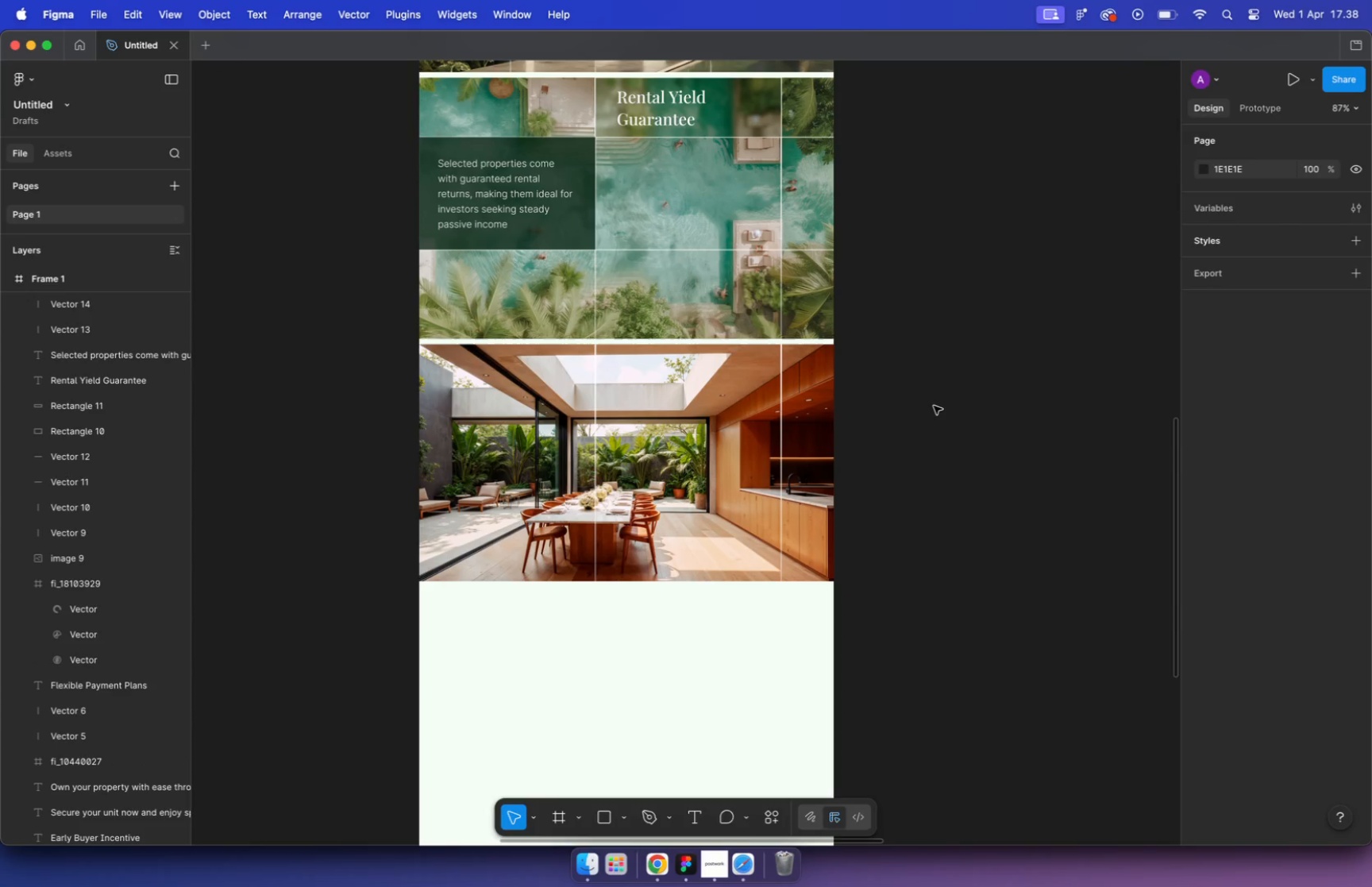 
hold_key(key=OptionLeft, duration=1.35)
 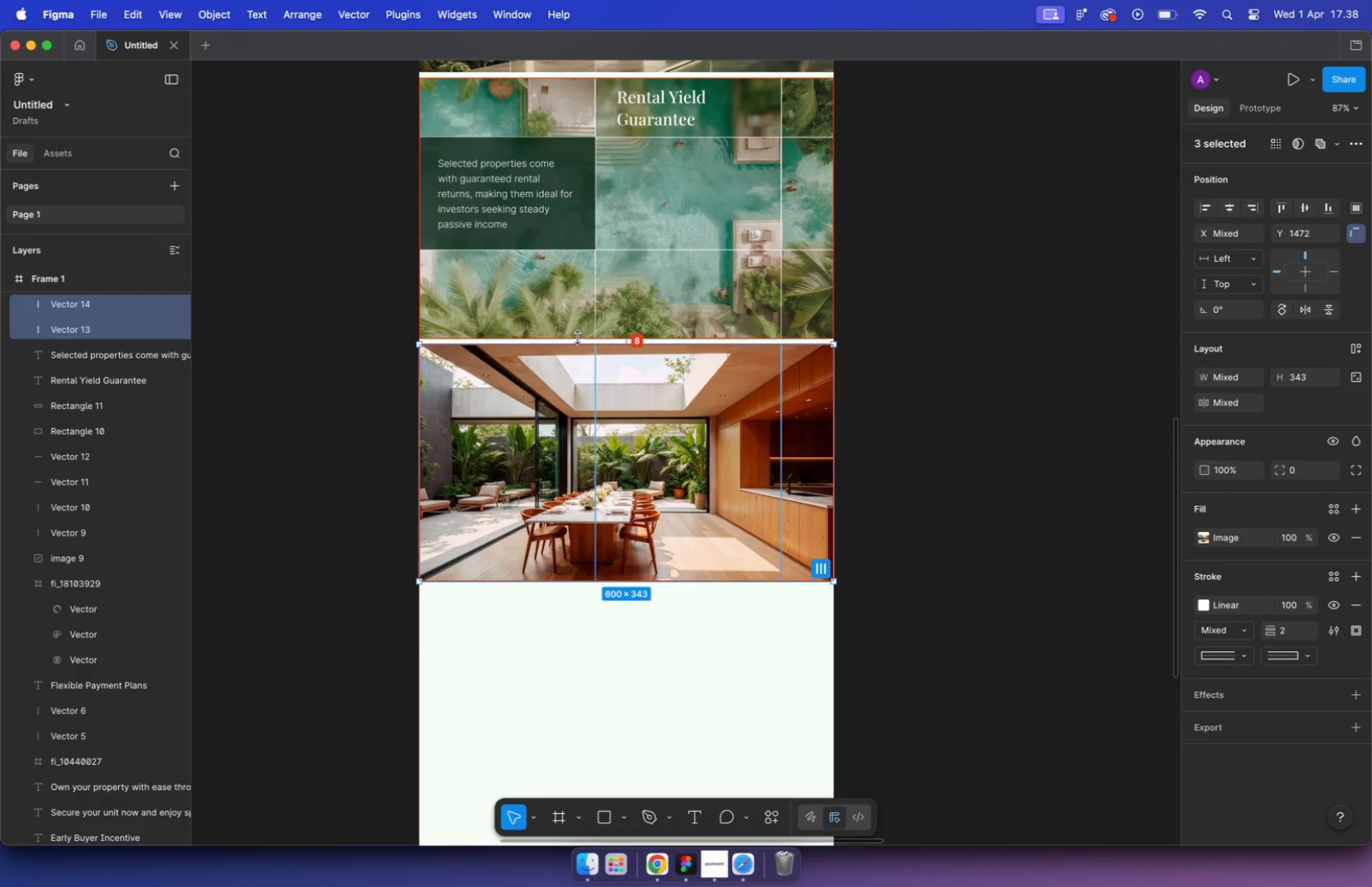 
left_click([917, 395])
 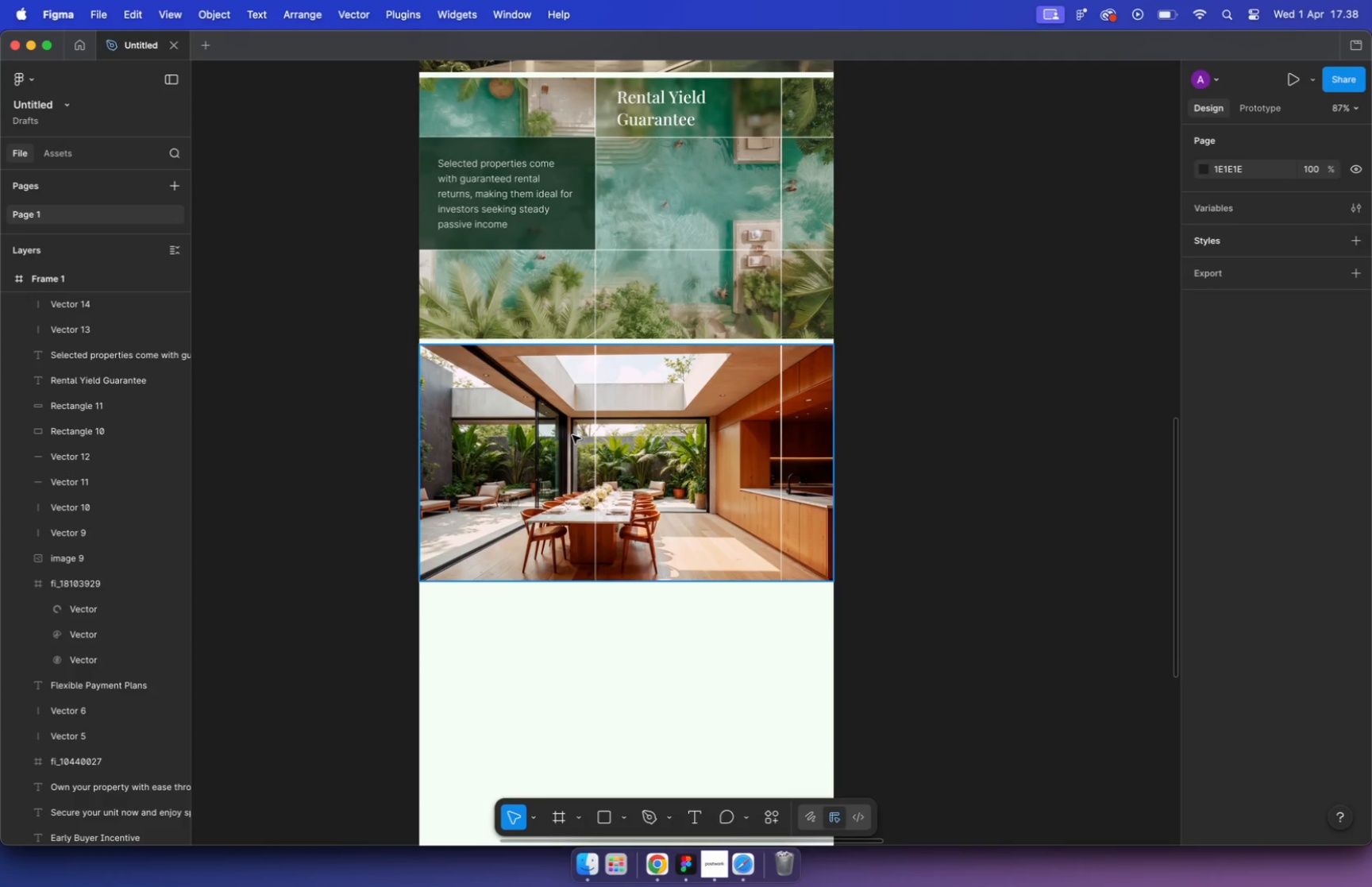 
left_click_drag(start_coordinate=[687, 252], to_coordinate=[691, 522])
 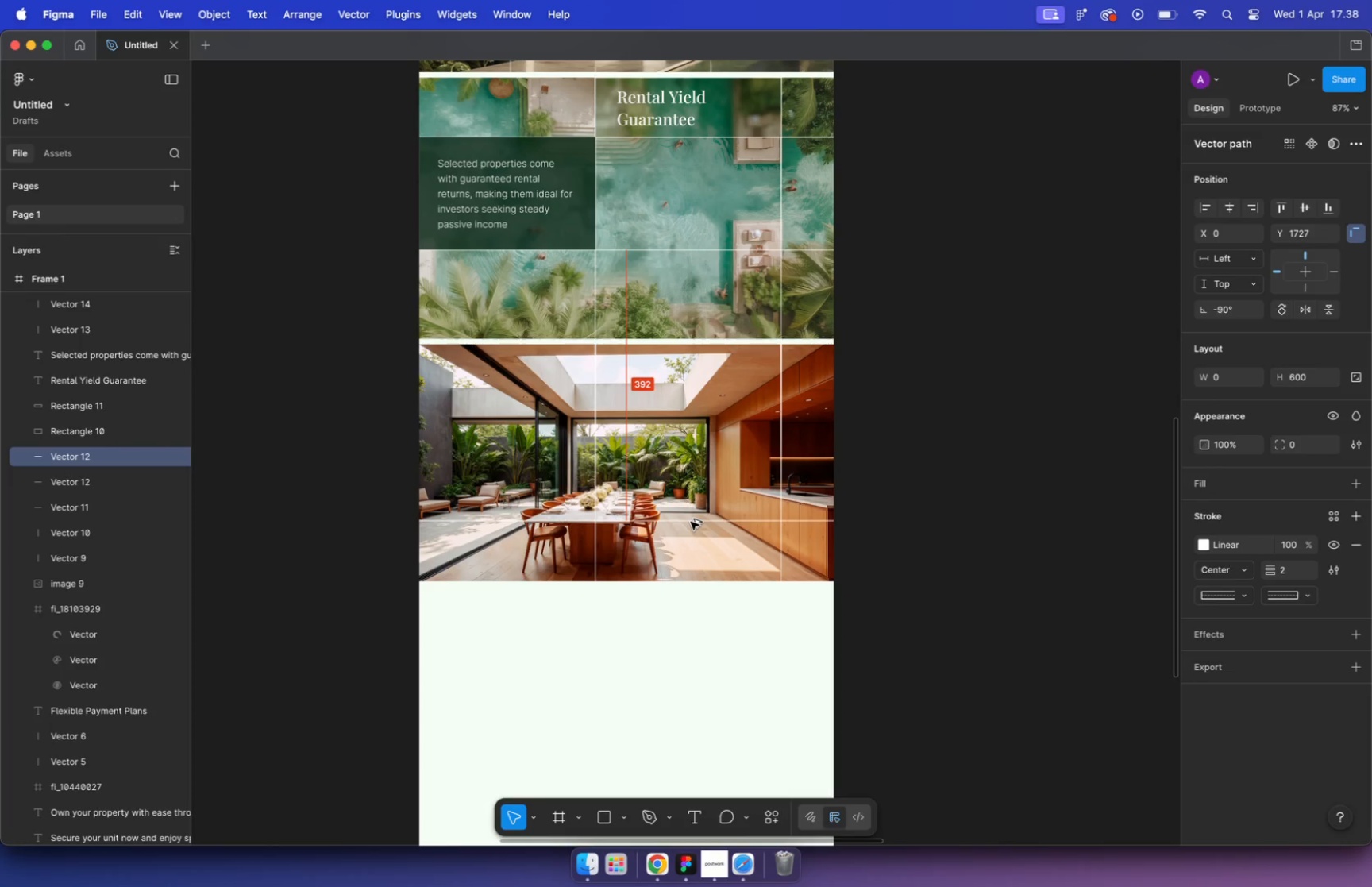 
hold_key(key=ShiftLeft, duration=5.11)
 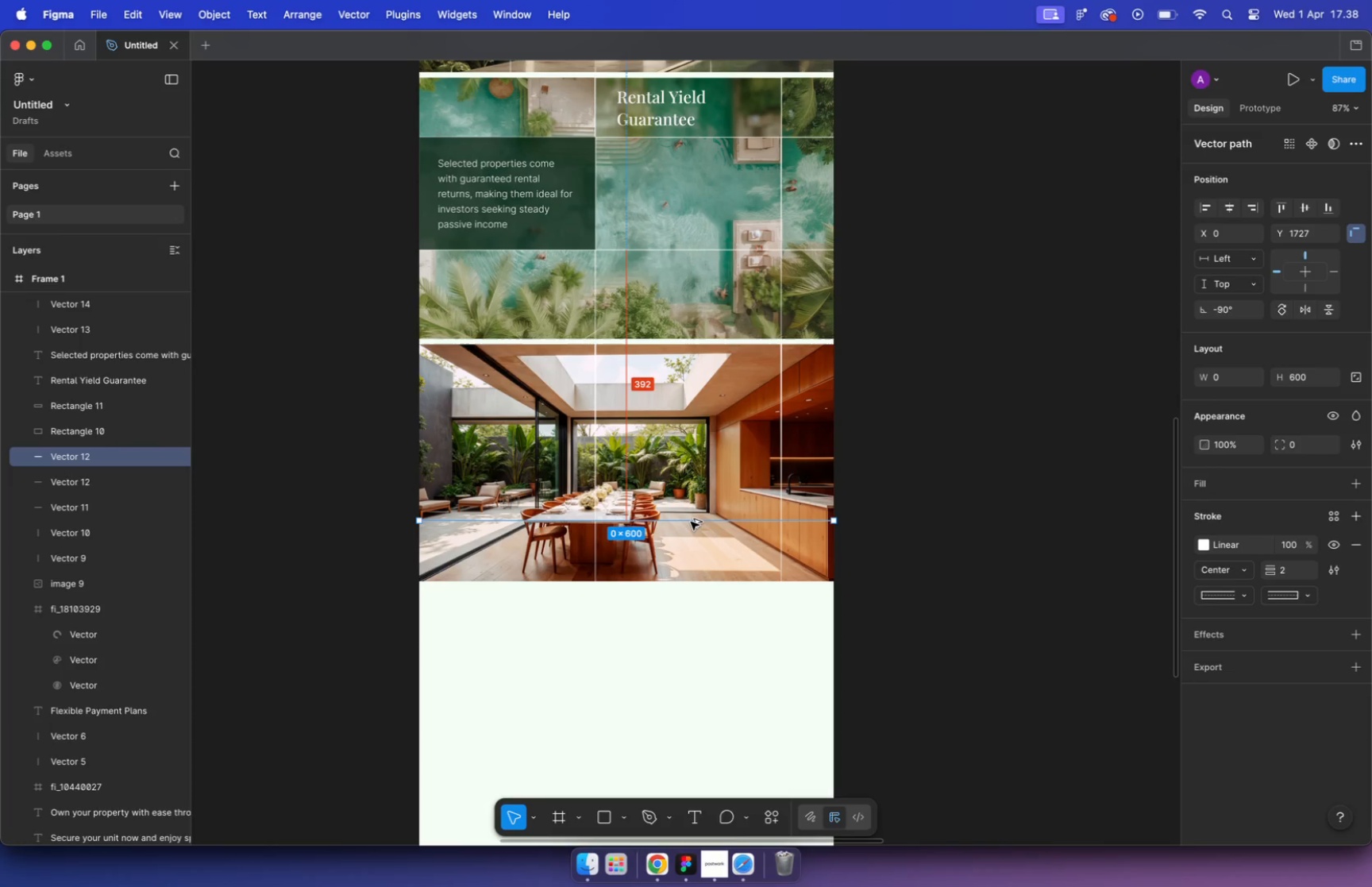 
hold_key(key=OptionLeft, duration=4.74)
 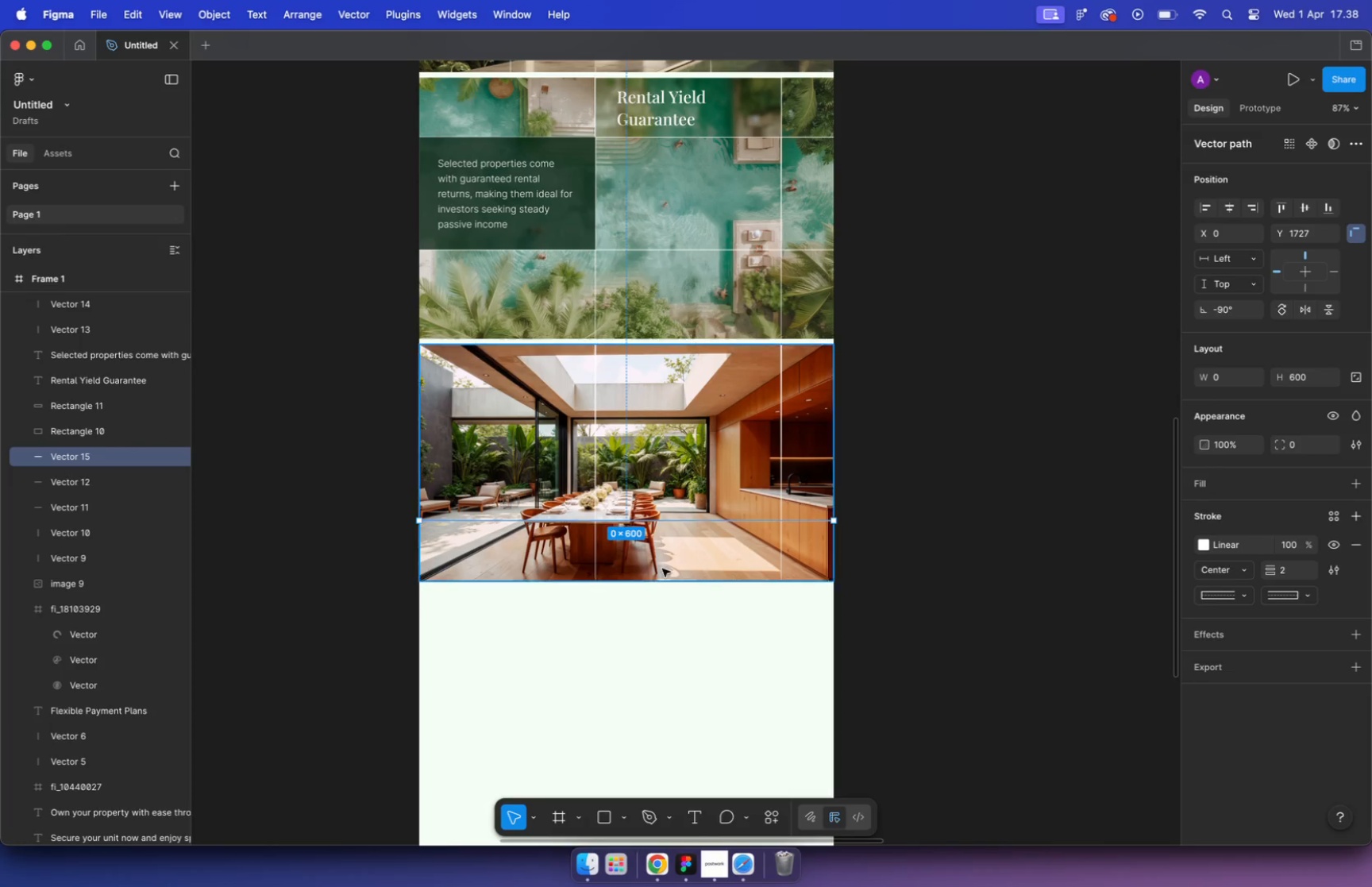 
left_click([745, 876])
 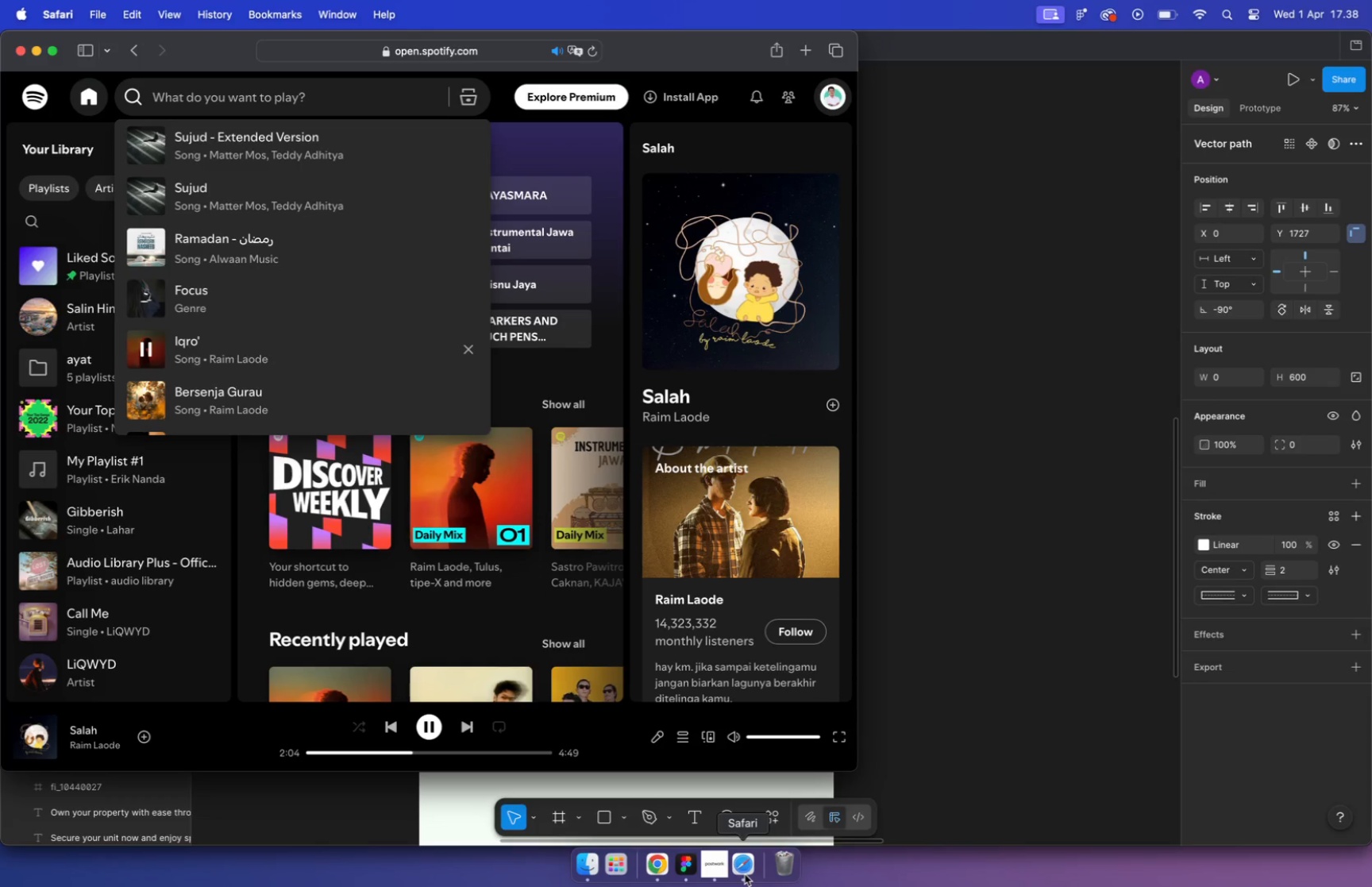 
scroll: coordinate [256, 346], scroll_direction: down, amount: 2.0
 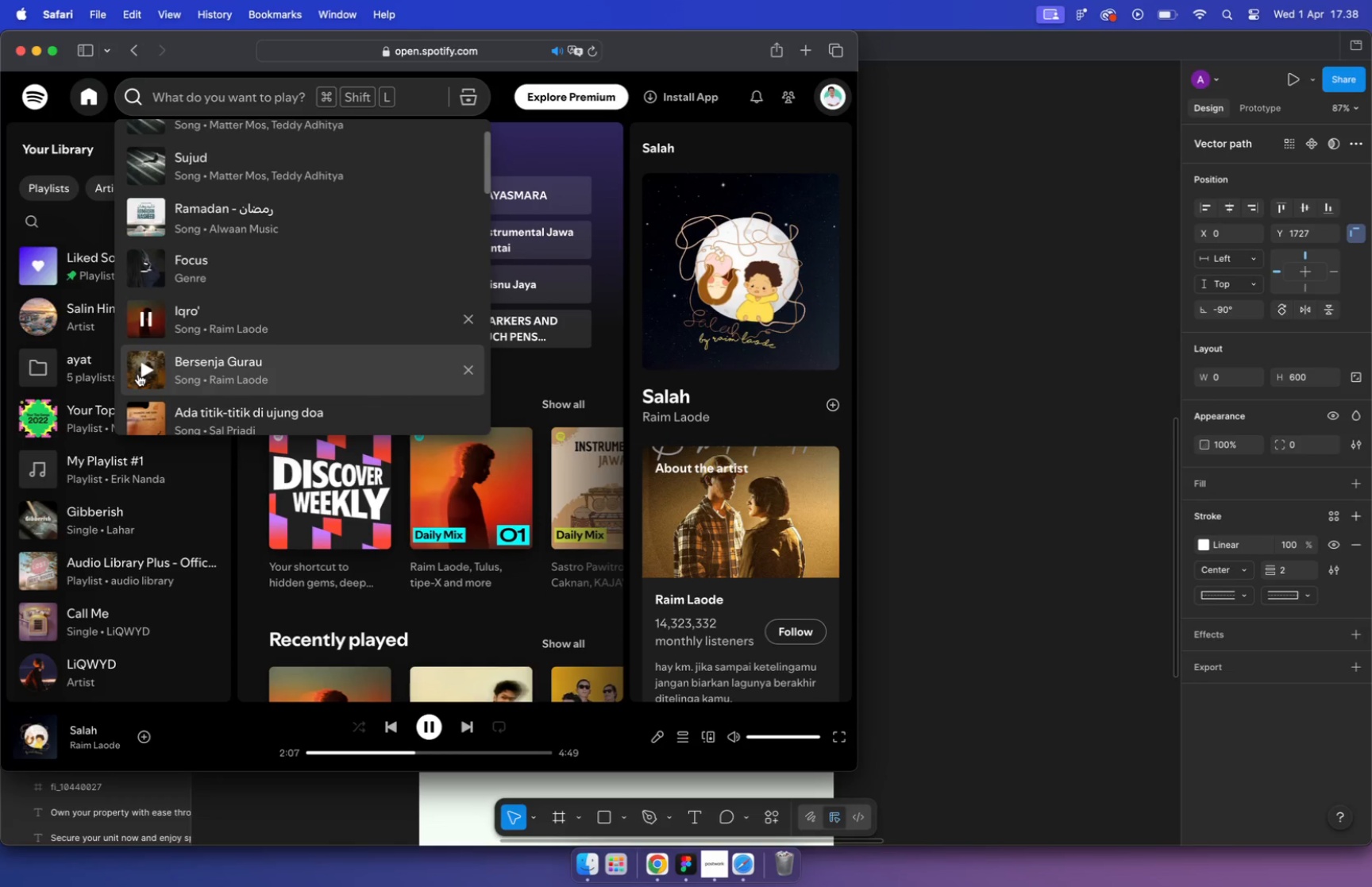 
left_click([136, 367])
 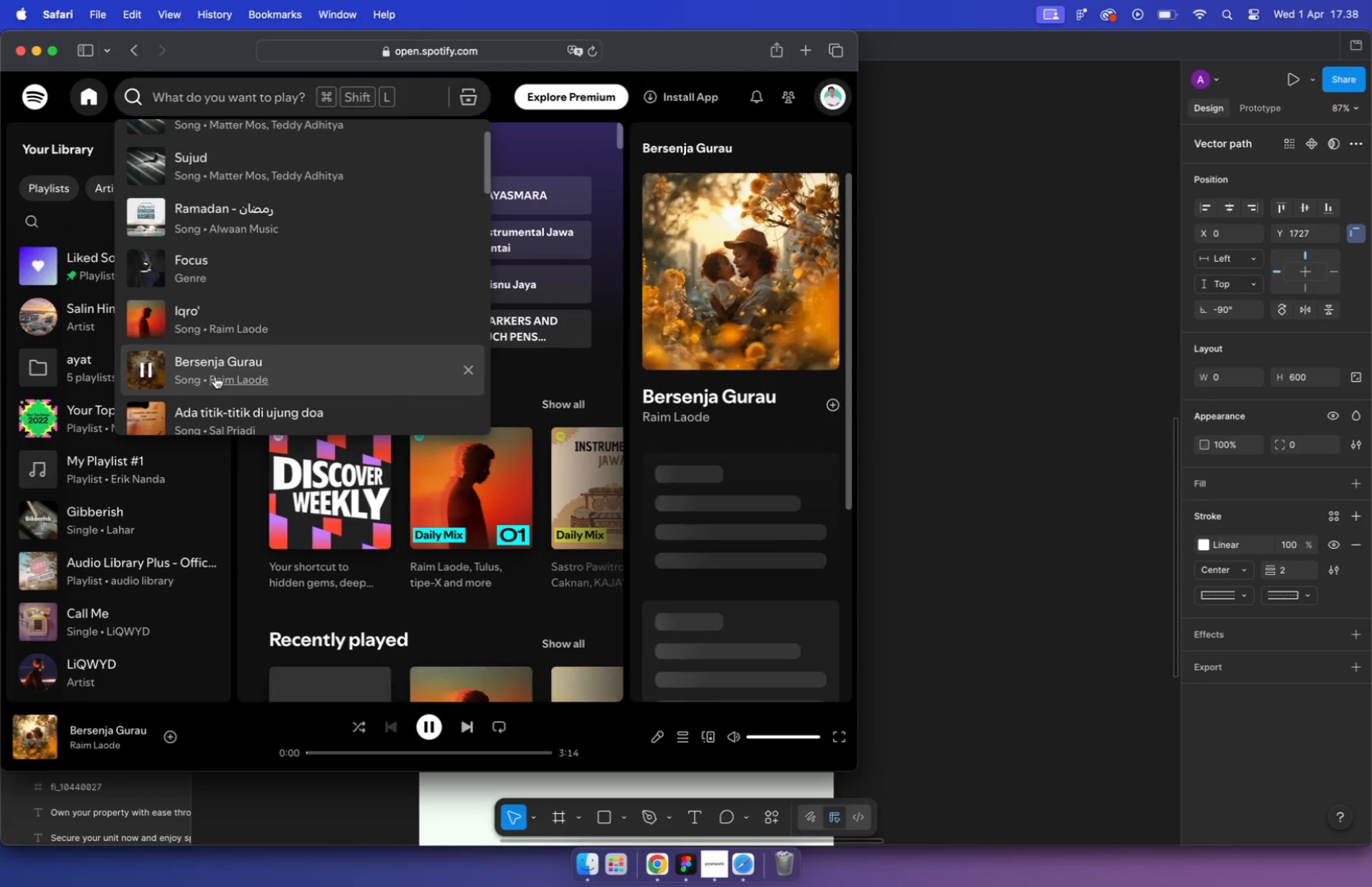 
left_click([1073, 359])
 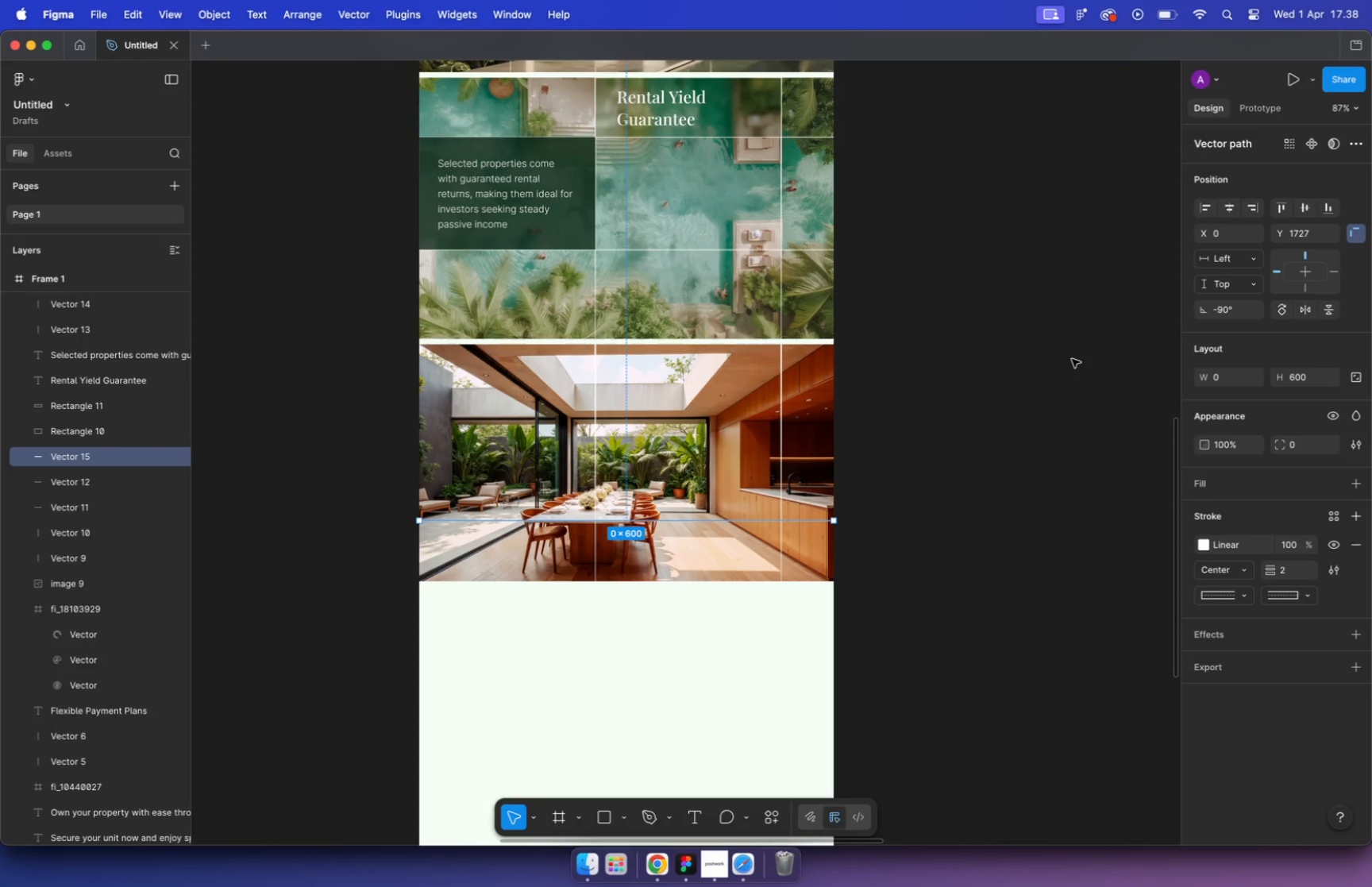 
left_click([1071, 355])
 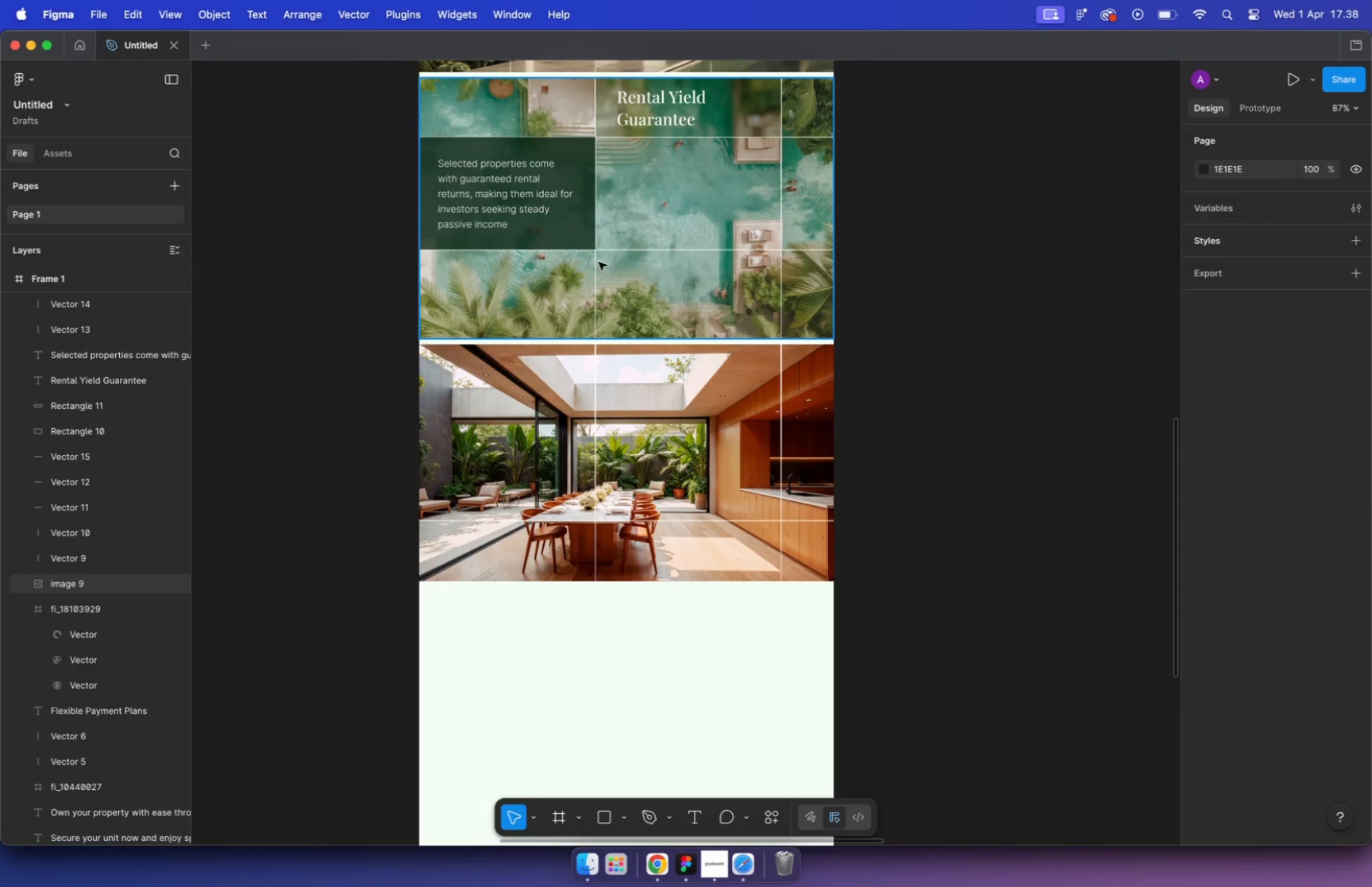 
left_click([762, 120])
 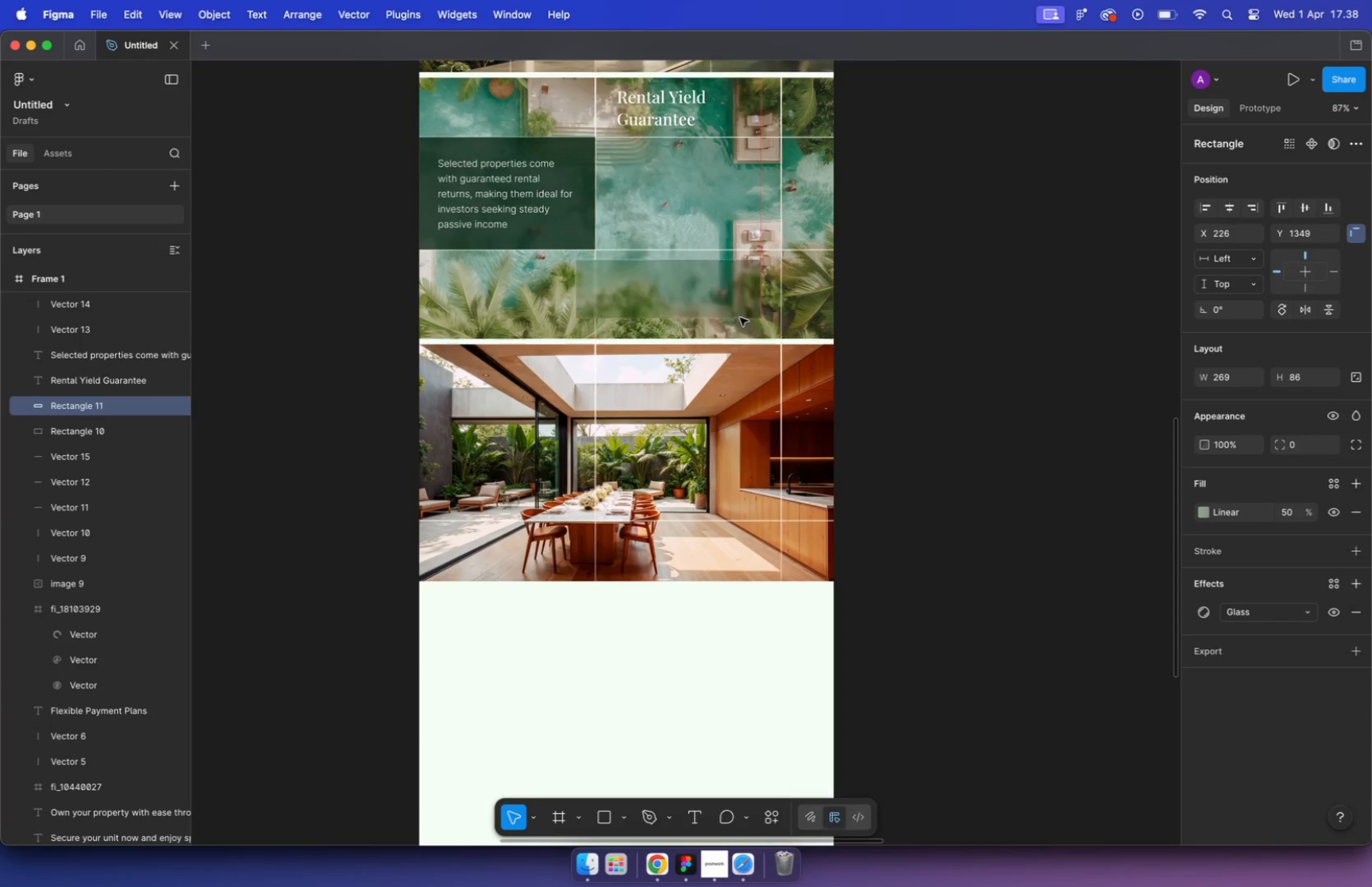 
left_click_drag(start_coordinate=[759, 110], to_coordinate=[741, 402])
 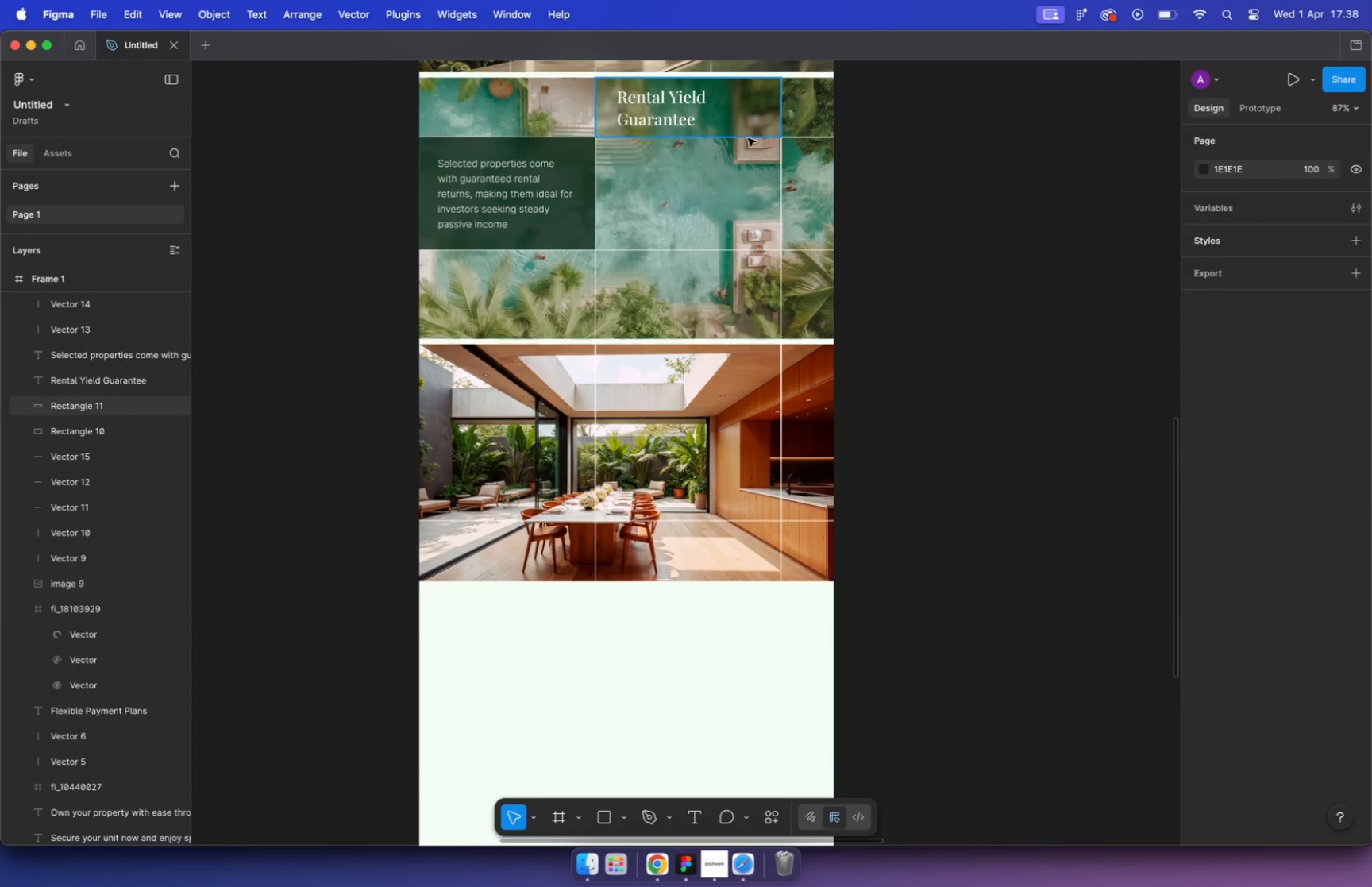 
hold_key(key=OptionLeft, duration=0.84)
 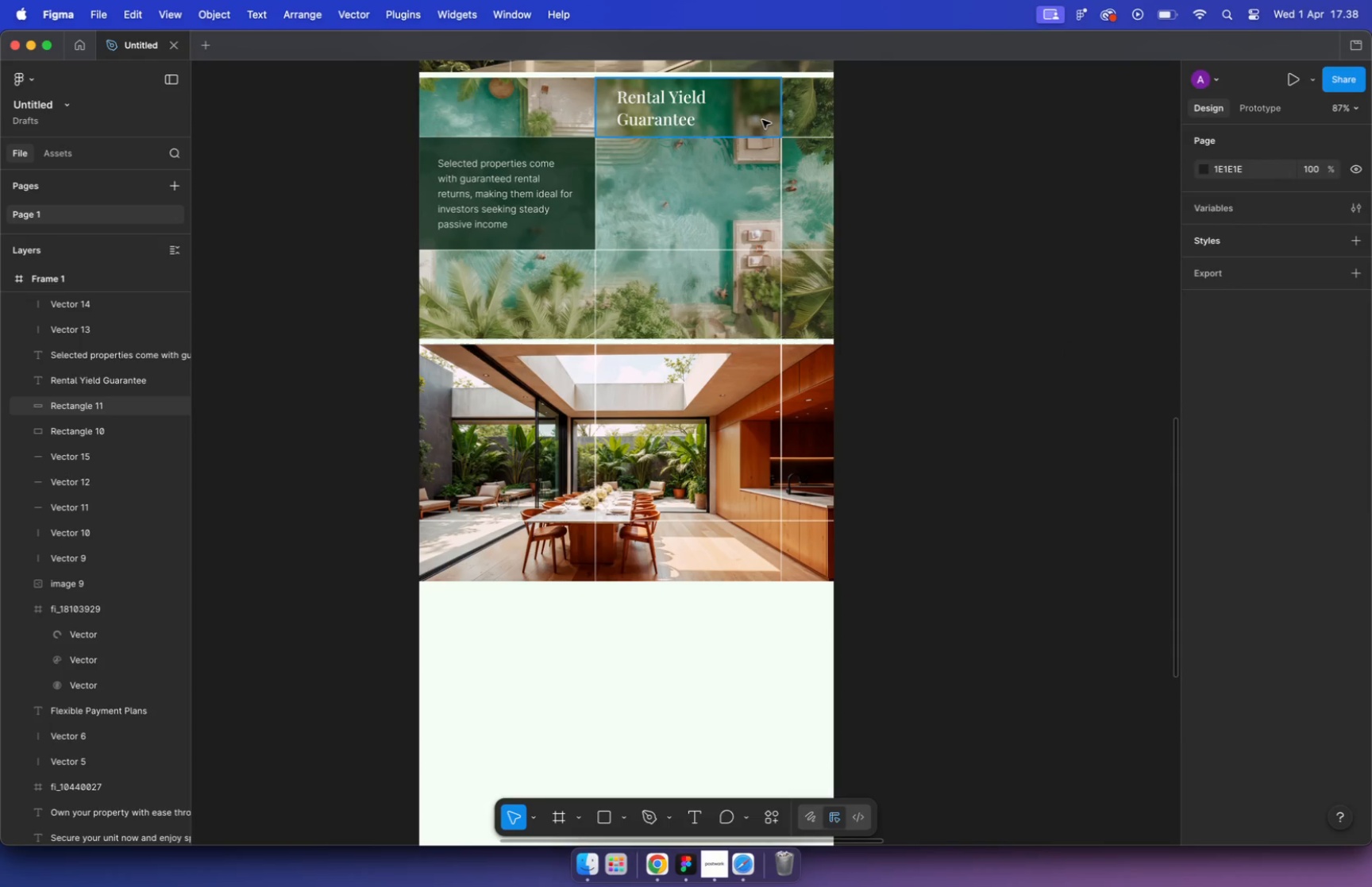 
left_click_drag(start_coordinate=[691, 403], to_coordinate=[545, 551])
 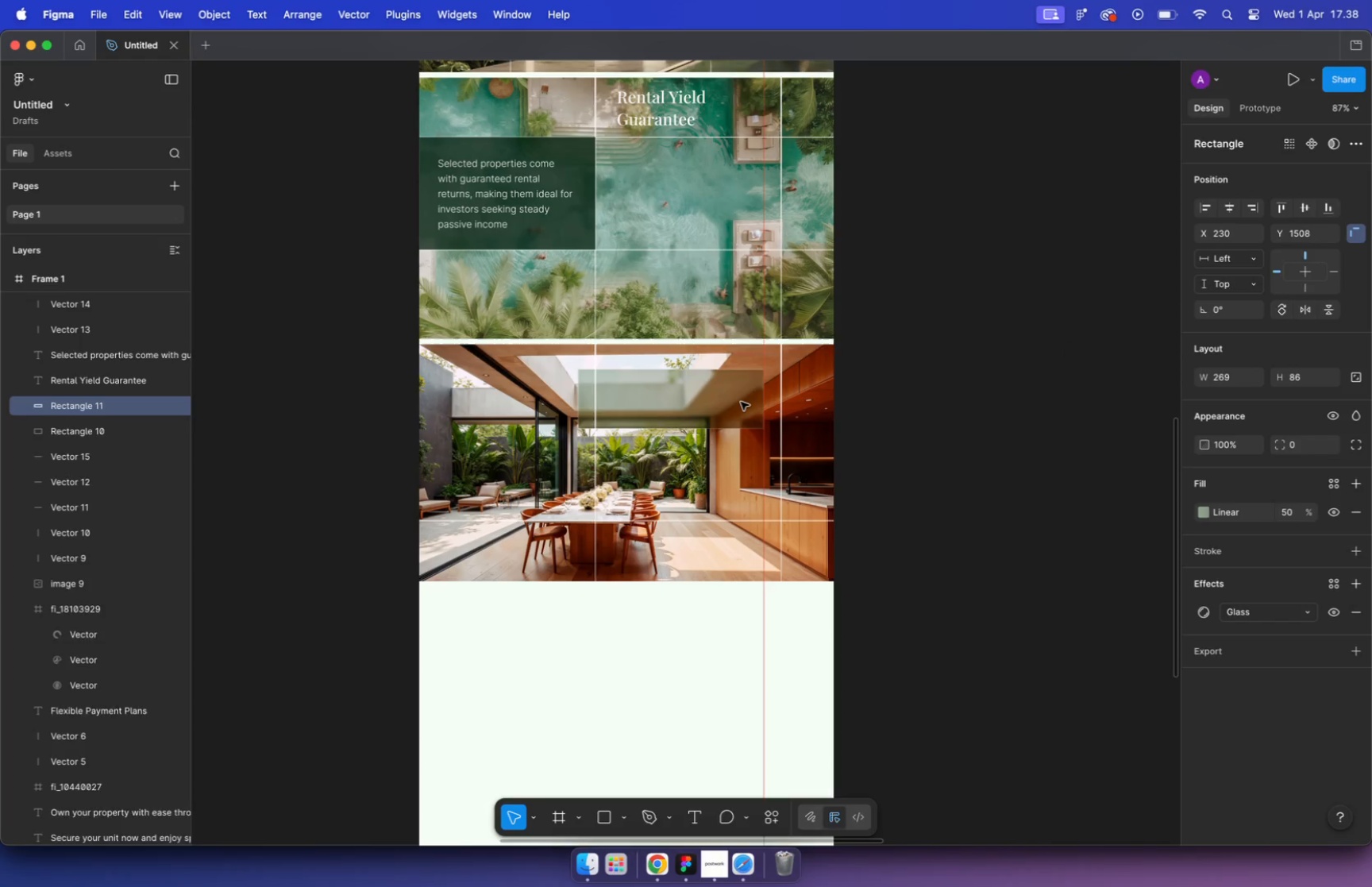 
hold_key(key=CommandLeft, duration=1.91)
 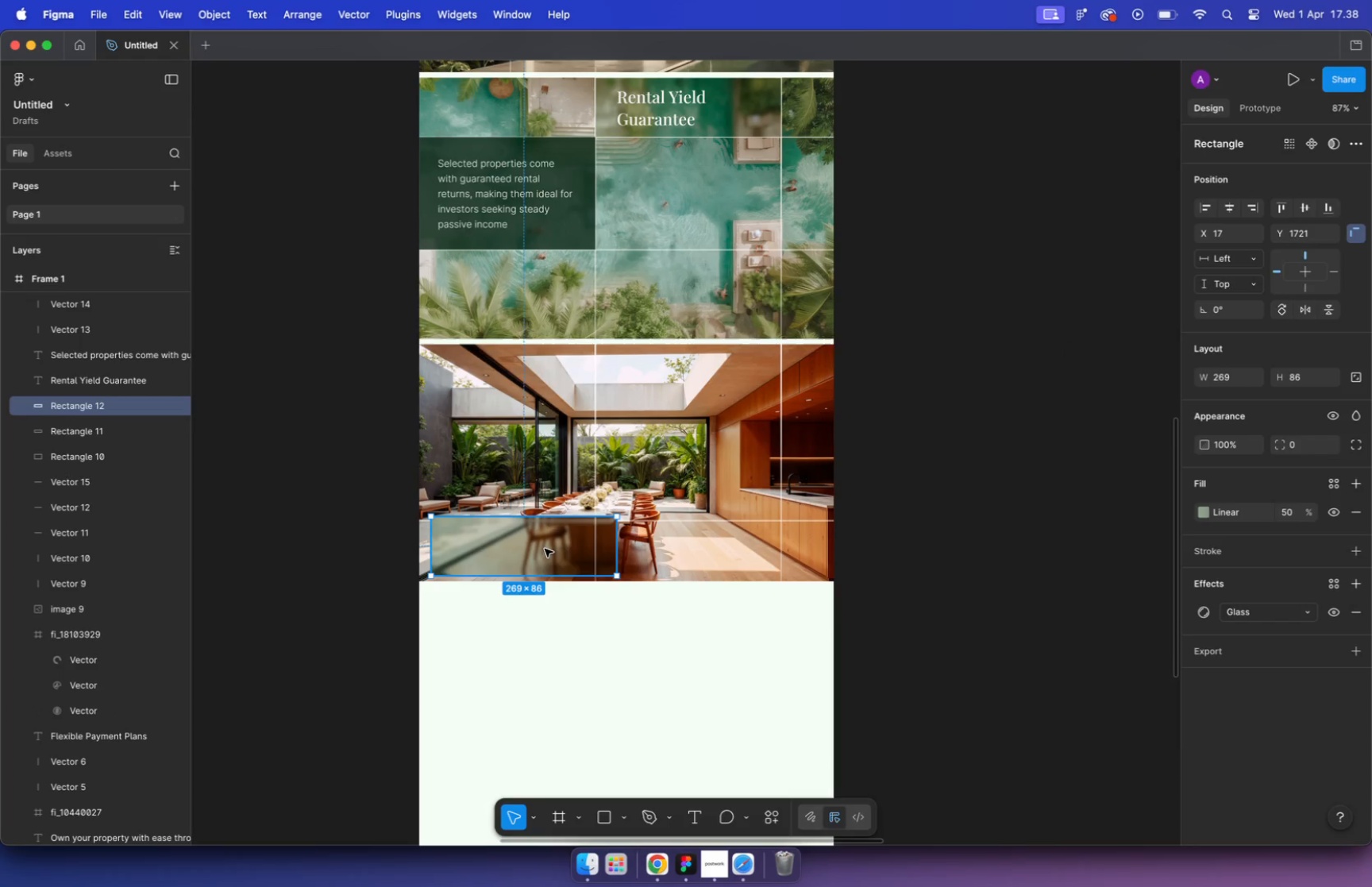 
left_click_drag(start_coordinate=[587, 388], to_coordinate=[542, 435])
 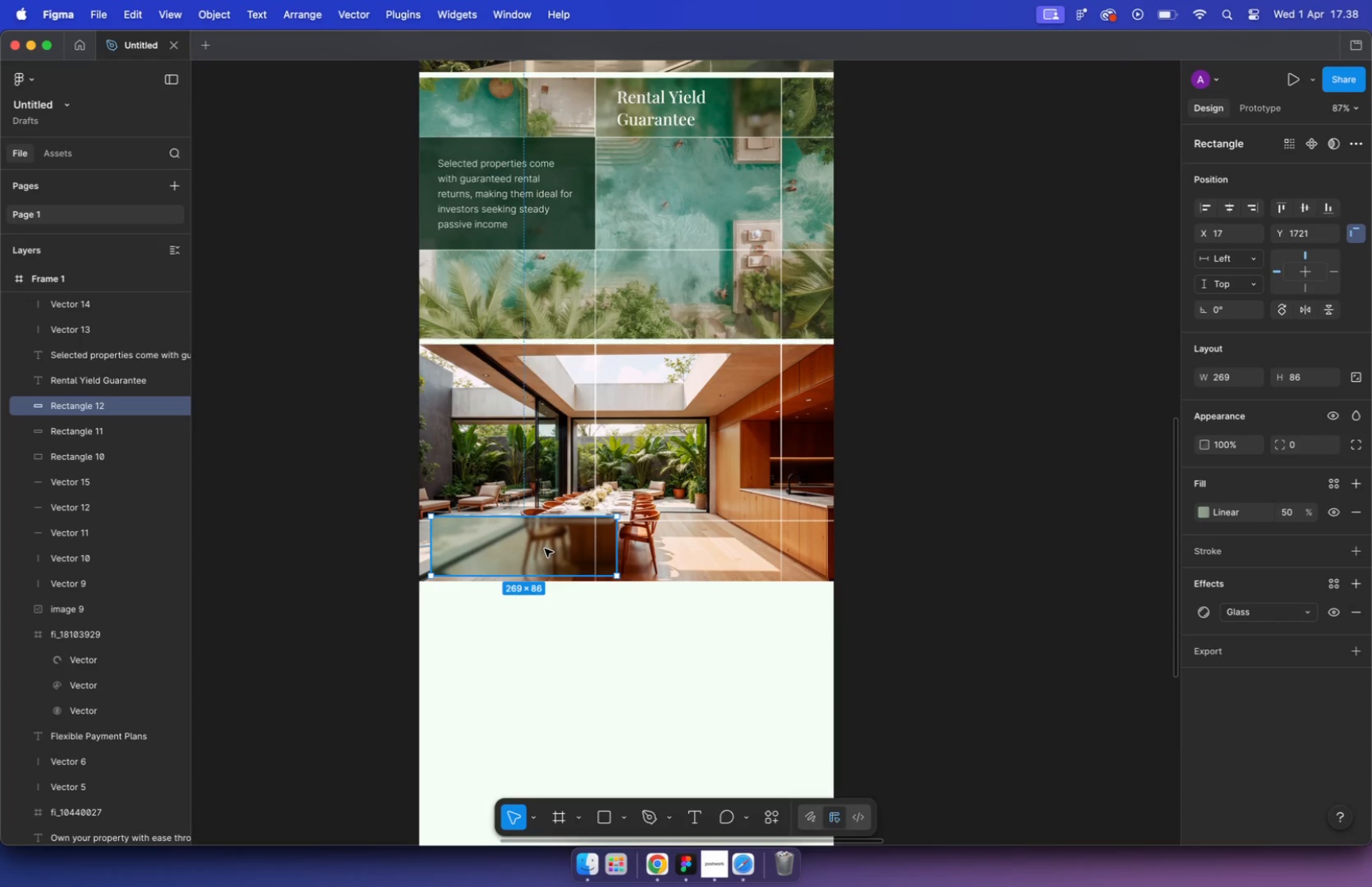 
scroll: coordinate [507, 493], scroll_direction: up, amount: 24.0
 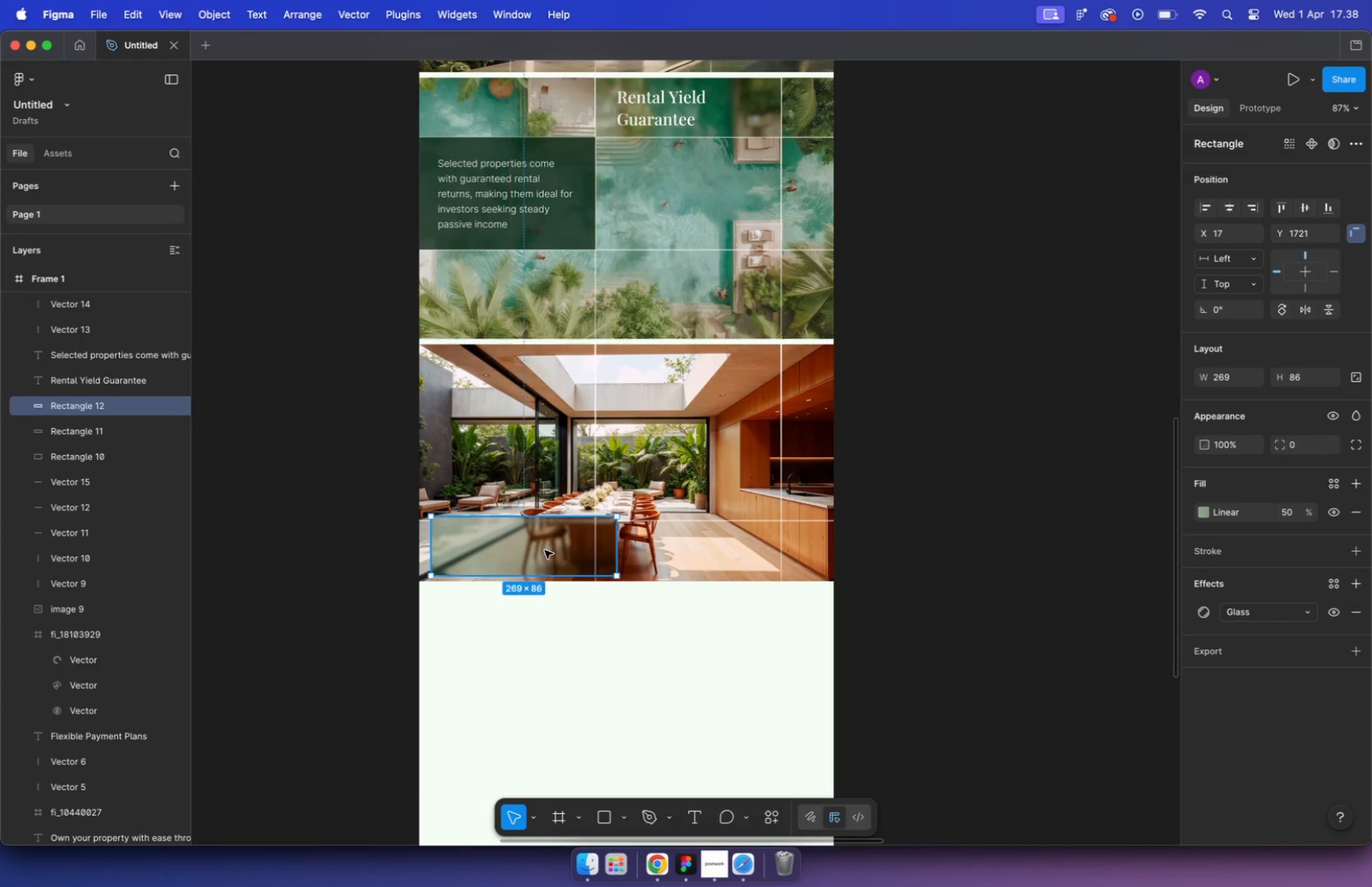 
hold_key(key=CommandLeft, duration=1.04)
scroll: coordinate [567, 402], scroll_direction: down, amount: 6.0
 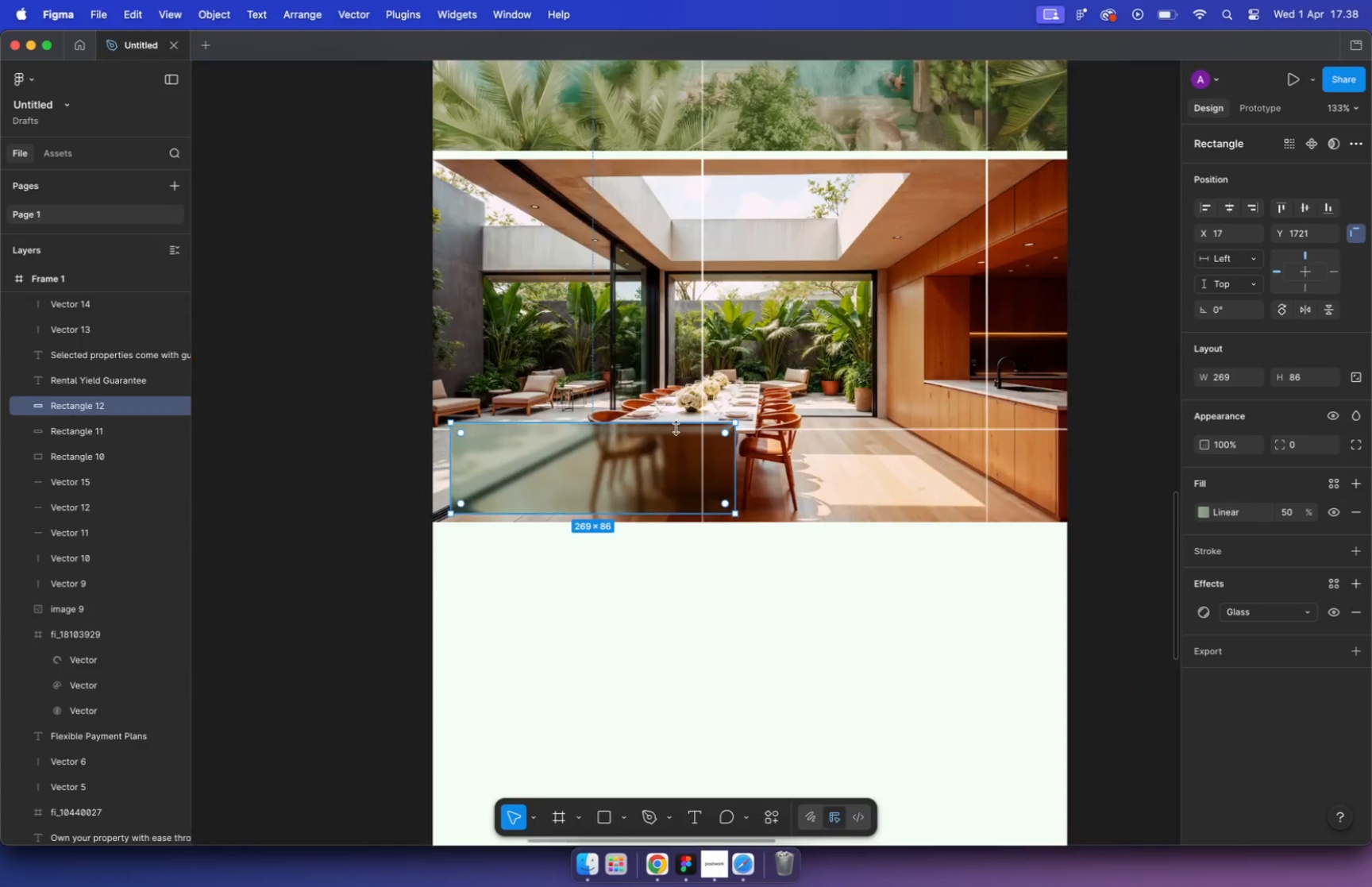 
left_click_drag(start_coordinate=[701, 375], to_coordinate=[684, 361])
 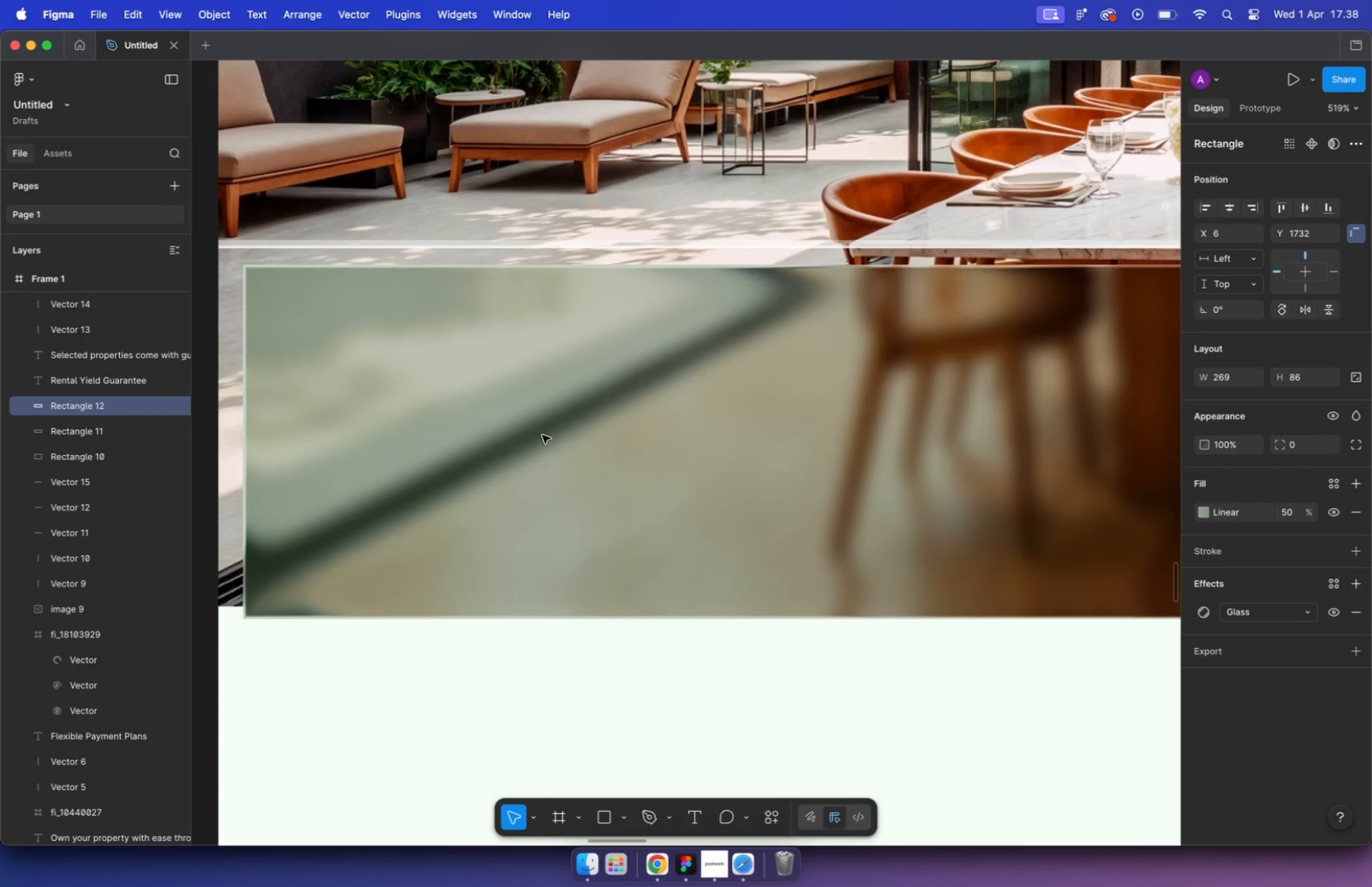 
hold_key(key=CommandLeft, duration=1.11)
scroll: coordinate [874, 355], scroll_direction: down, amount: 1.0
 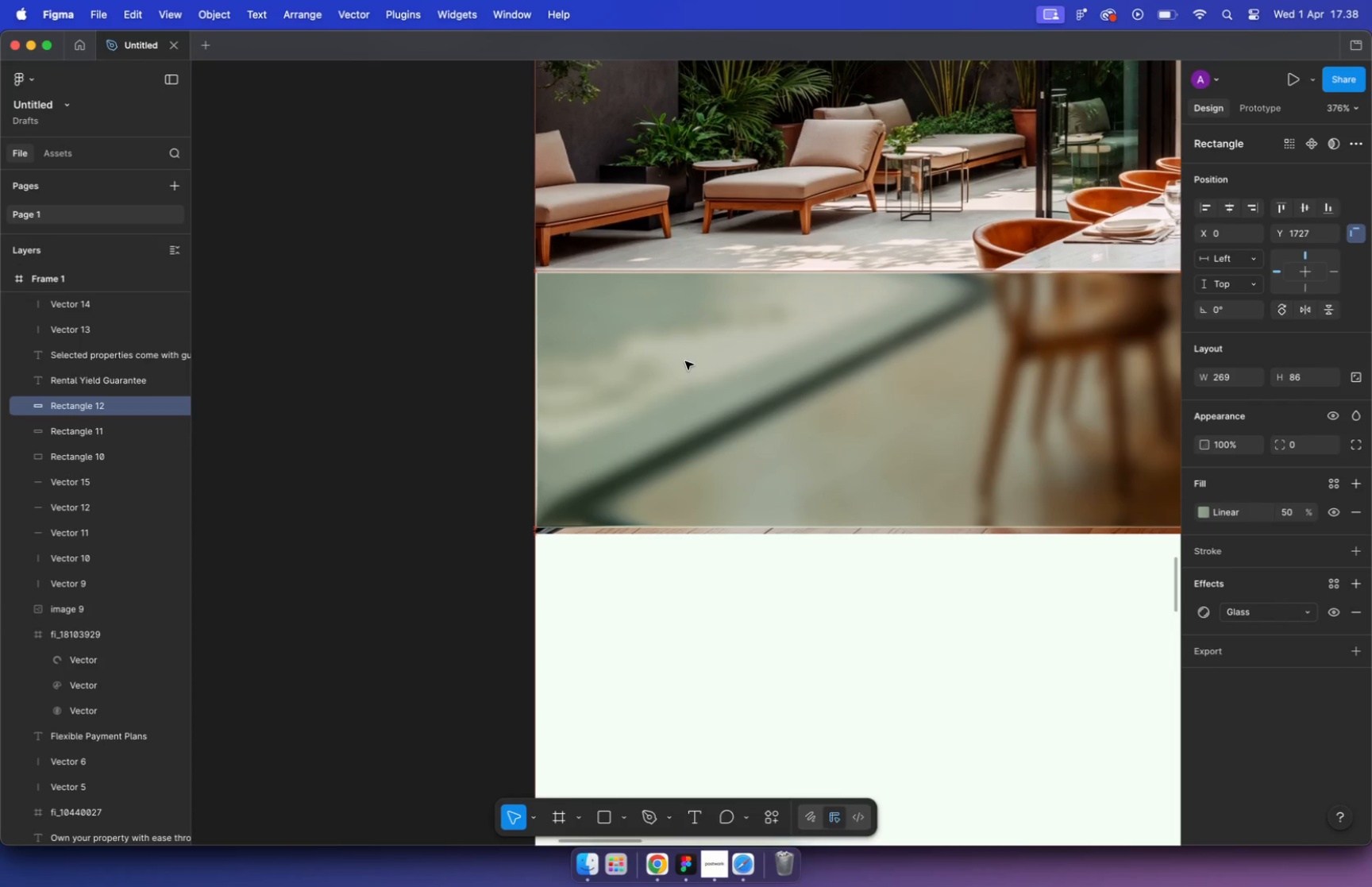 
left_click_drag(start_coordinate=[954, 368], to_coordinate=[911, 370])
 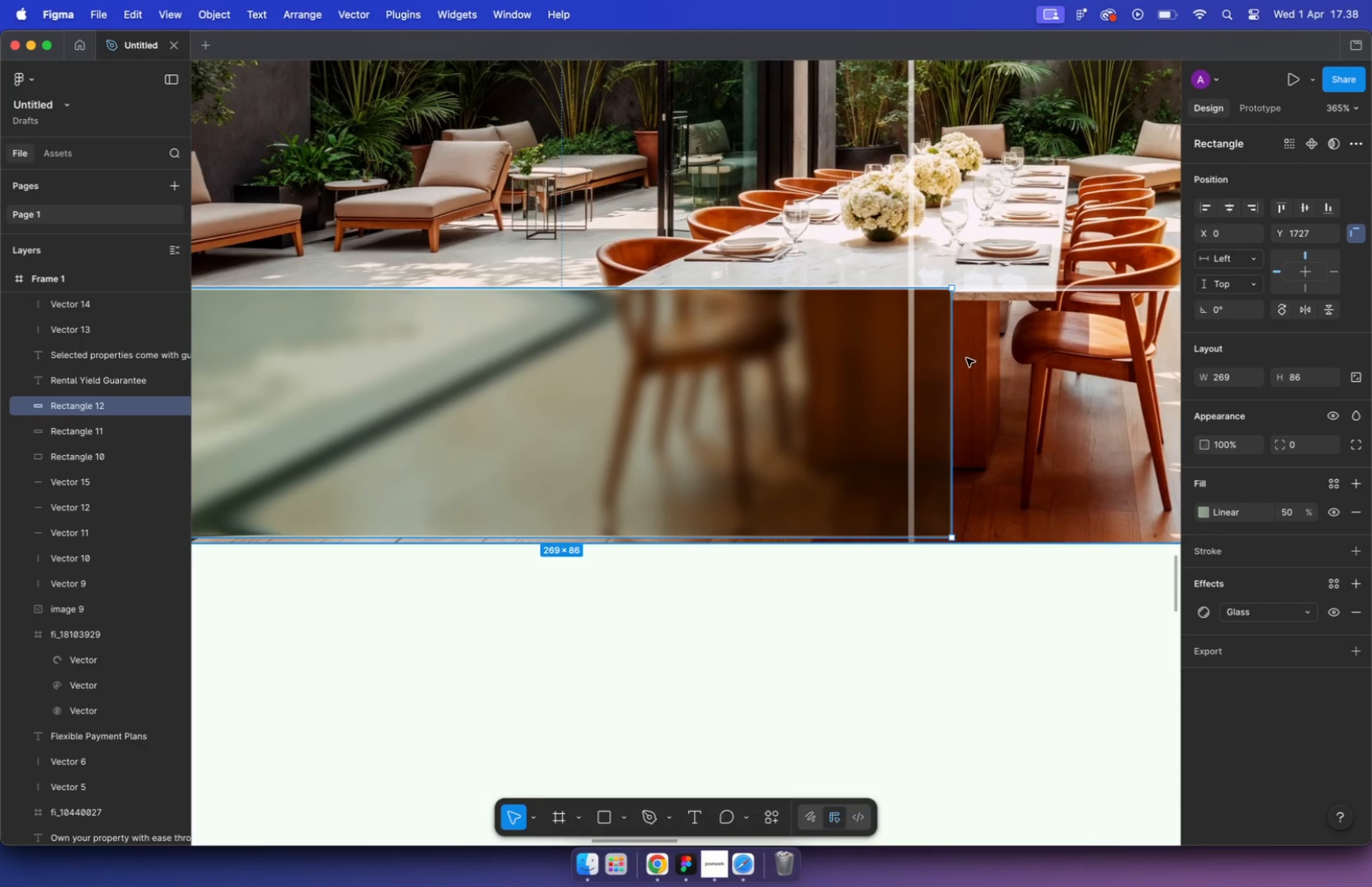 
hold_key(key=CommandLeft, duration=0.61)
scroll: coordinate [598, 395], scroll_direction: down, amount: 5.0
 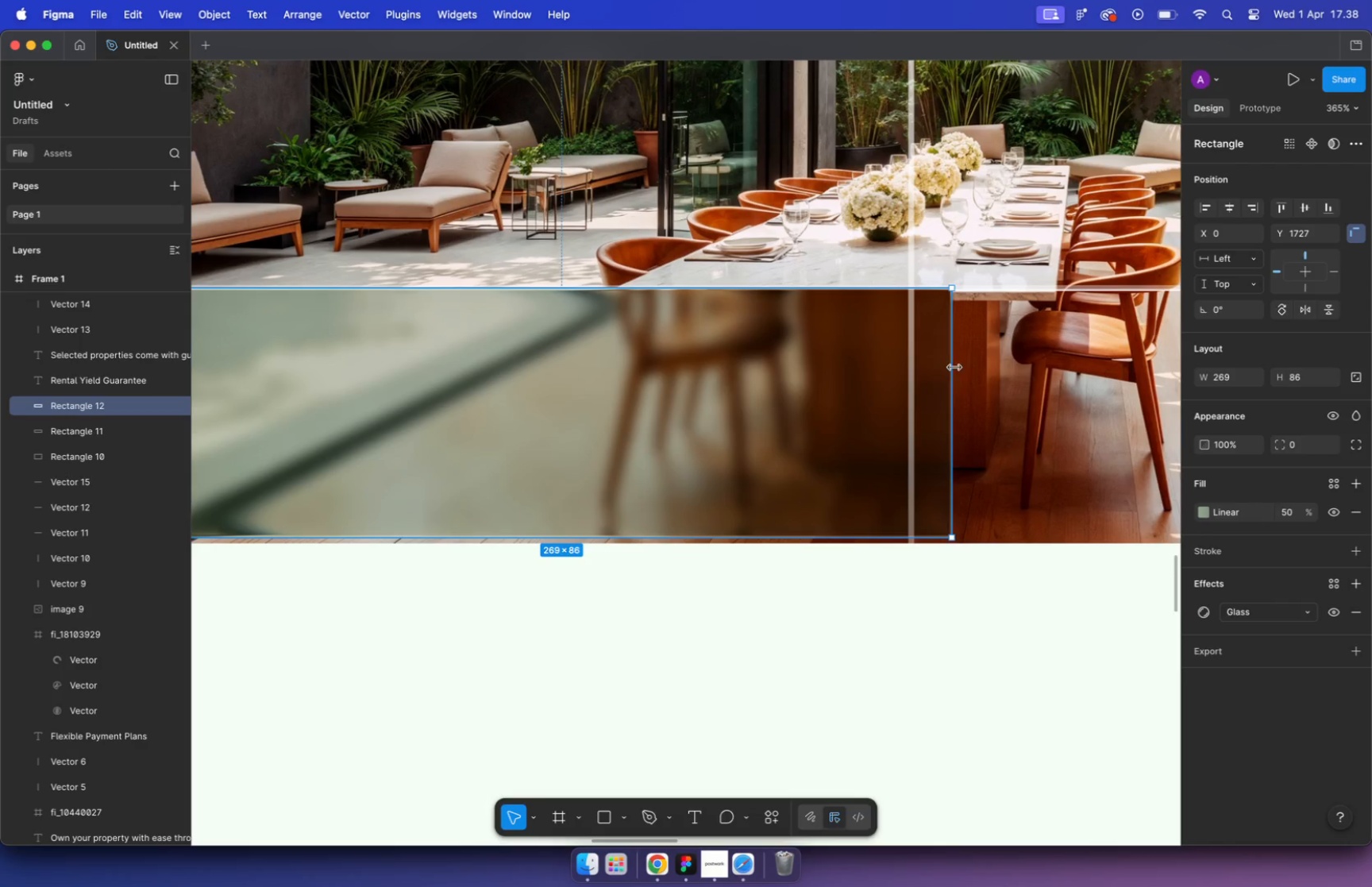 
left_click_drag(start_coordinate=[603, 488], to_coordinate=[603, 494])
 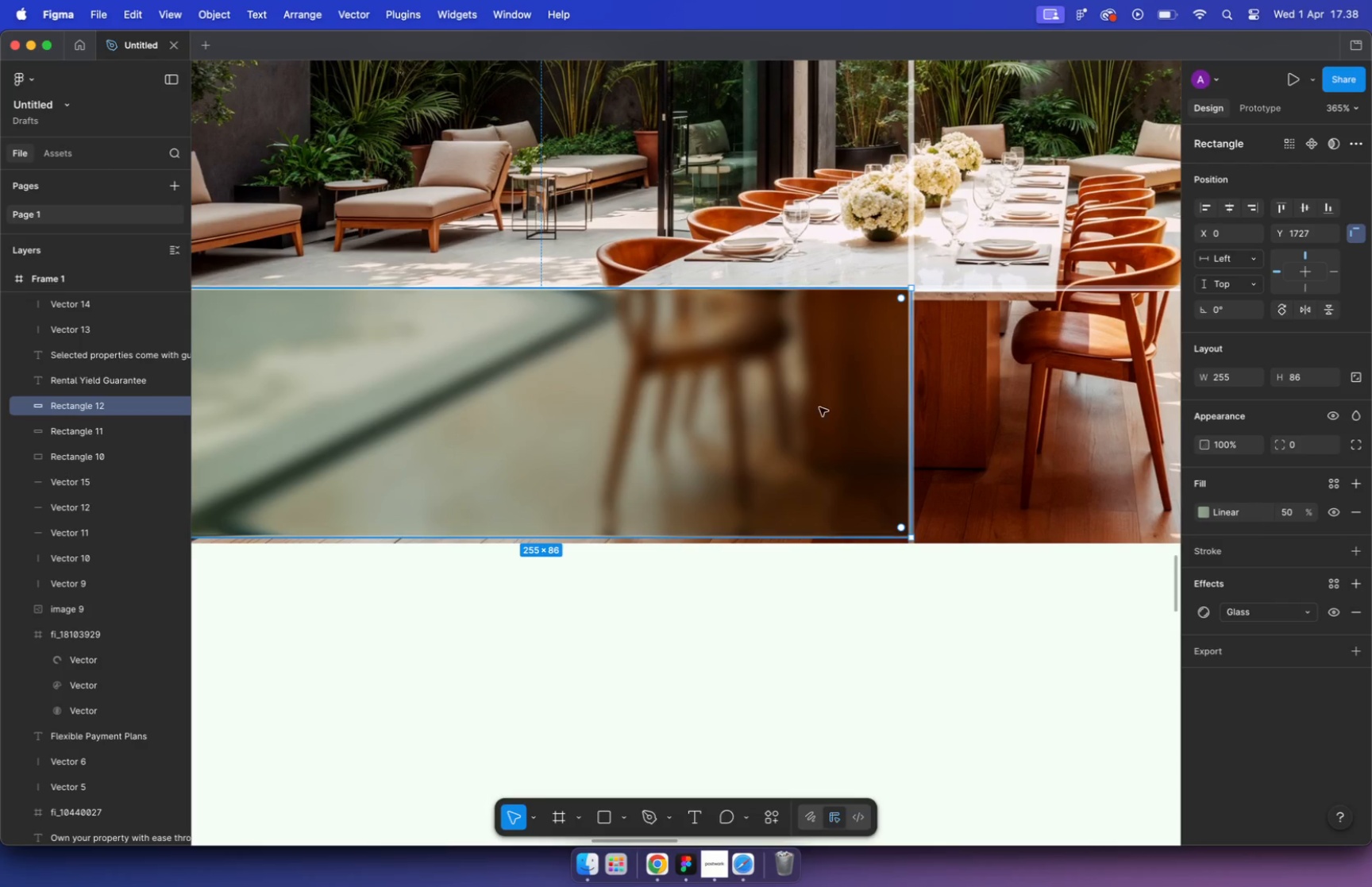 
left_click([642, 553])
 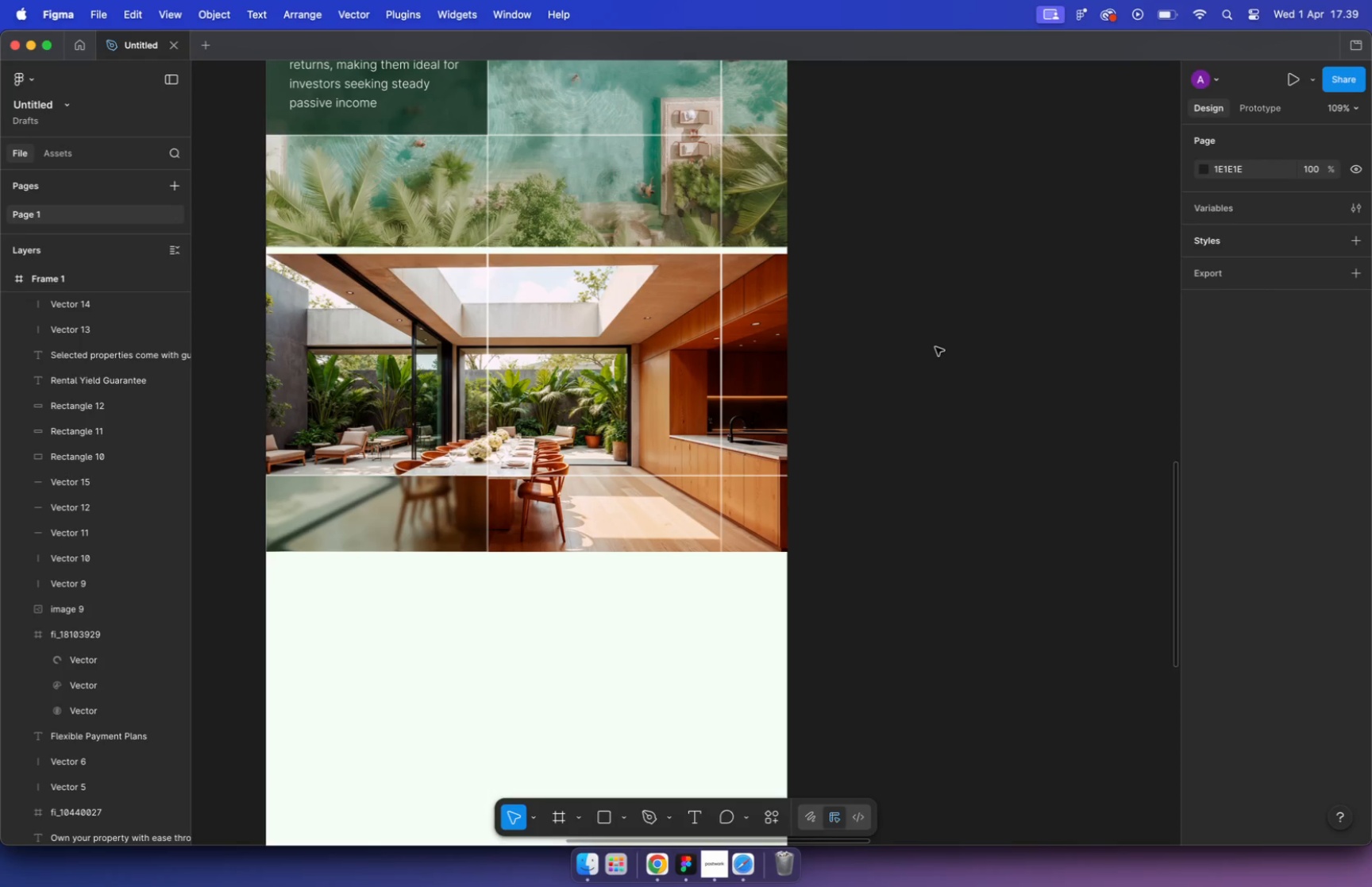 
hold_key(key=CommandLeft, duration=1.72)
scroll: coordinate [935, 347], scroll_direction: down, amount: 13.0
 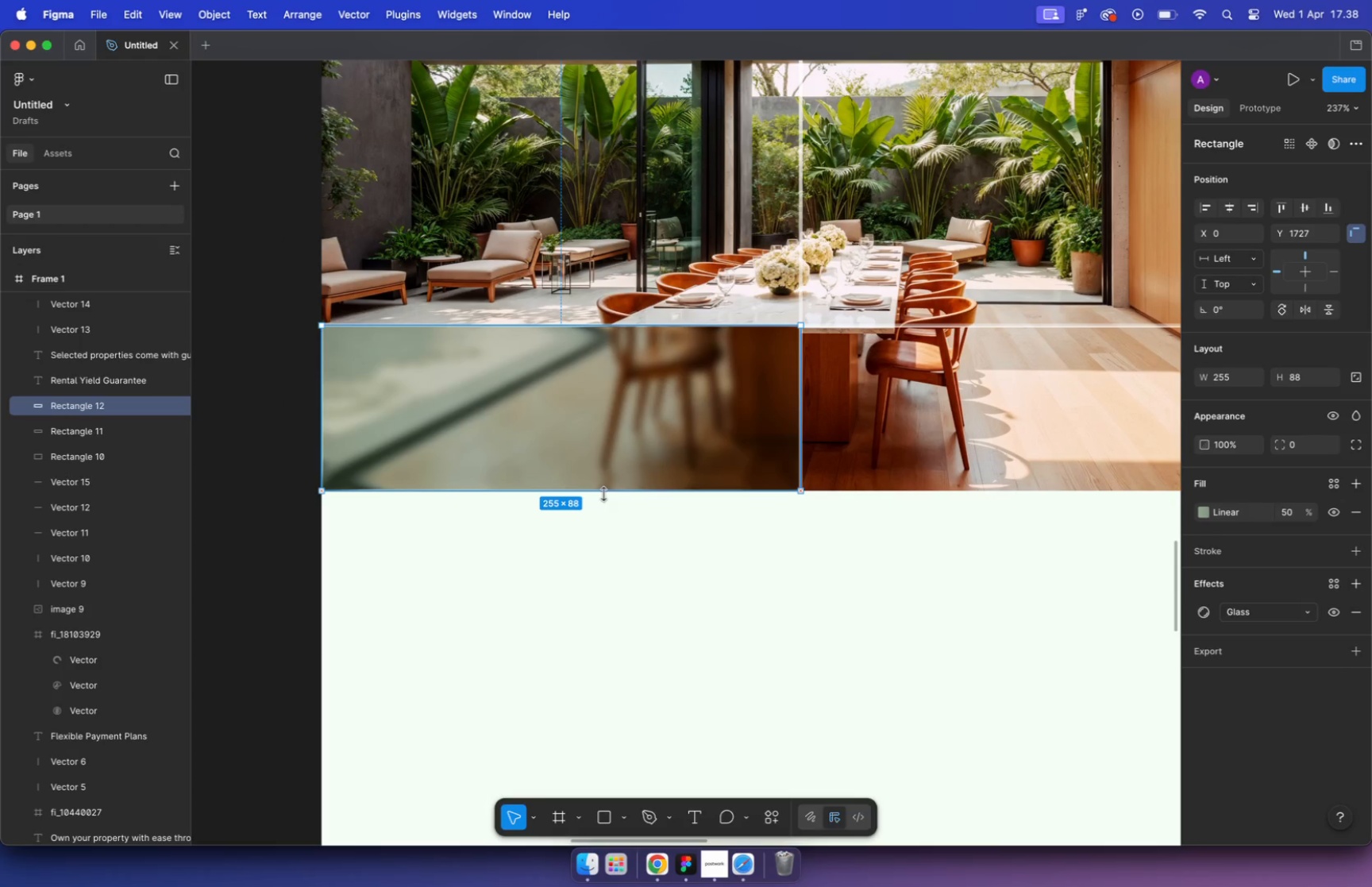 
wait(8.34)
 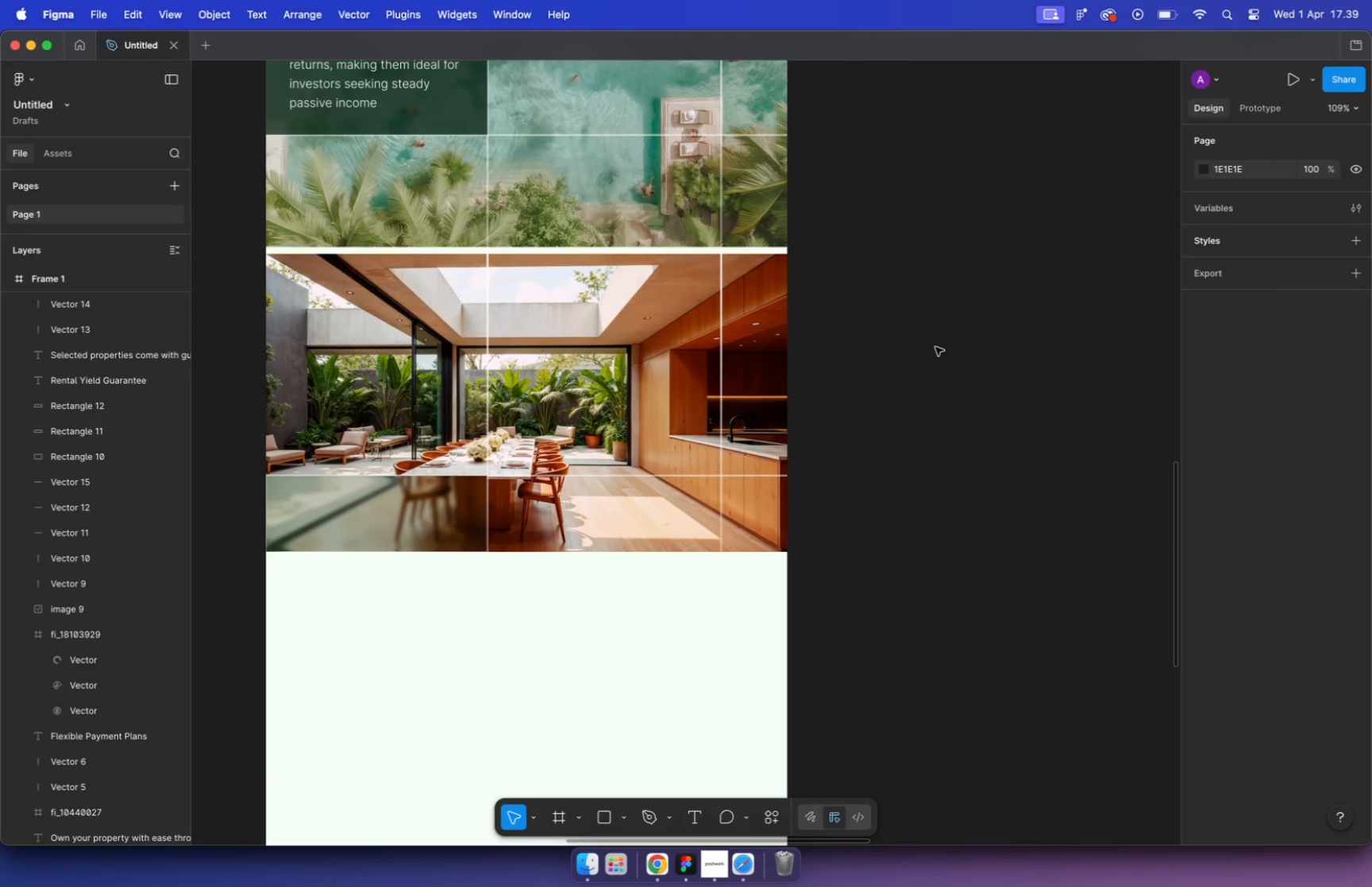 
left_click_drag(start_coordinate=[484, 506], to_coordinate=[374, 513])
 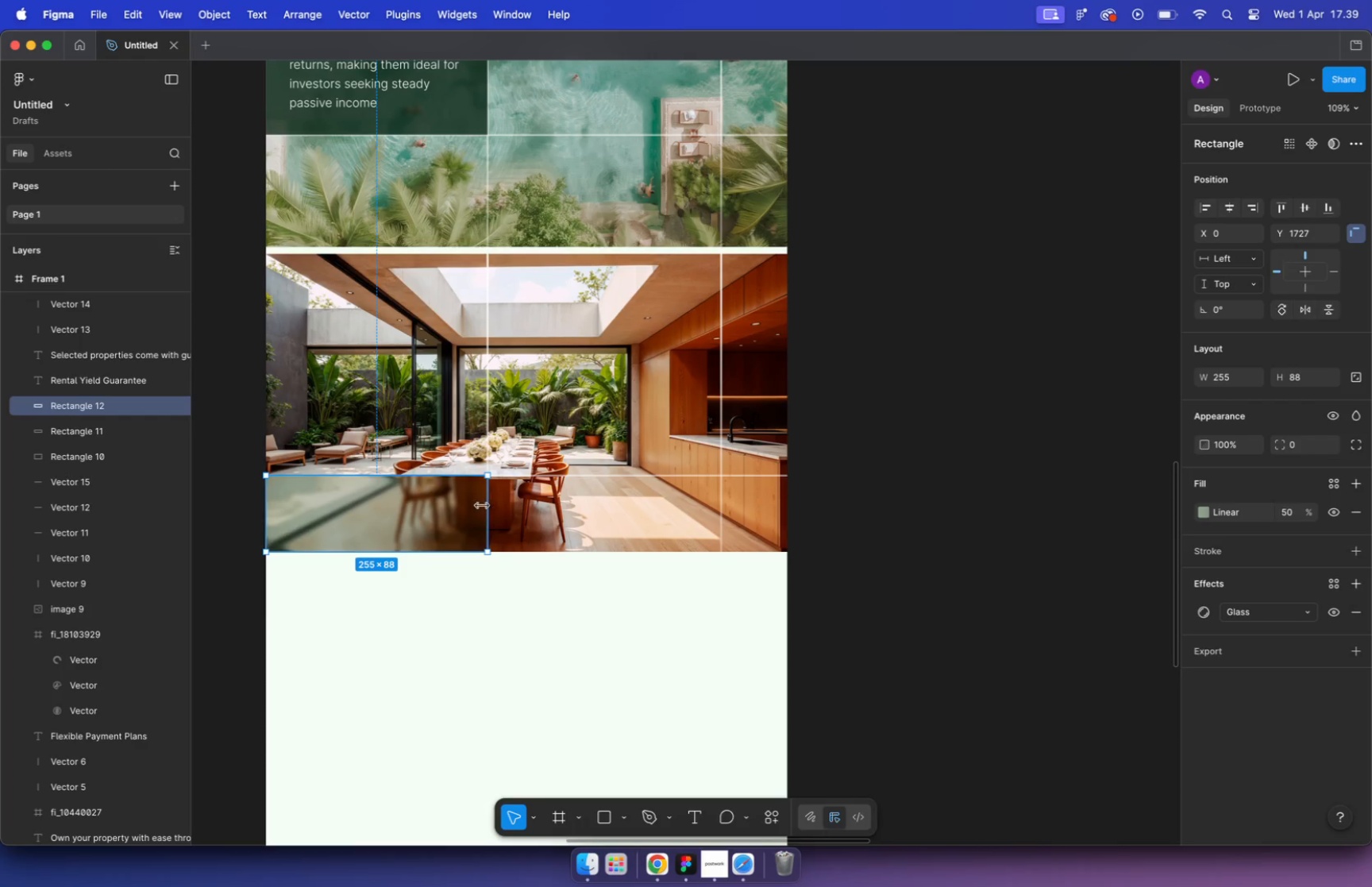 
left_click_drag(start_coordinate=[491, 385], to_coordinate=[380, 394])
 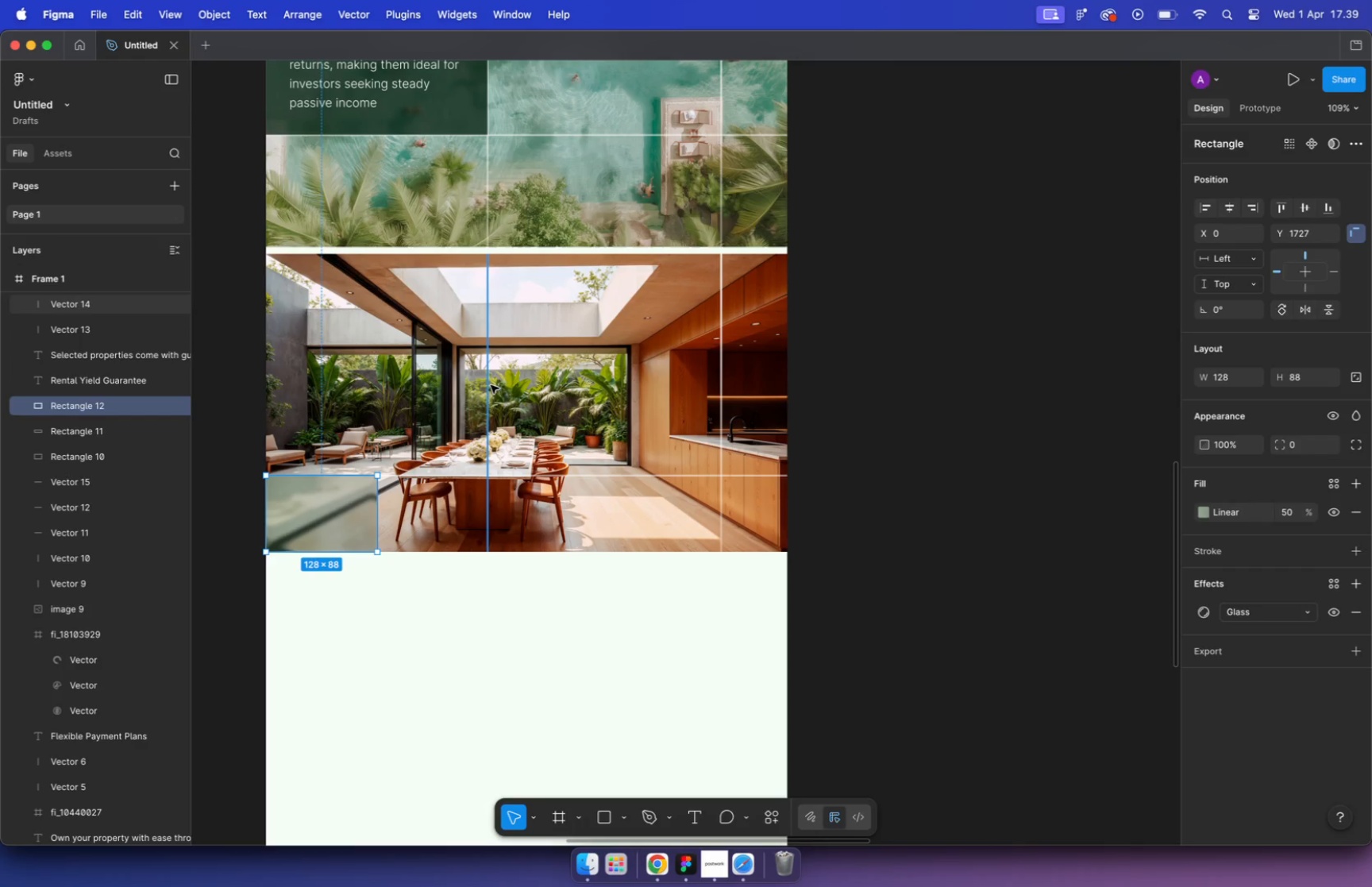 
hold_key(key=ShiftLeft, duration=1.74)
 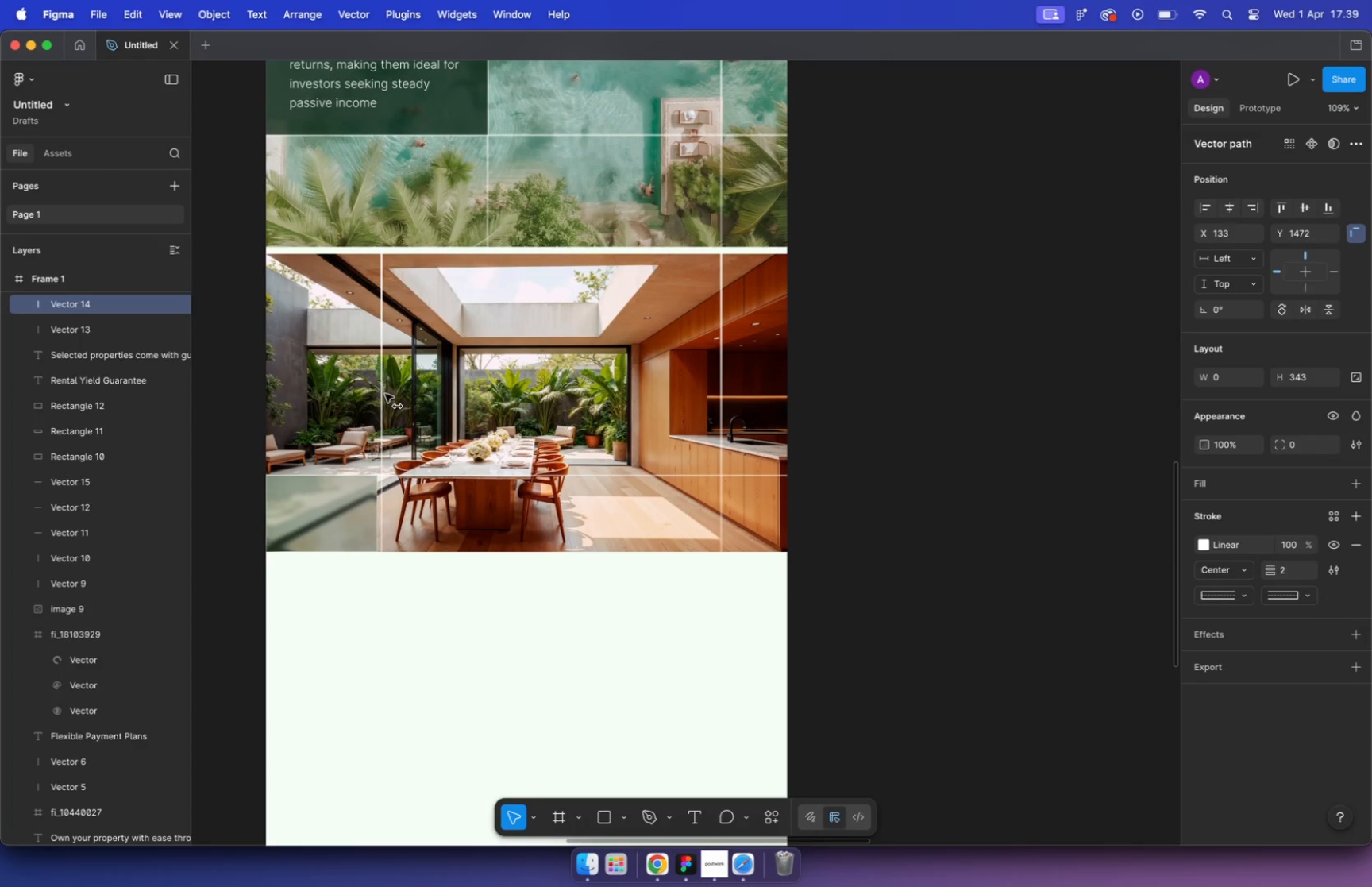 
left_click([861, 372])
 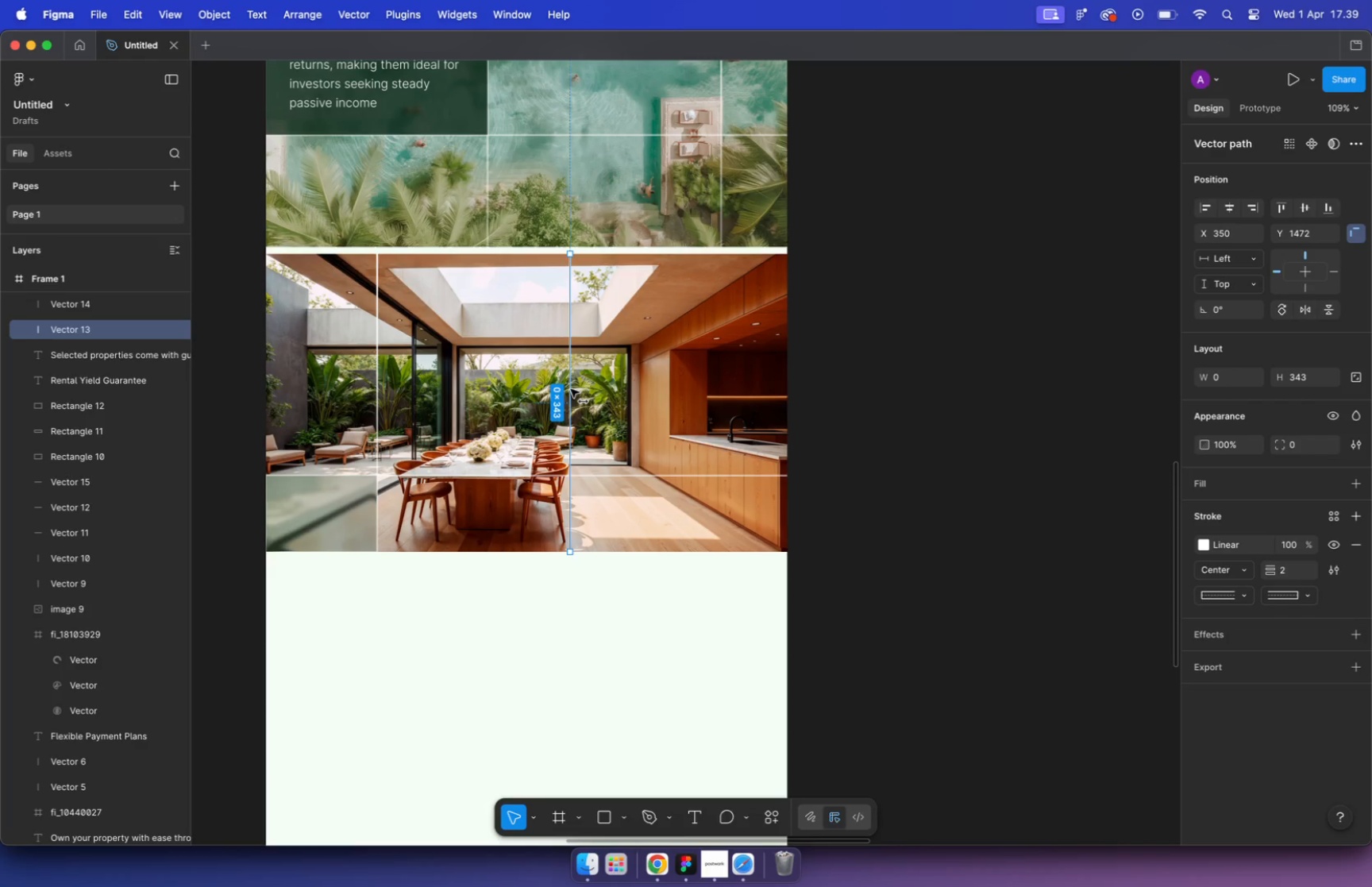 
left_click_drag(start_coordinate=[721, 377], to_coordinate=[581, 391])
 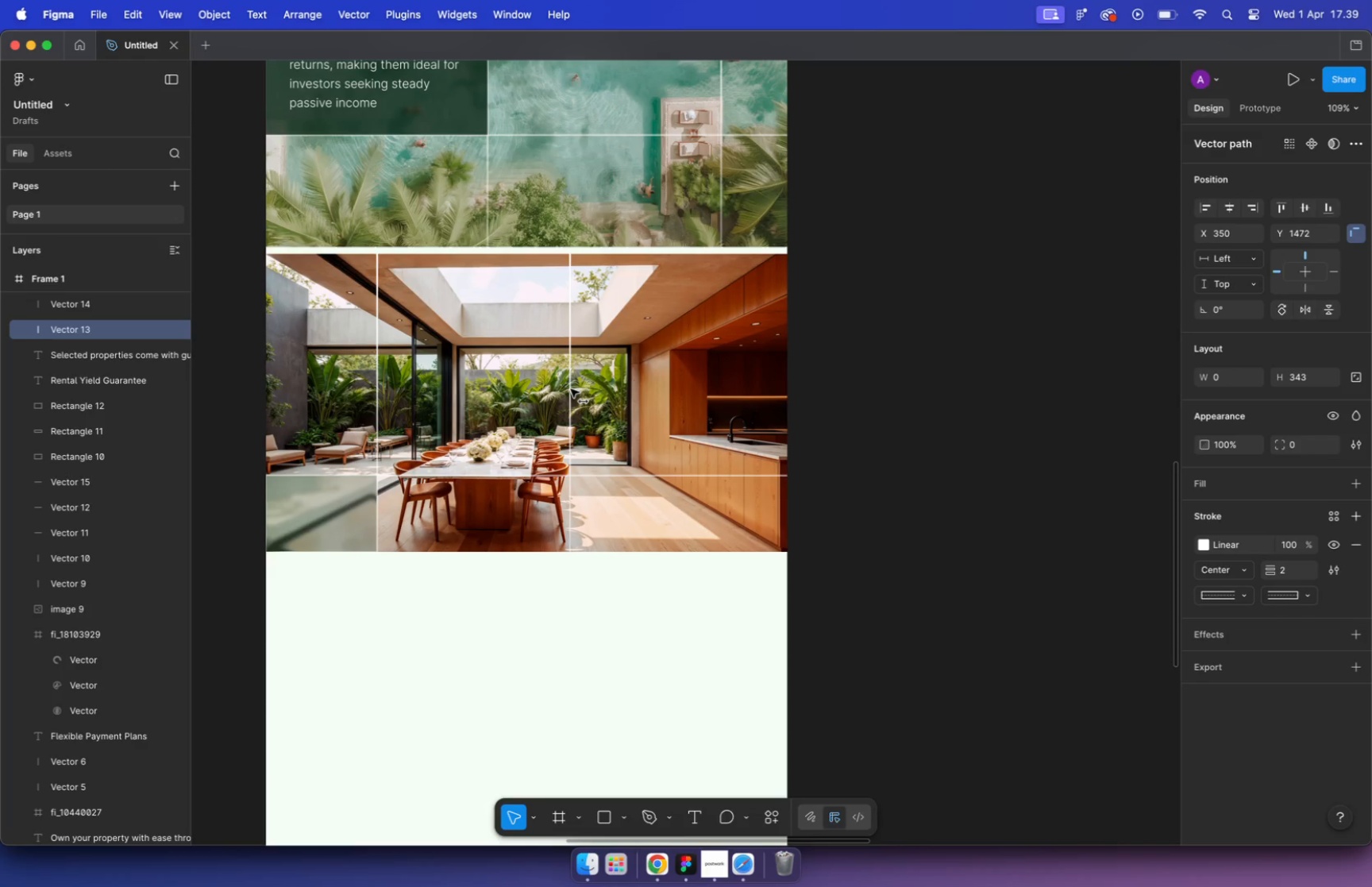 
hold_key(key=ShiftLeft, duration=4.48)
 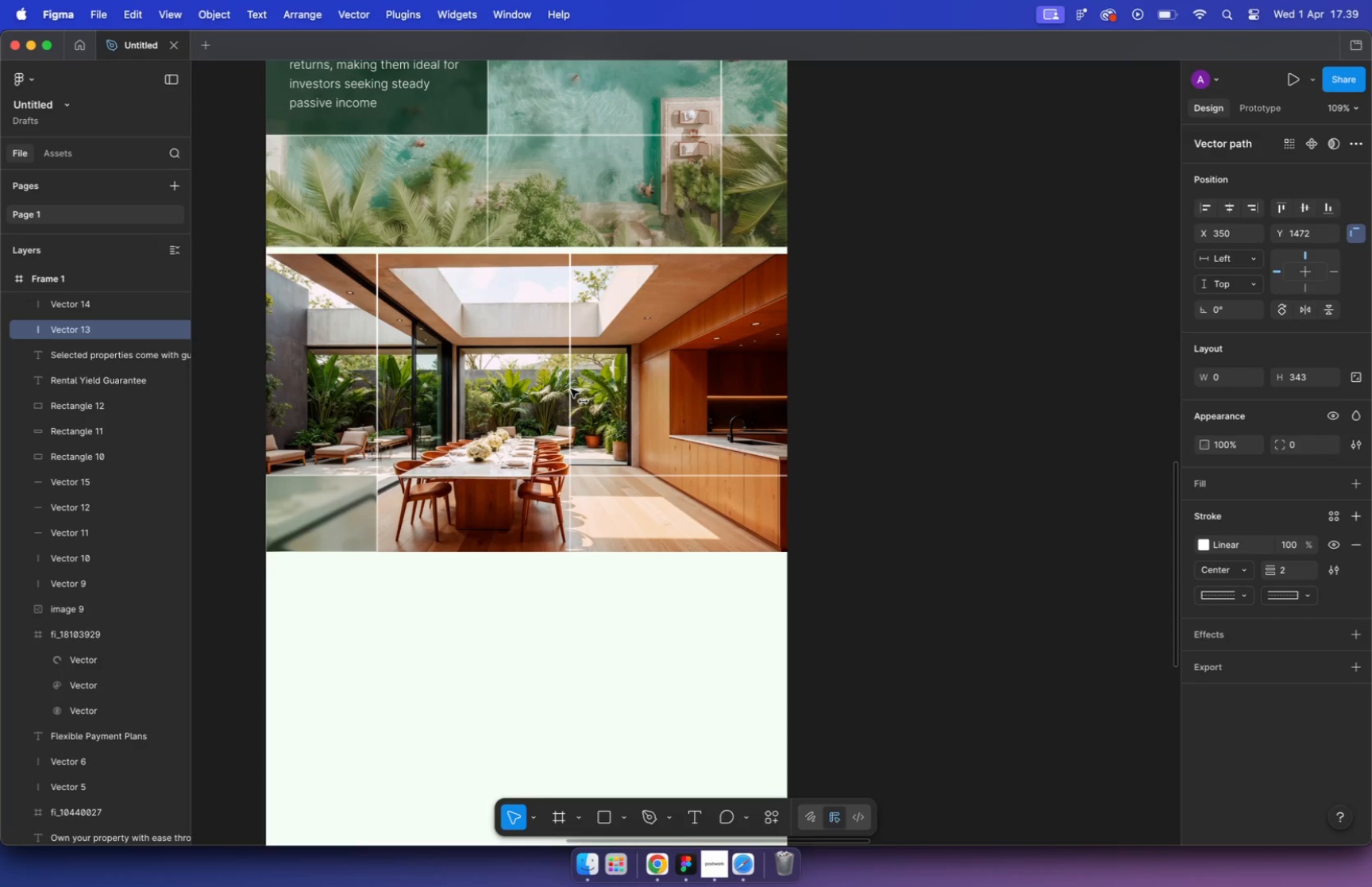 
left_click_drag(start_coordinate=[380, 411], to_coordinate=[415, 411])
 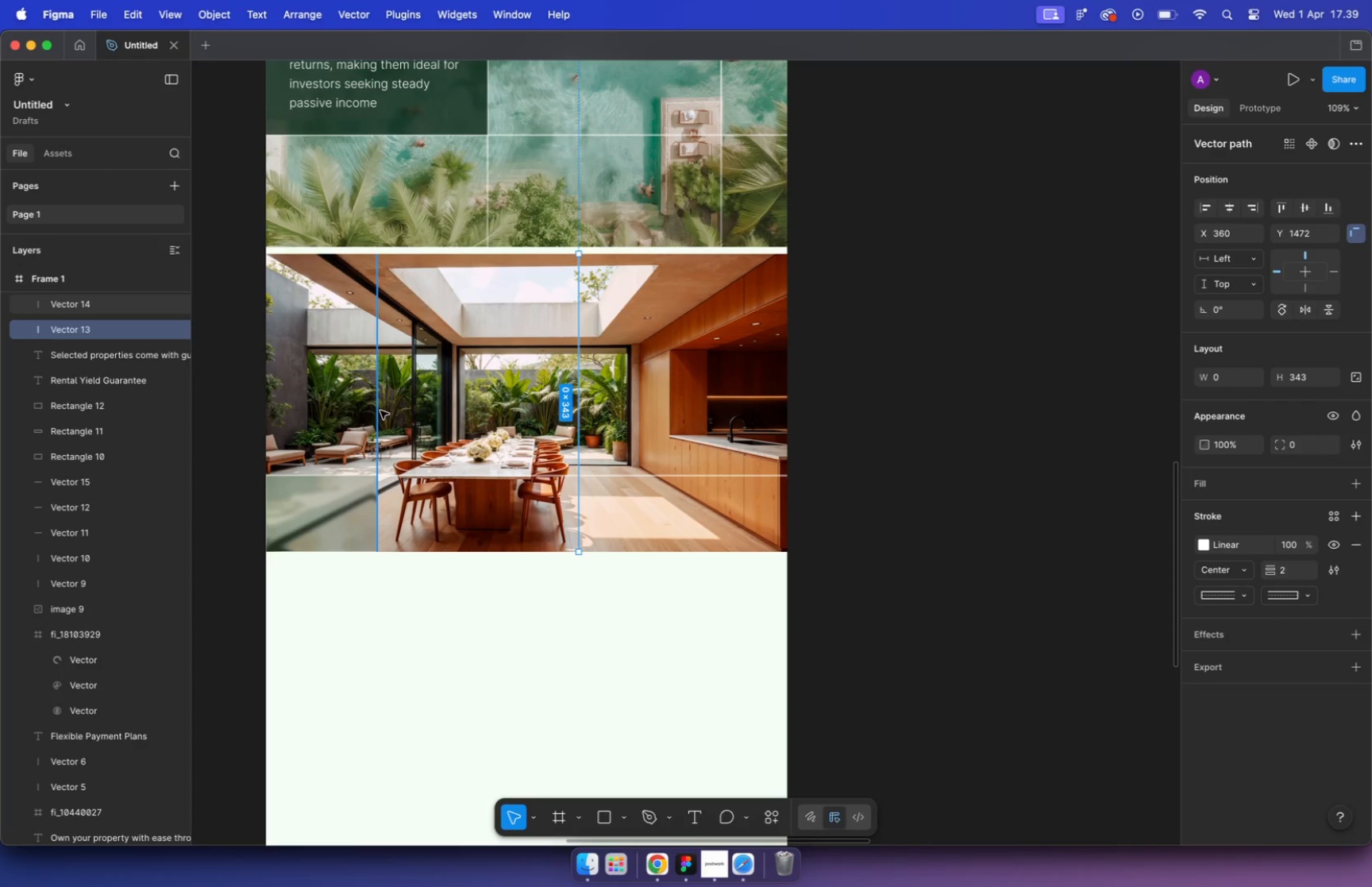 
hold_key(key=ShiftLeft, duration=1.57)
 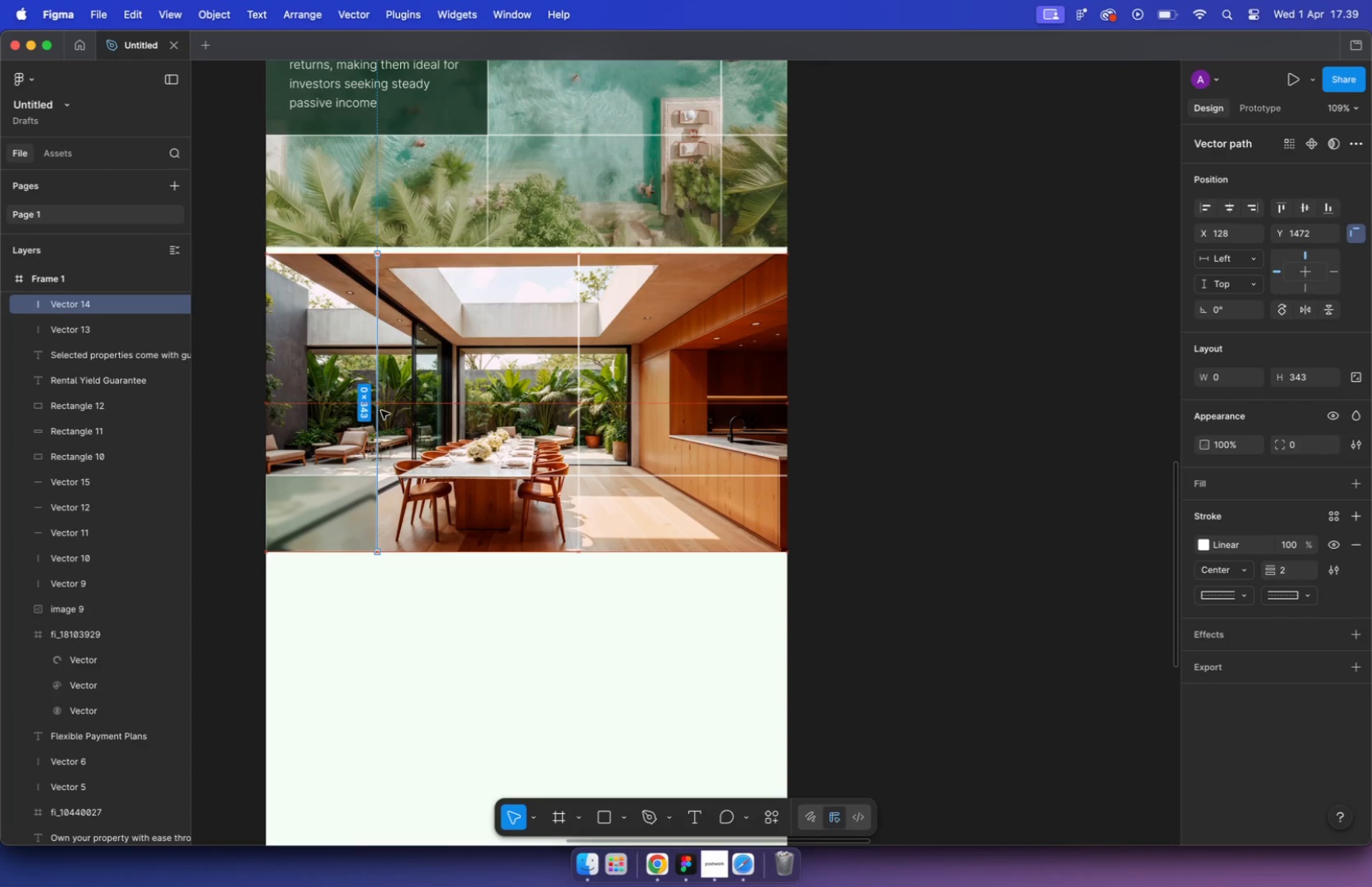 
left_click([372, 507])
 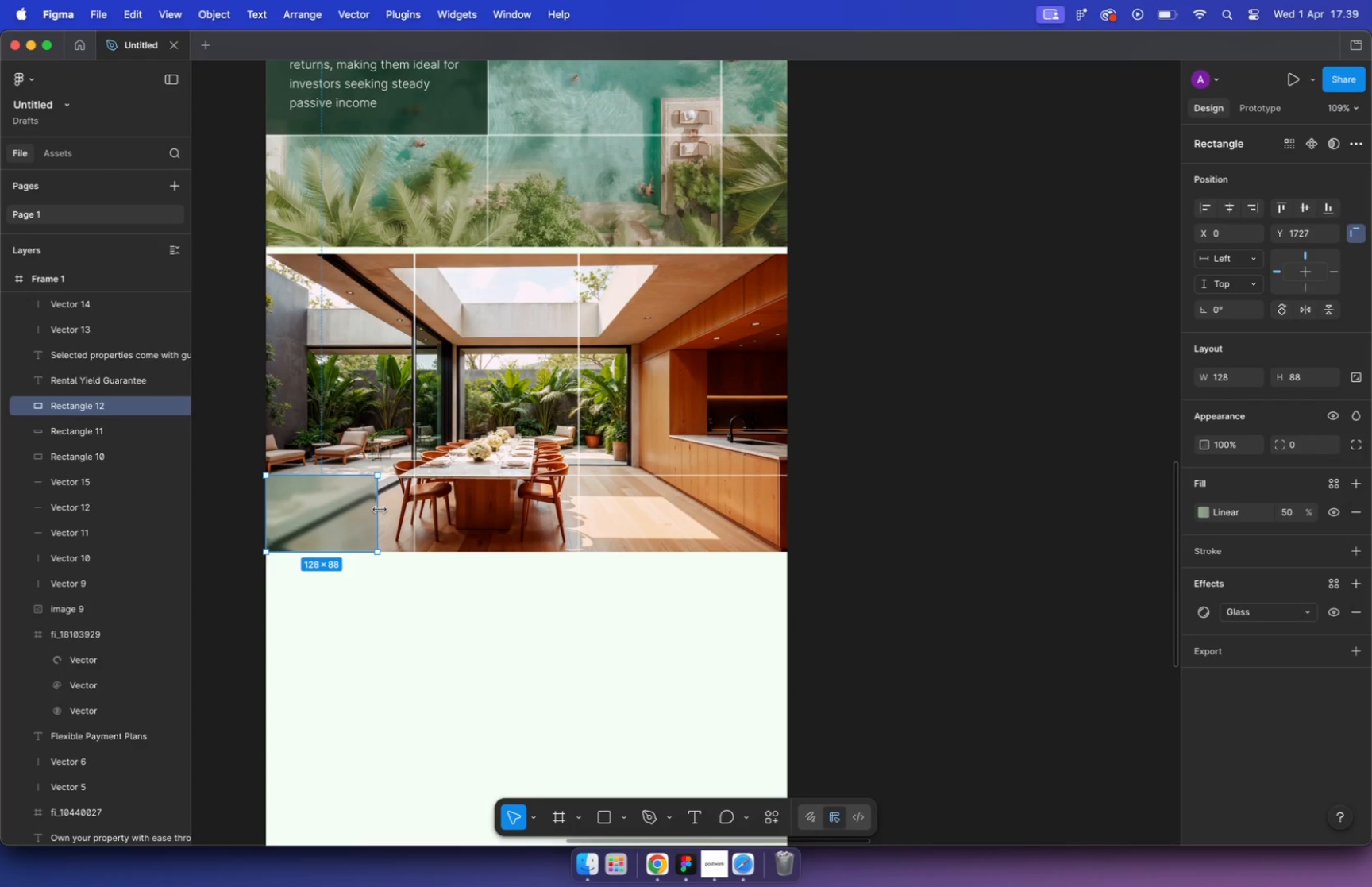 
left_click_drag(start_coordinate=[380, 510], to_coordinate=[414, 507])
 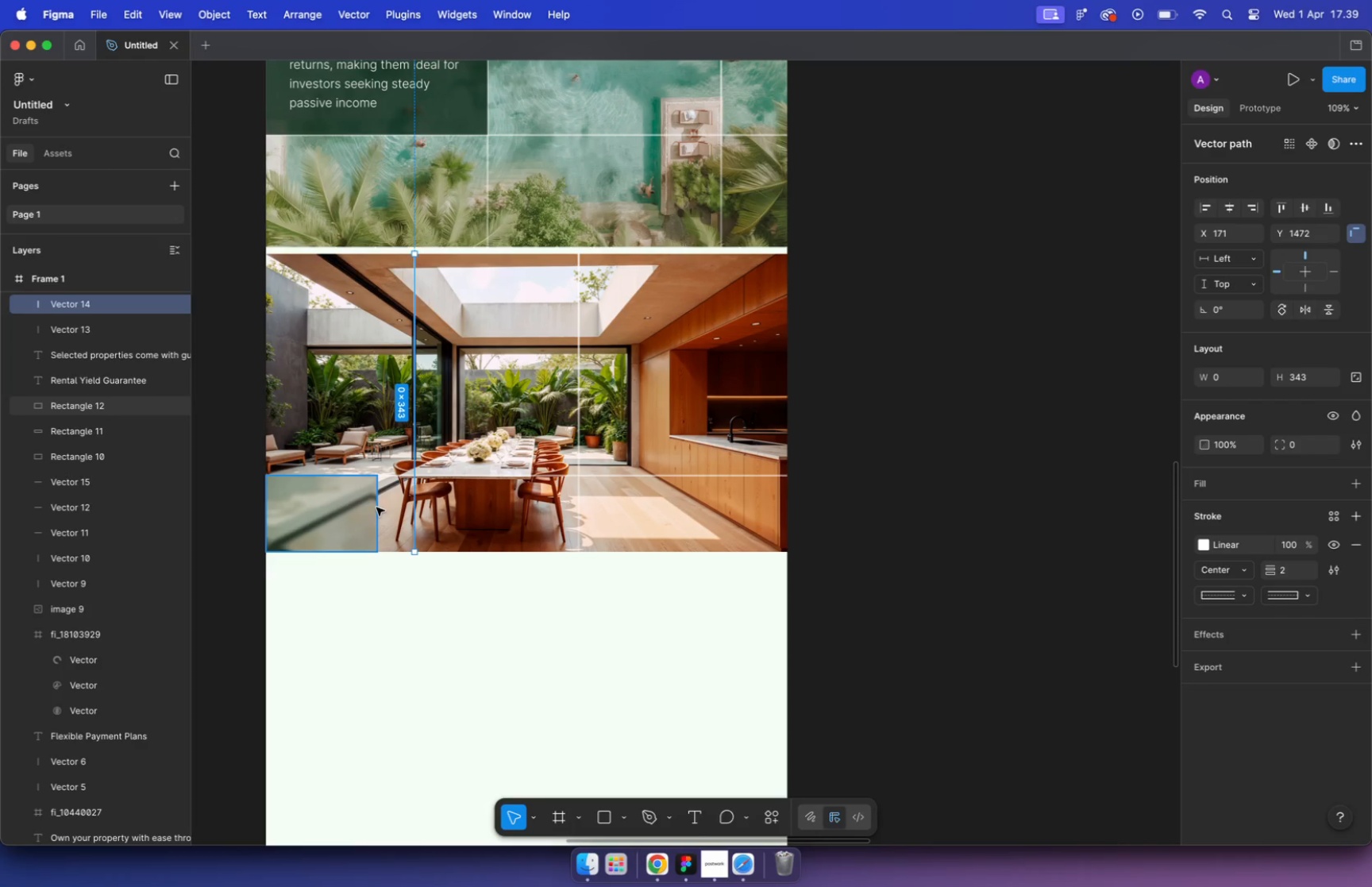 
left_click([1049, 434])
 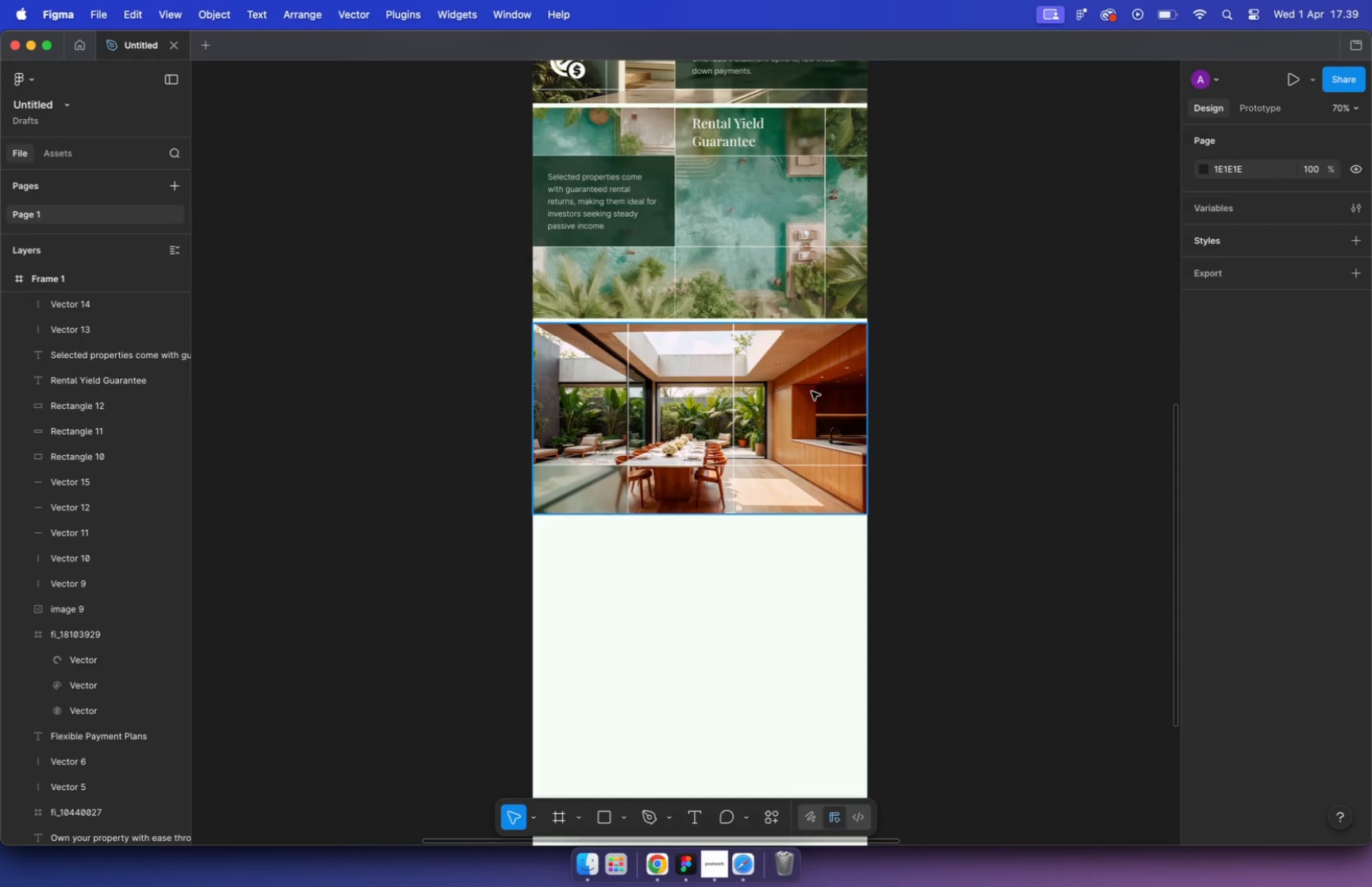 
hold_key(key=CommandLeft, duration=0.93)
scroll: coordinate [1010, 445], scroll_direction: down, amount: 5.0
 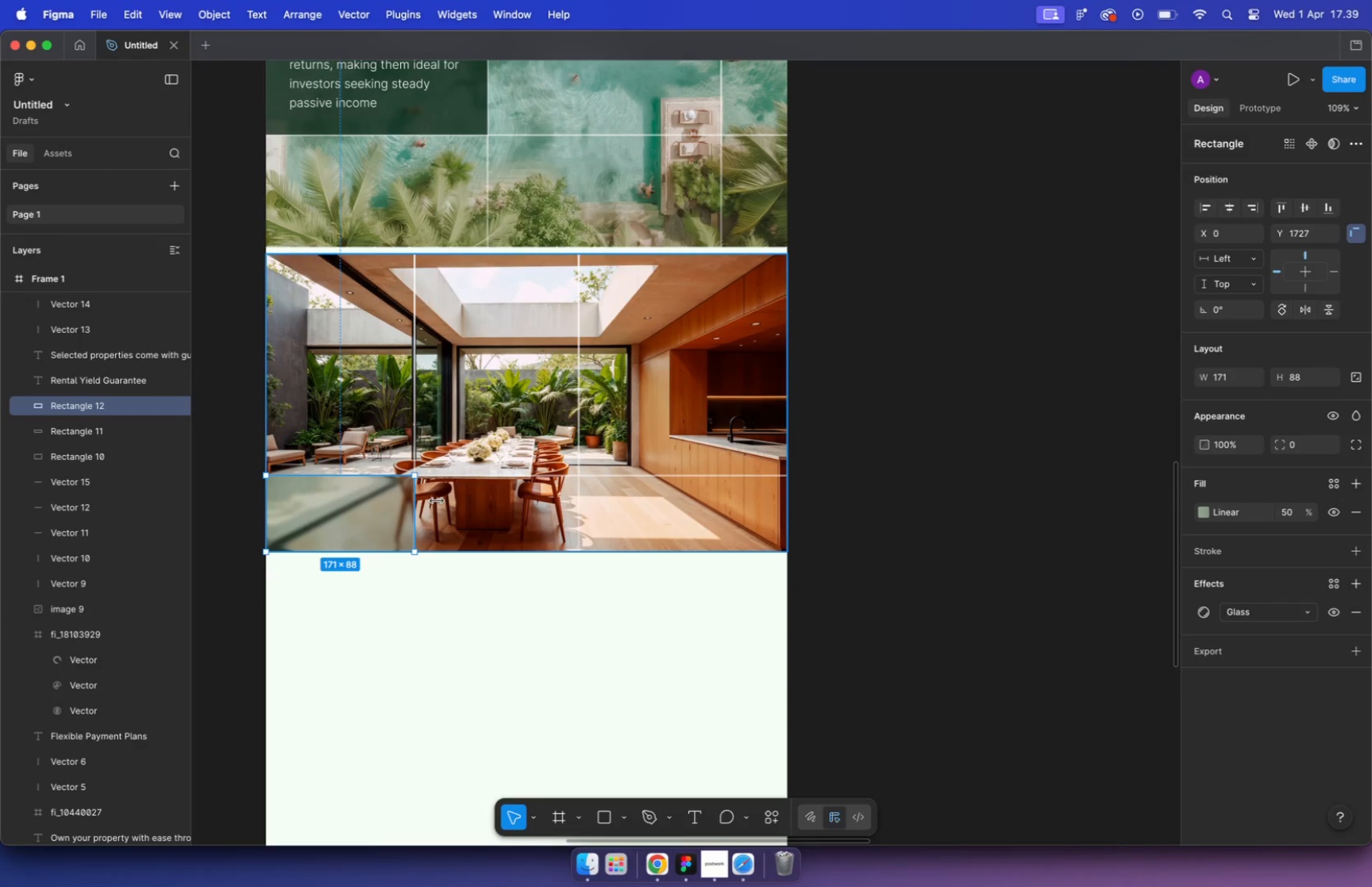 
left_click_drag(start_coordinate=[639, 231], to_coordinate=[814, 395])
 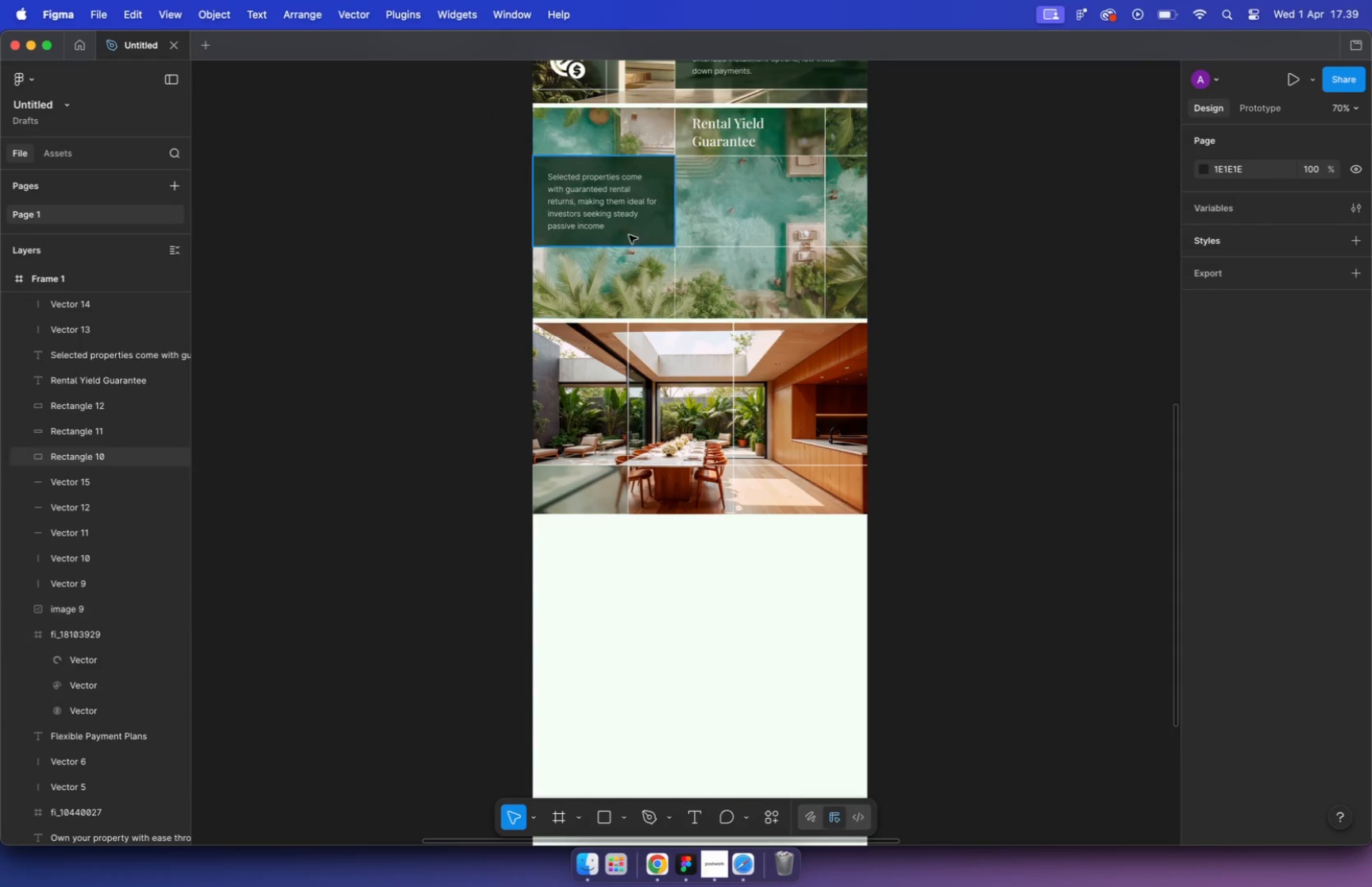 
hold_key(key=OptionLeft, duration=1.05)
 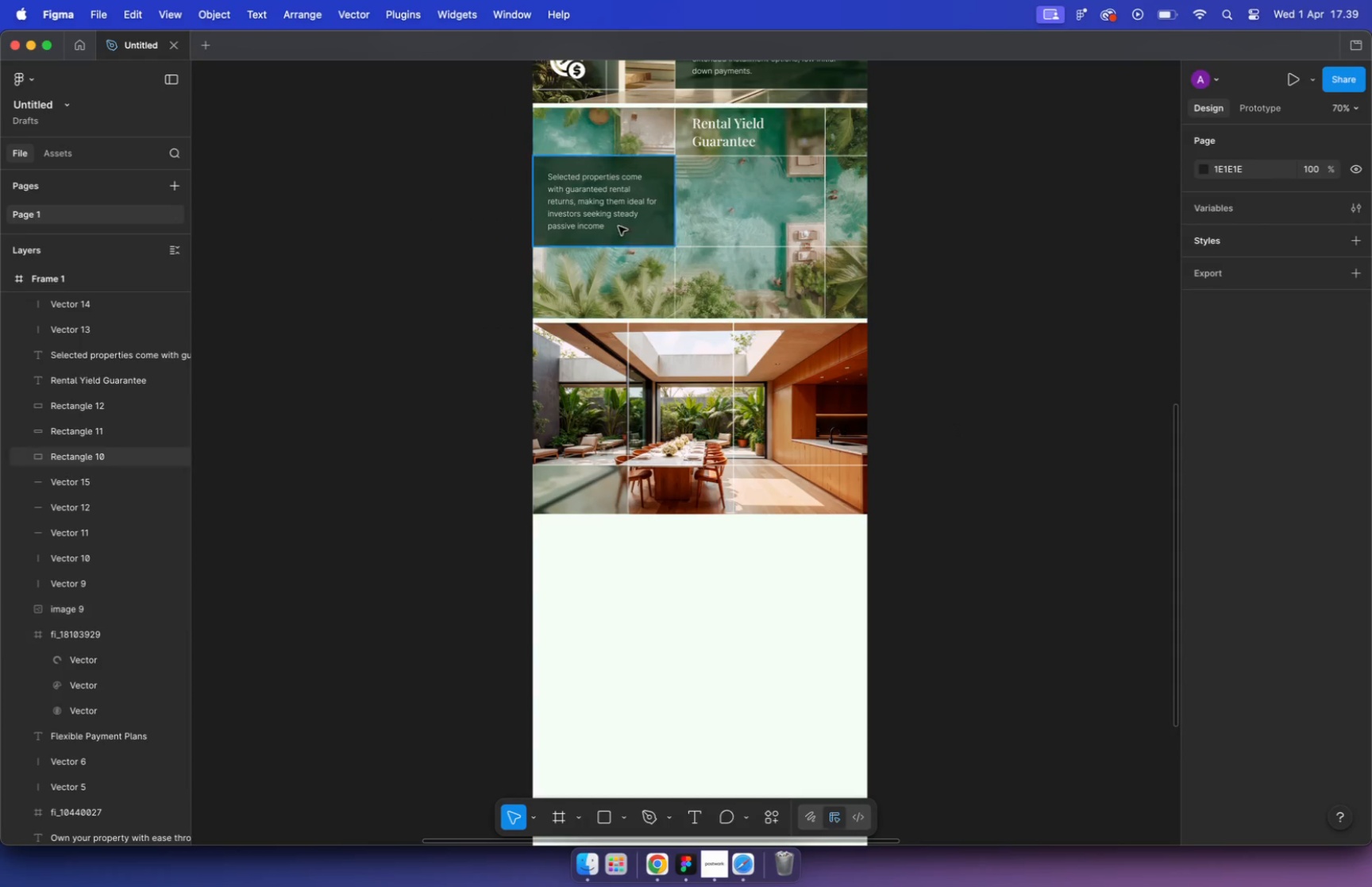 
hold_key(key=CommandLeft, duration=0.59)
scroll: coordinate [809, 369], scroll_direction: up, amount: 9.0
 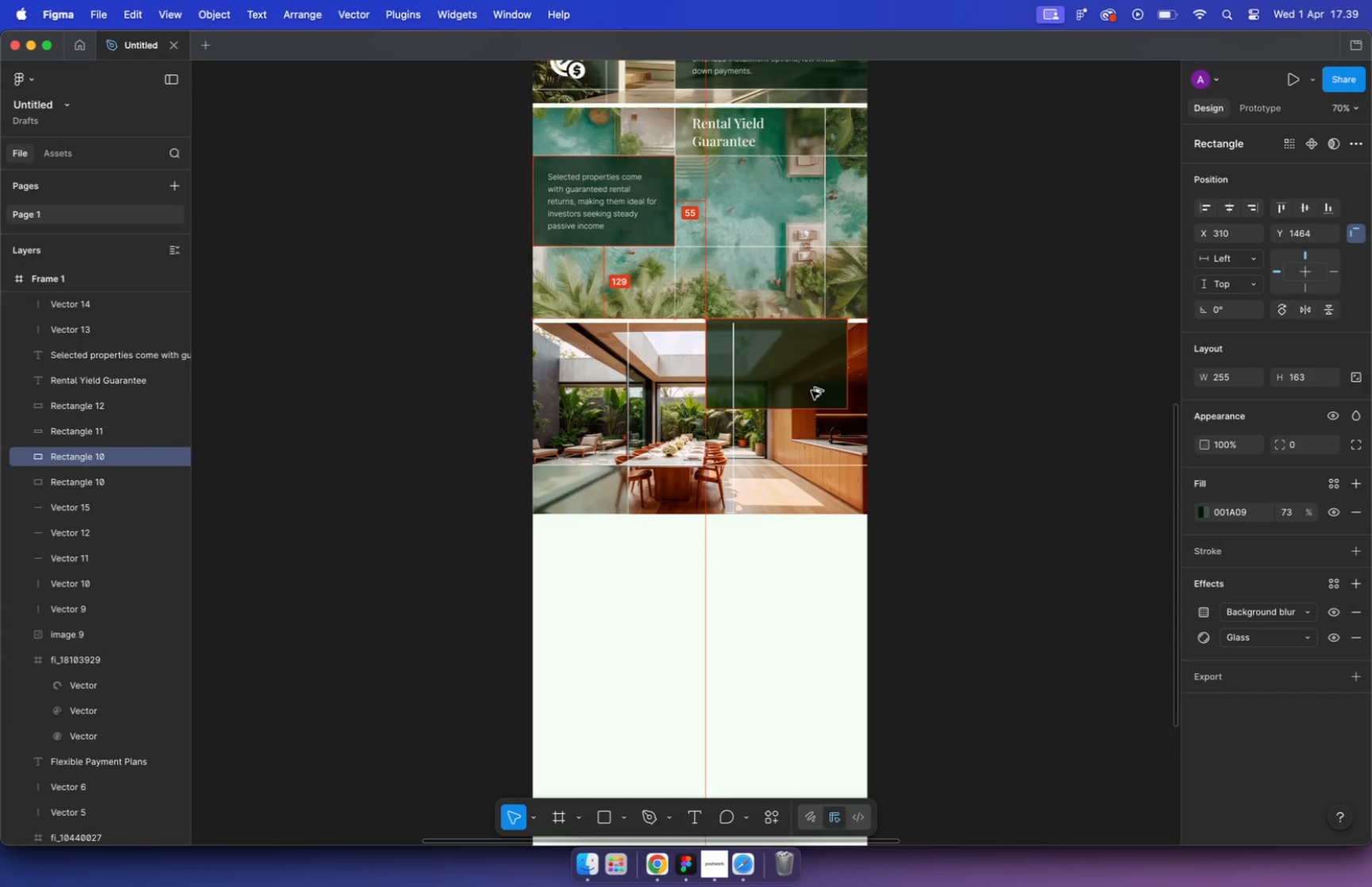 
left_click_drag(start_coordinate=[656, 513], to_coordinate=[707, 512])
 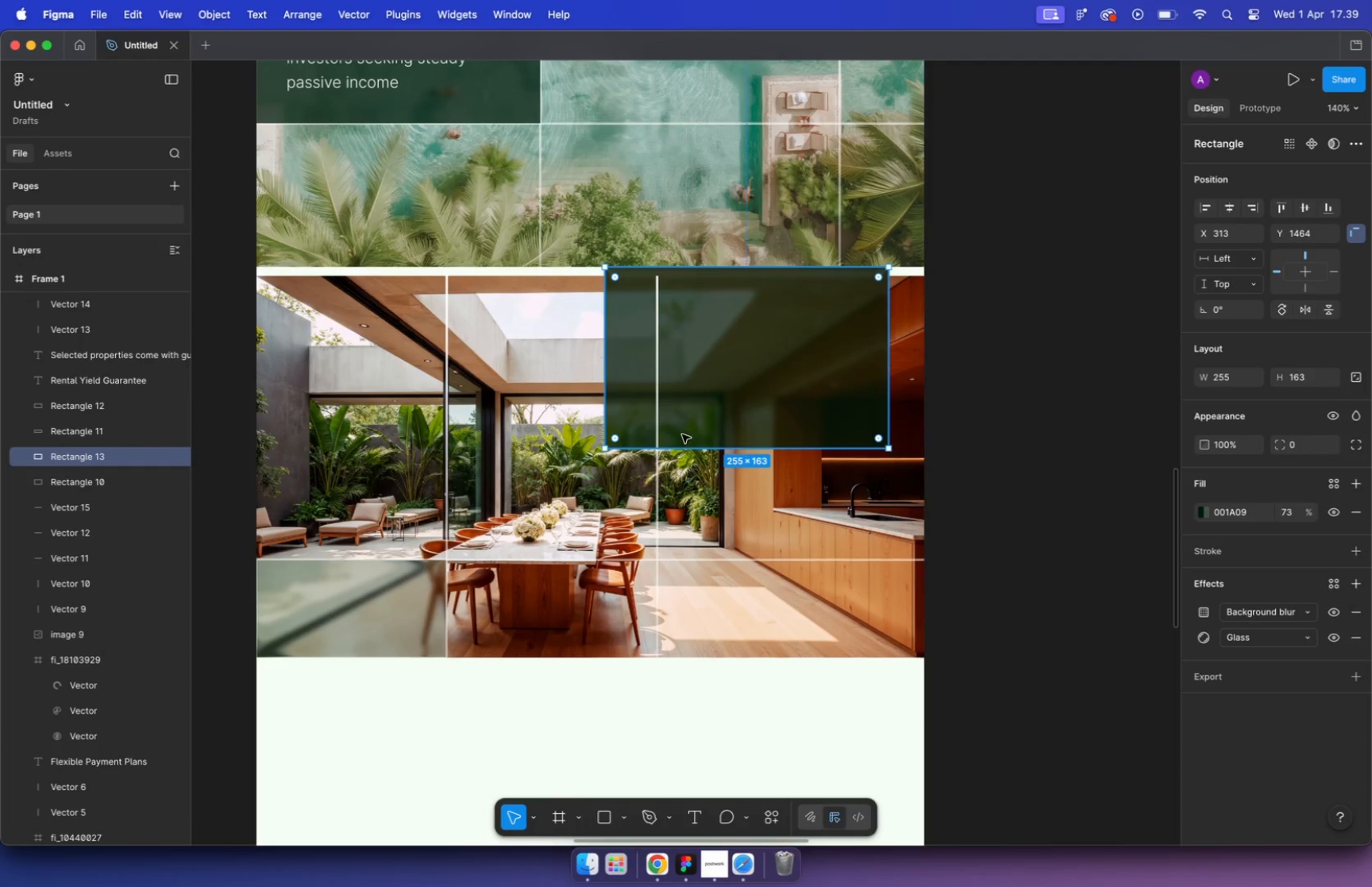 
hold_key(key=ShiftLeft, duration=0.88)
 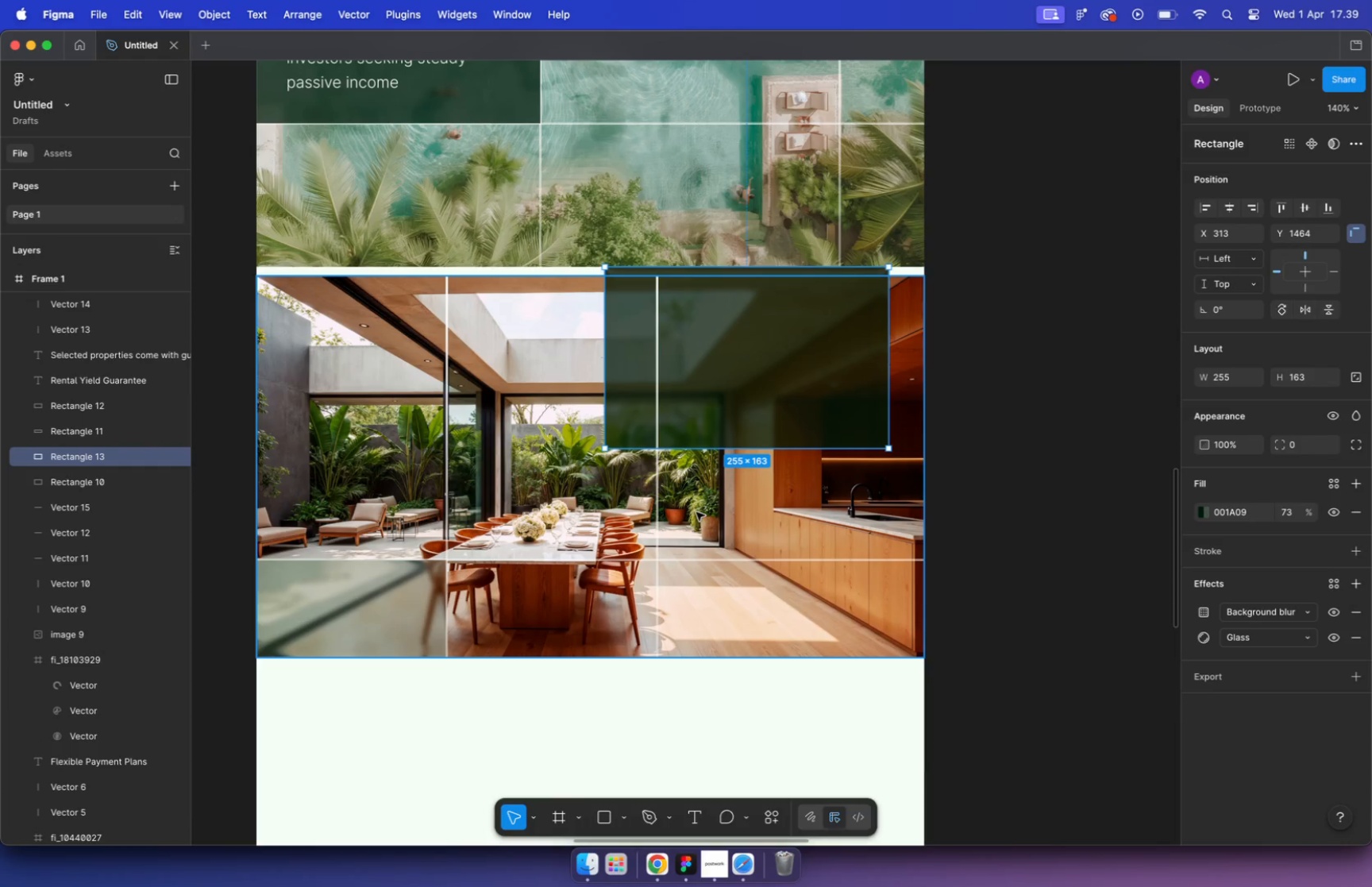 
left_click([784, 375])
 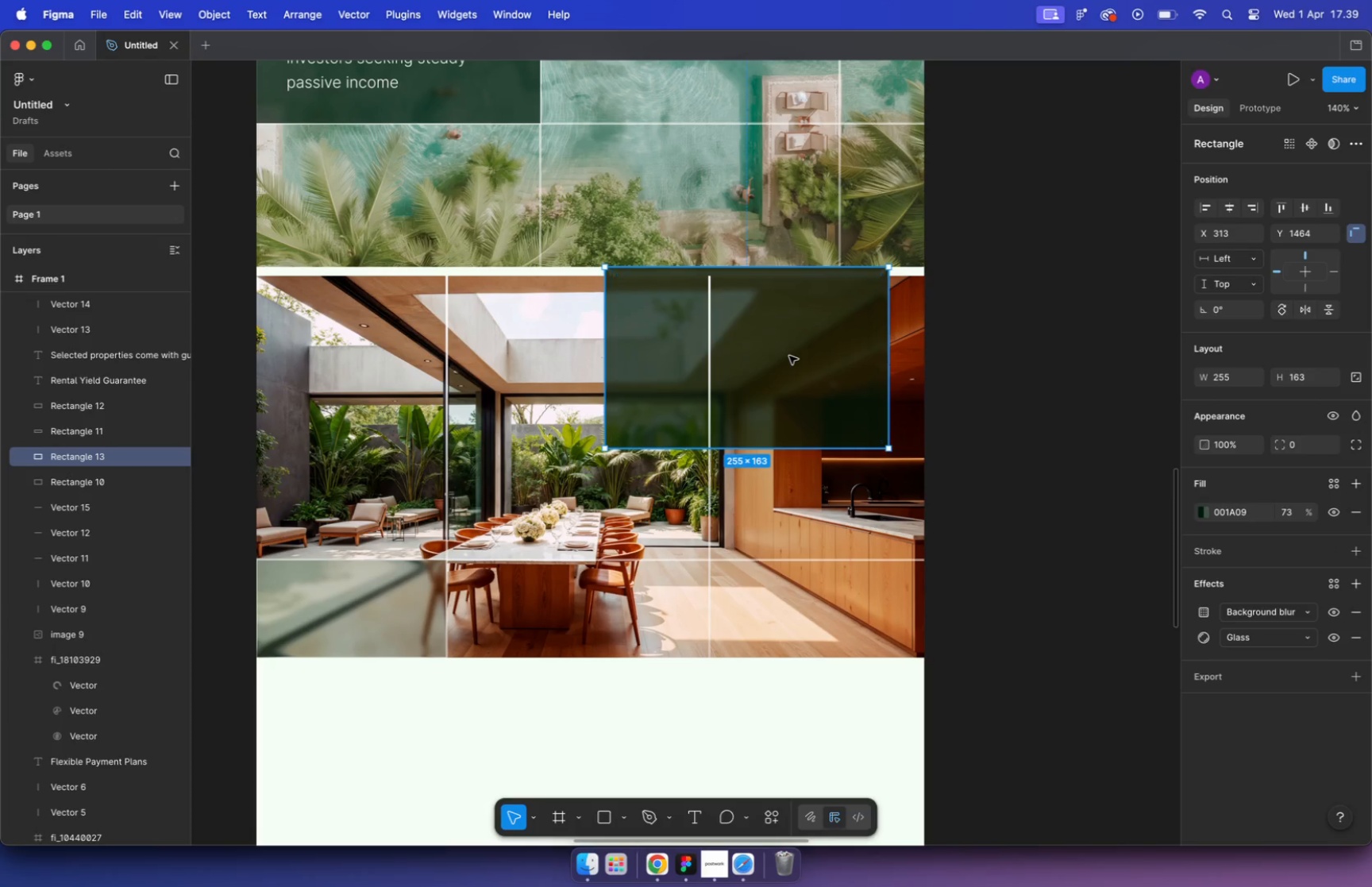 
left_click_drag(start_coordinate=[789, 356], to_coordinate=[827, 365])
 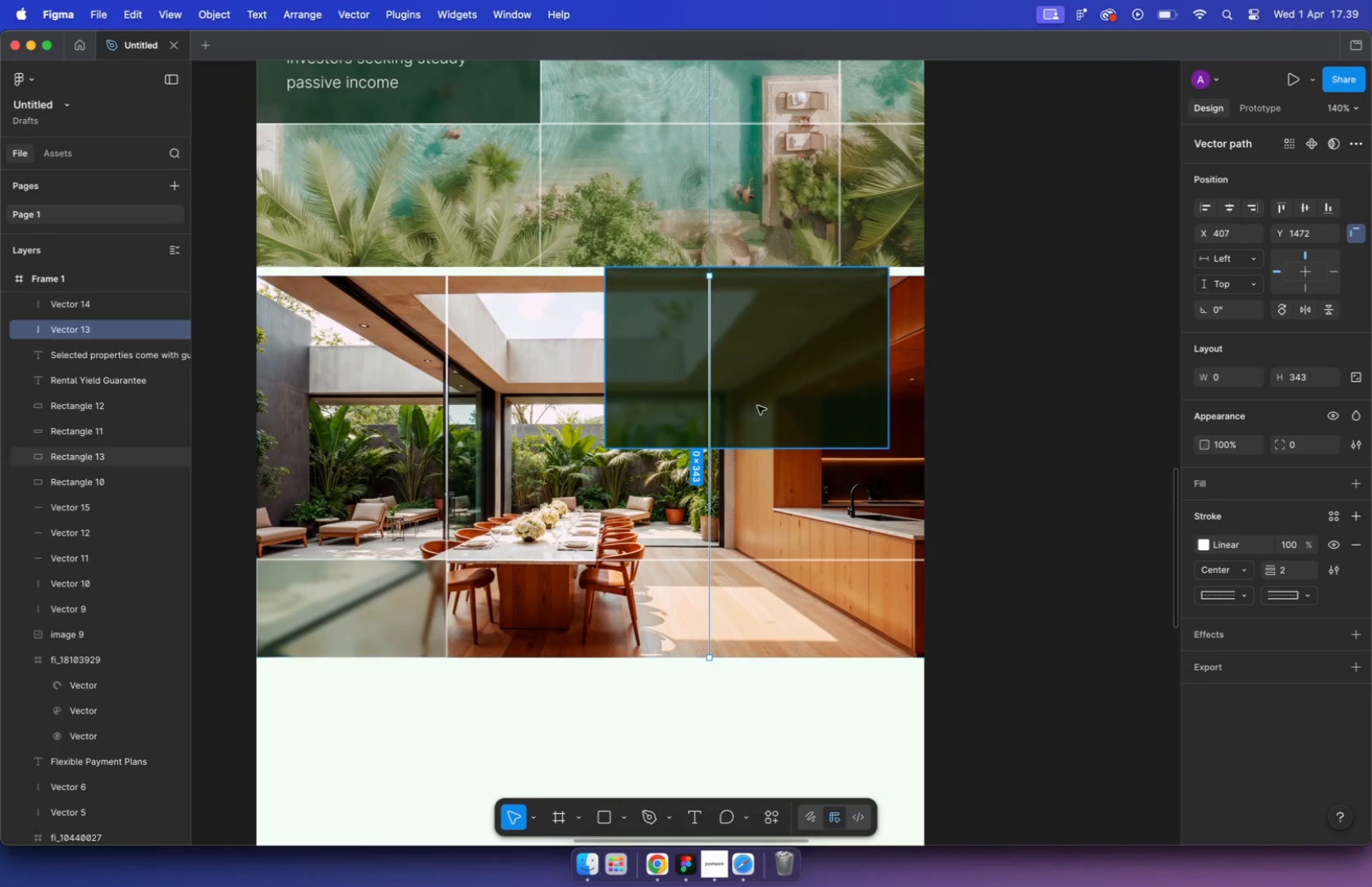 
left_click_drag(start_coordinate=[638, 364], to_coordinate=[708, 361])
 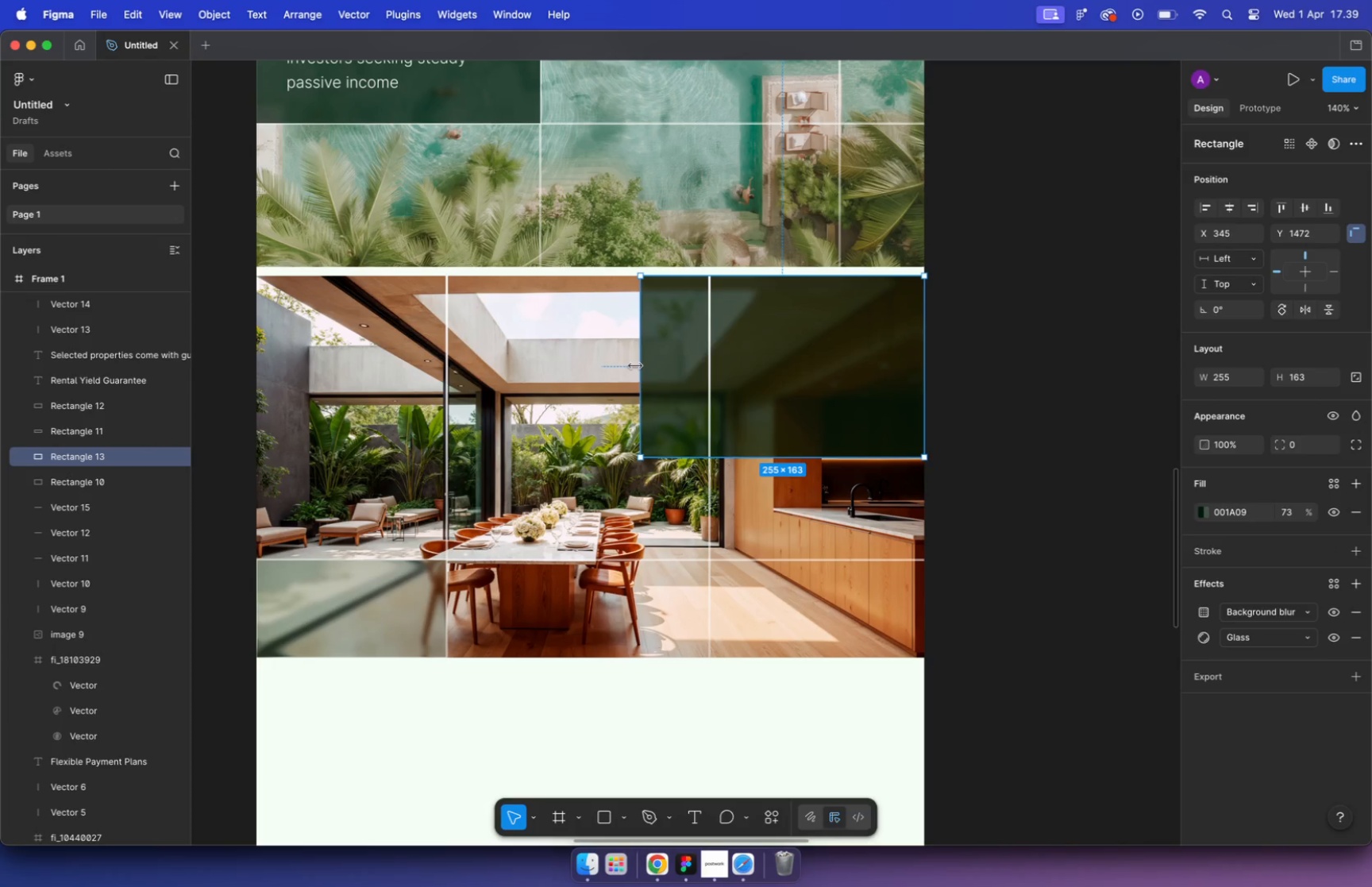 
left_click_drag(start_coordinate=[792, 462], to_coordinate=[807, 560])
 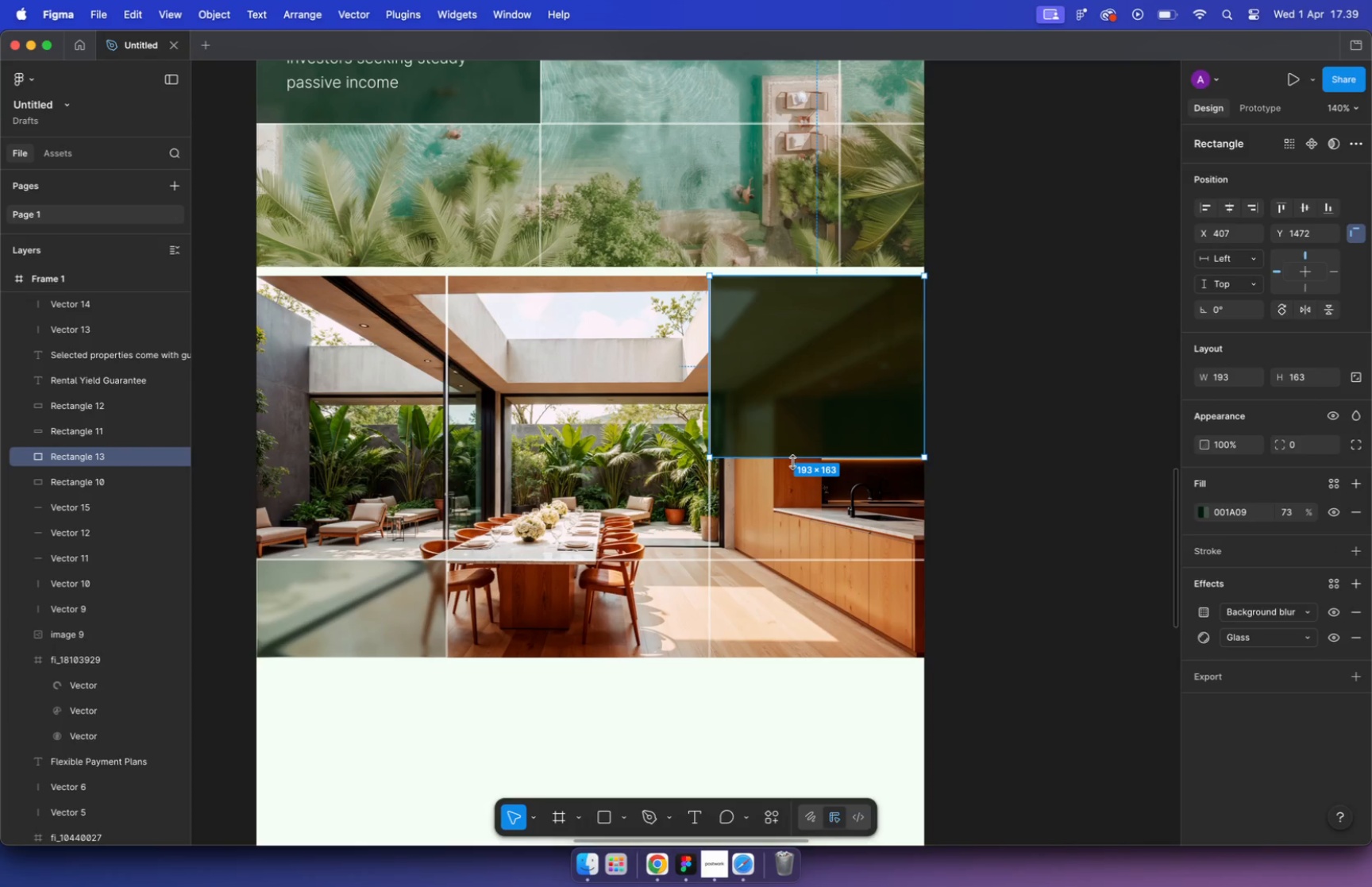 
hold_key(key=CommandLeft, duration=3.51)
scroll: coordinate [691, 325], scroll_direction: down, amount: 13.0
 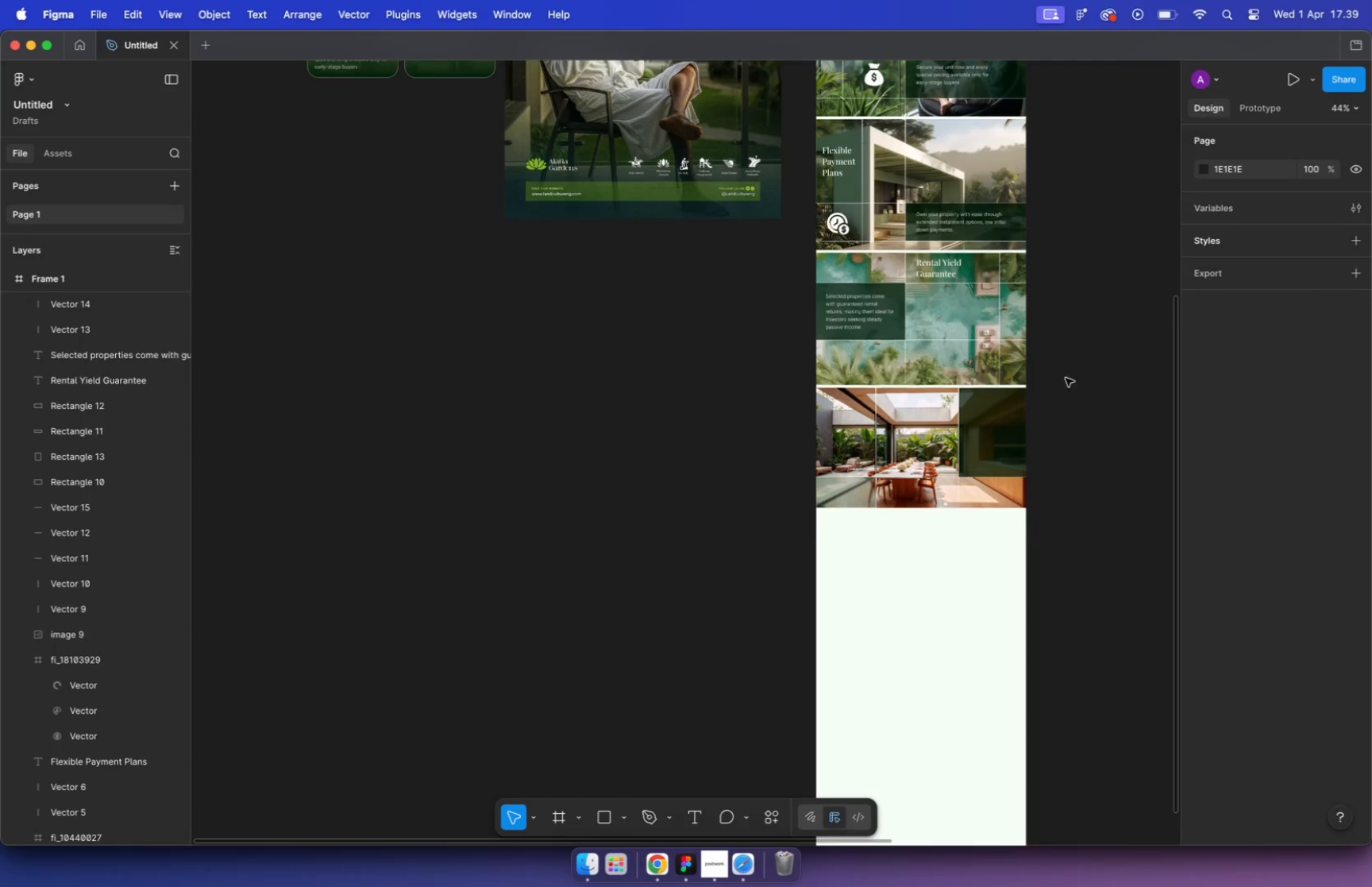 
left_click([551, 294])
 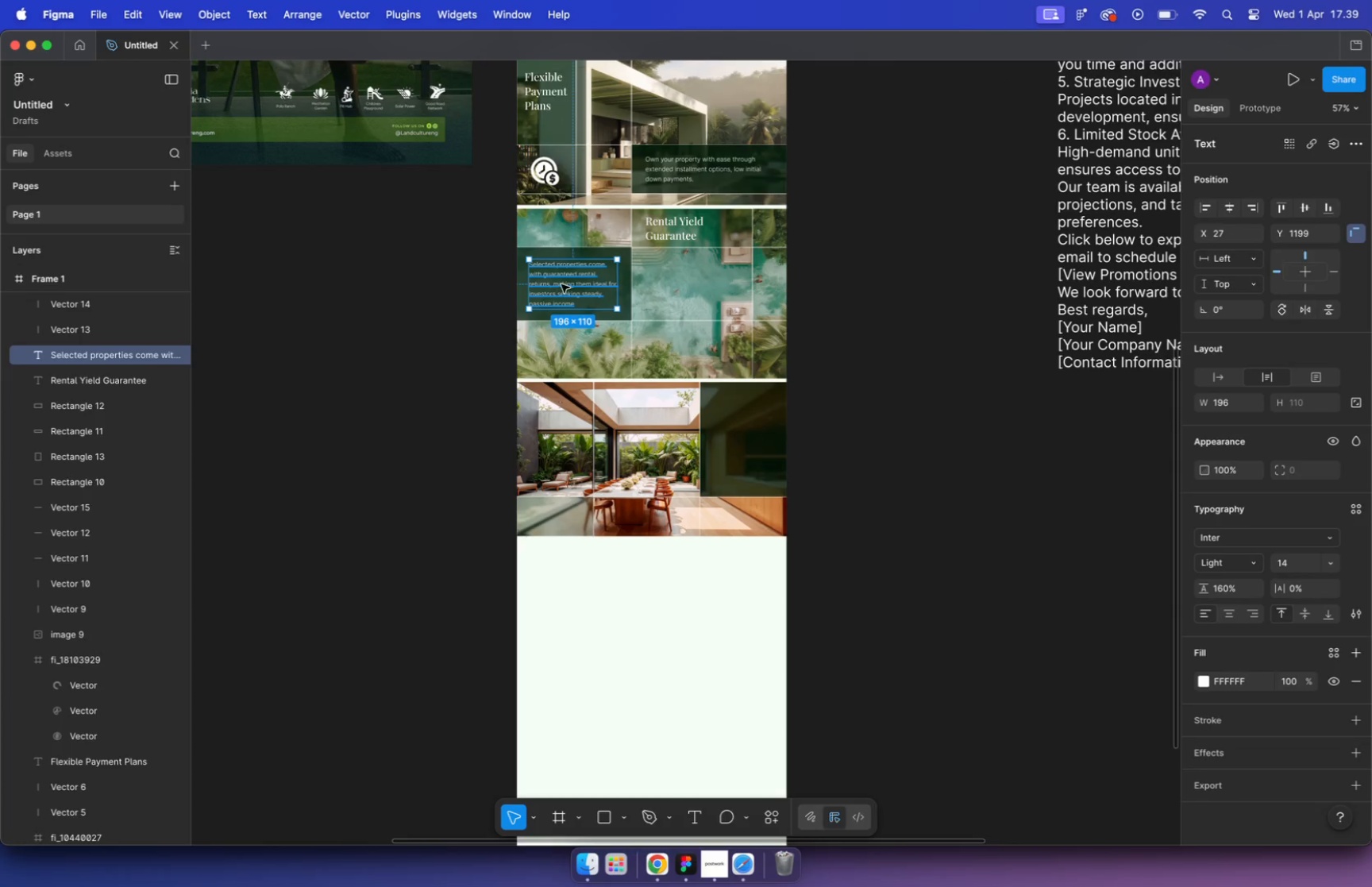 
left_click_drag(start_coordinate=[561, 284], to_coordinate=[739, 449])
 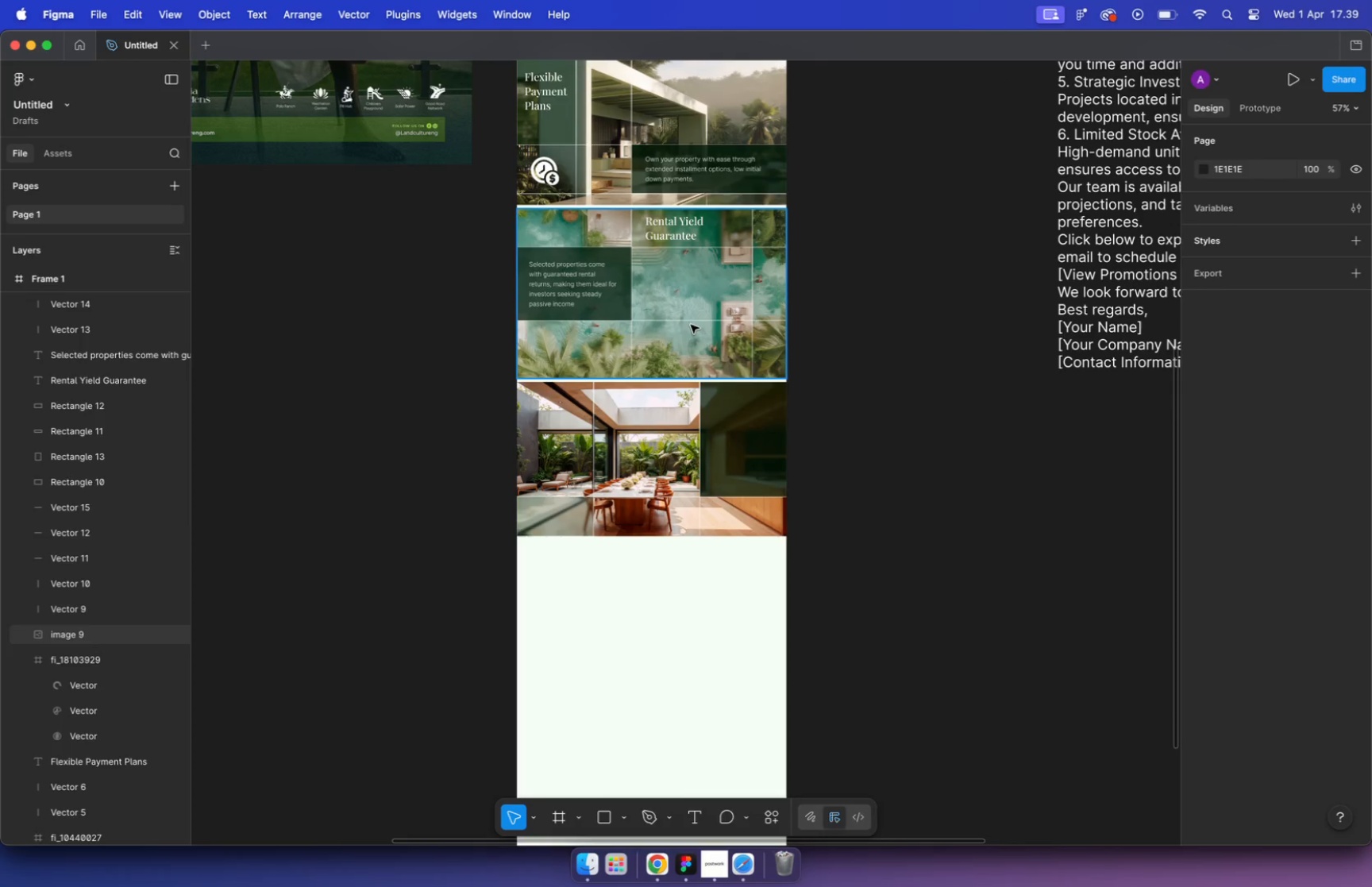 
hold_key(key=OptionLeft, duration=0.96)
 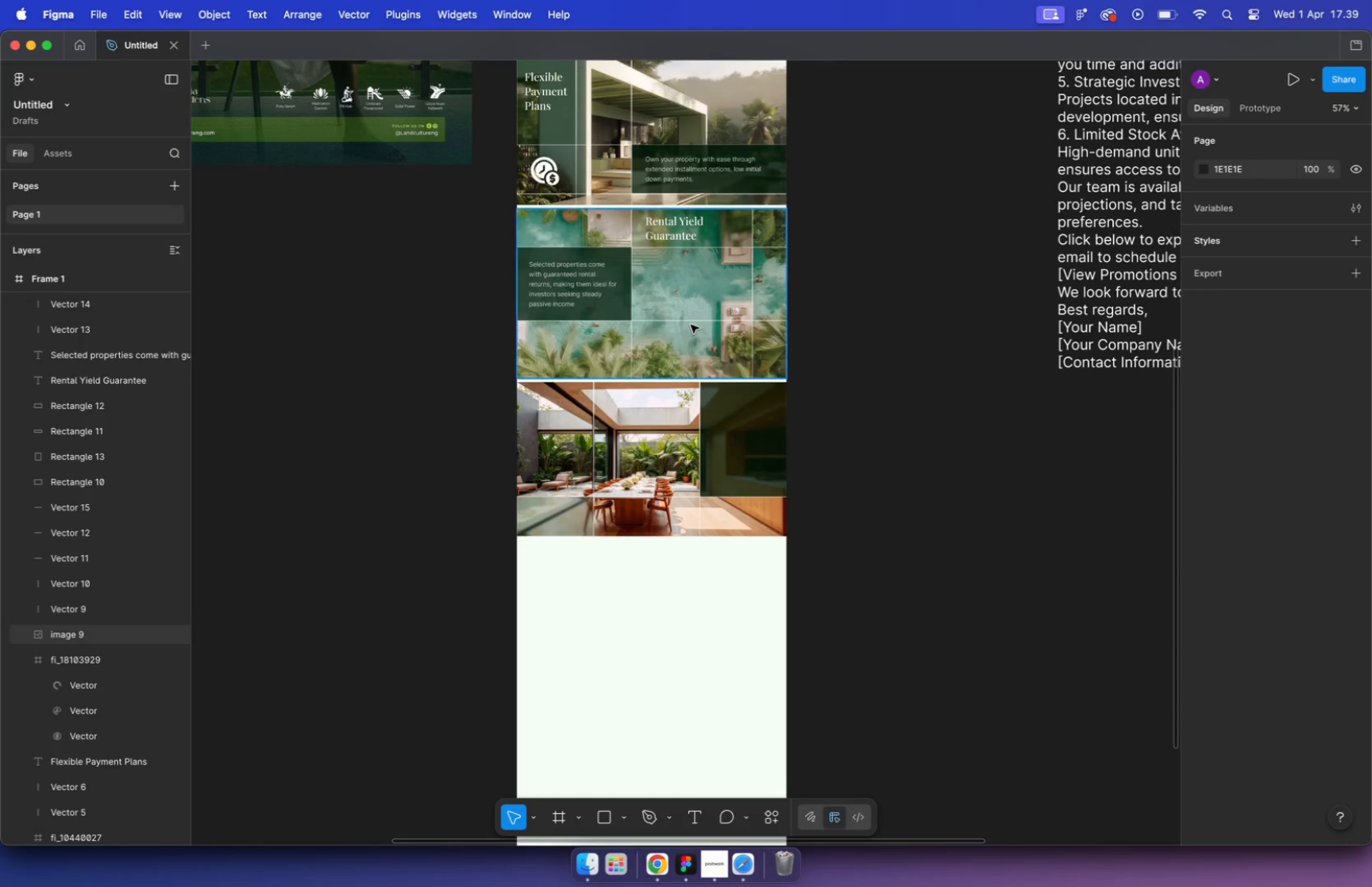 
hold_key(key=CommandLeft, duration=1.28)
scroll: coordinate [753, 445], scroll_direction: up, amount: 10.0
 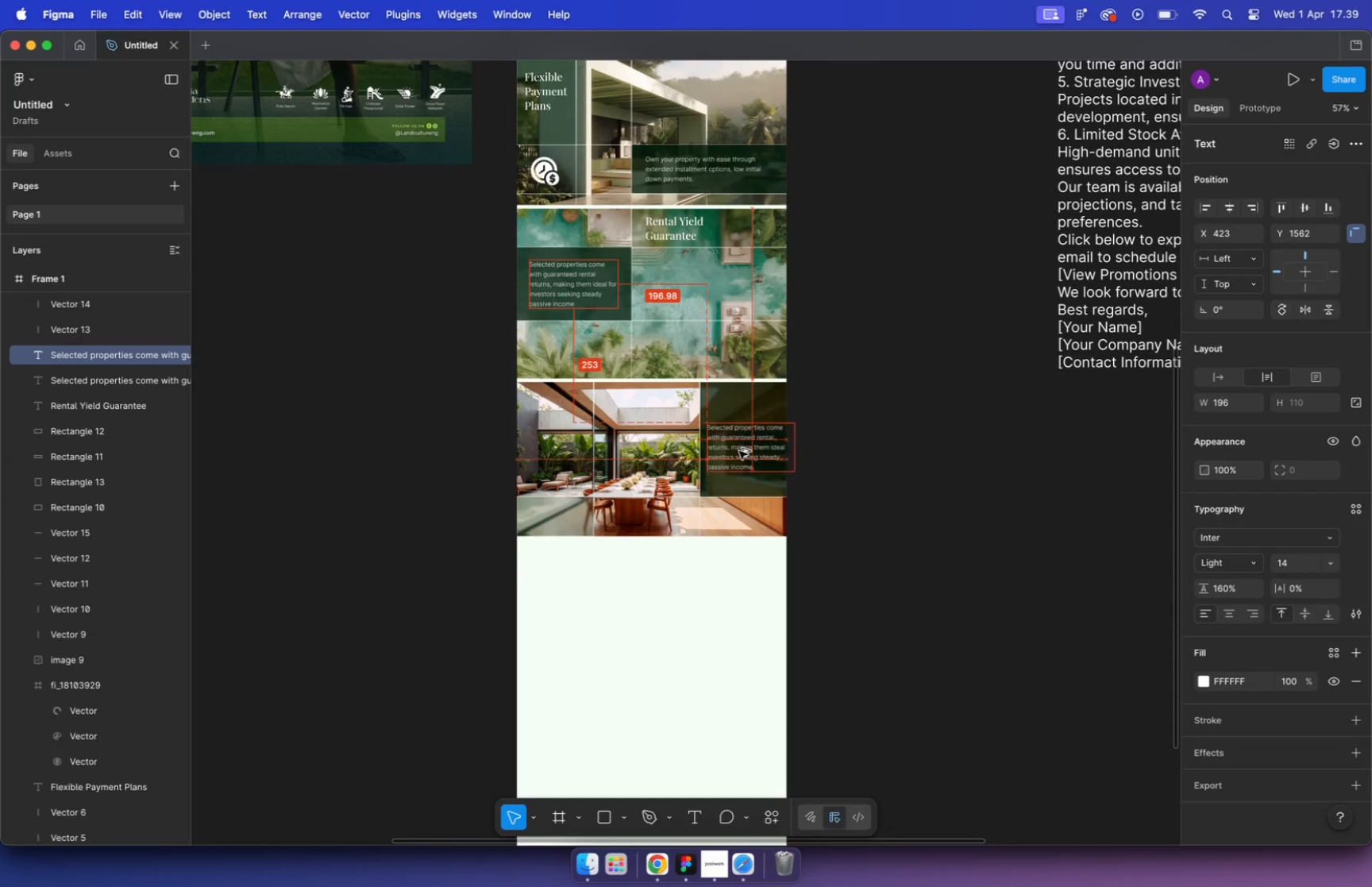 
left_click_drag(start_coordinate=[838, 456], to_coordinate=[796, 456])
 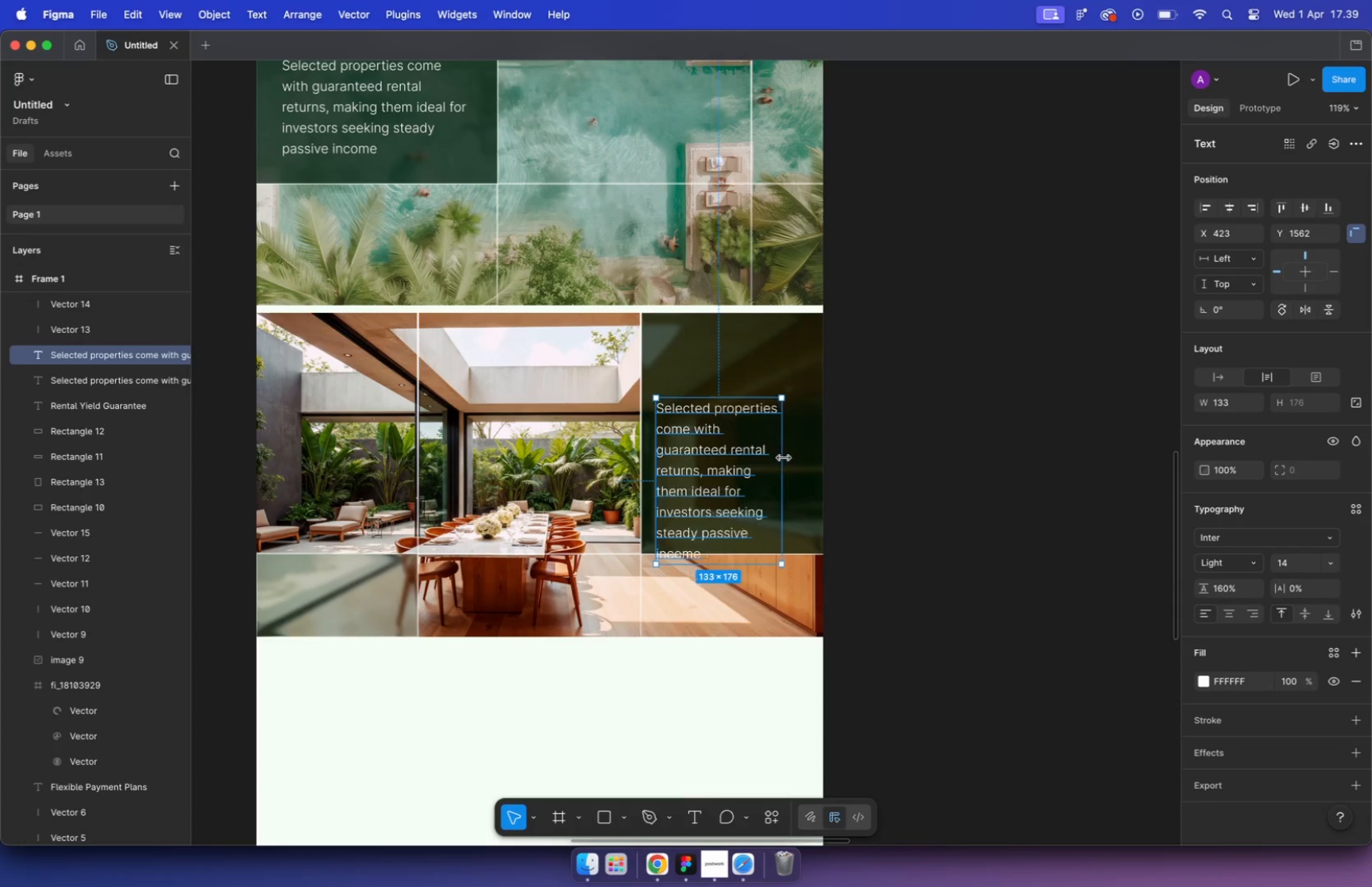 
left_click_drag(start_coordinate=[795, 457], to_coordinate=[800, 456])
 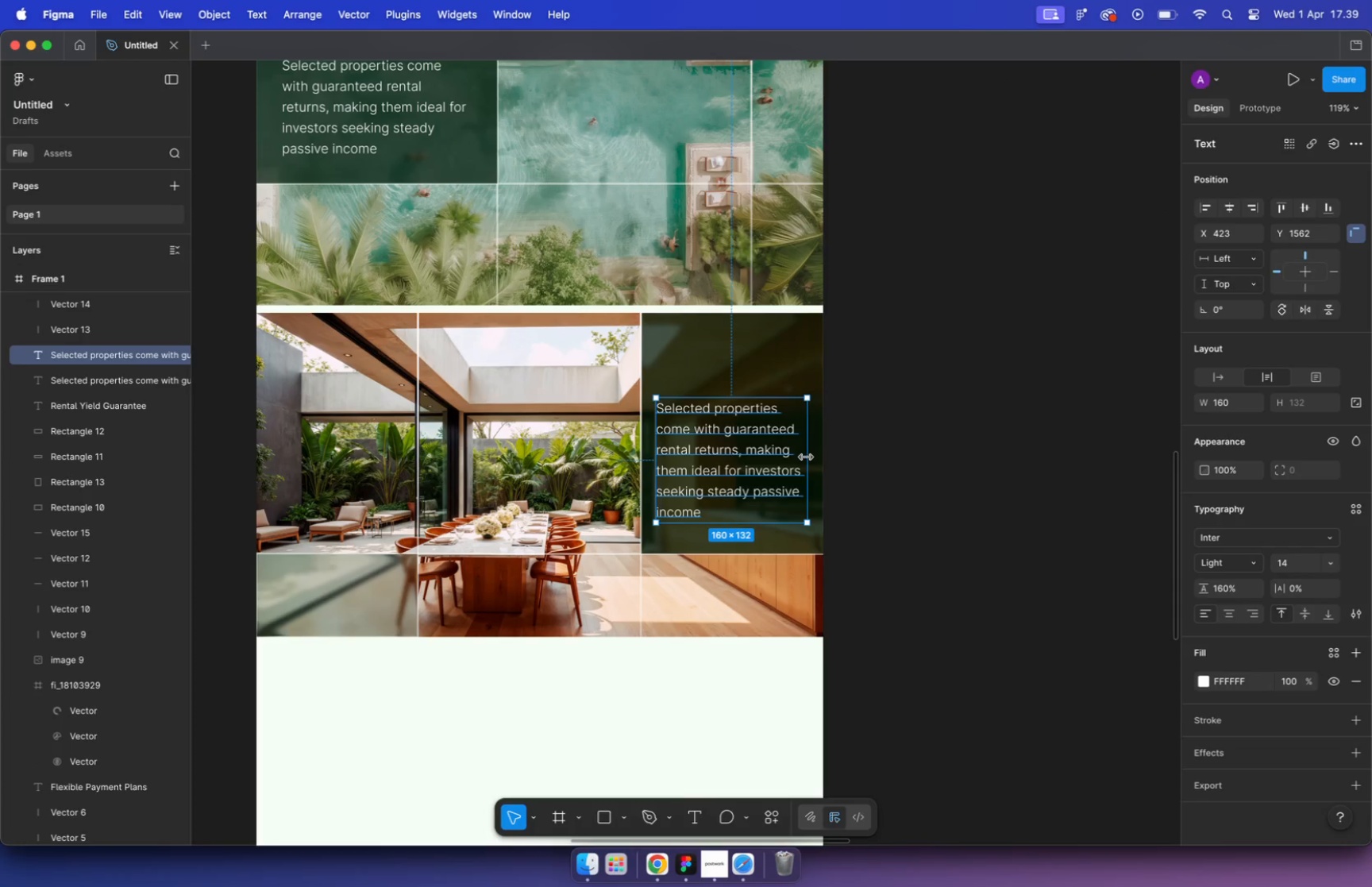 
left_click_drag(start_coordinate=[734, 459], to_coordinate=[738, 438])
 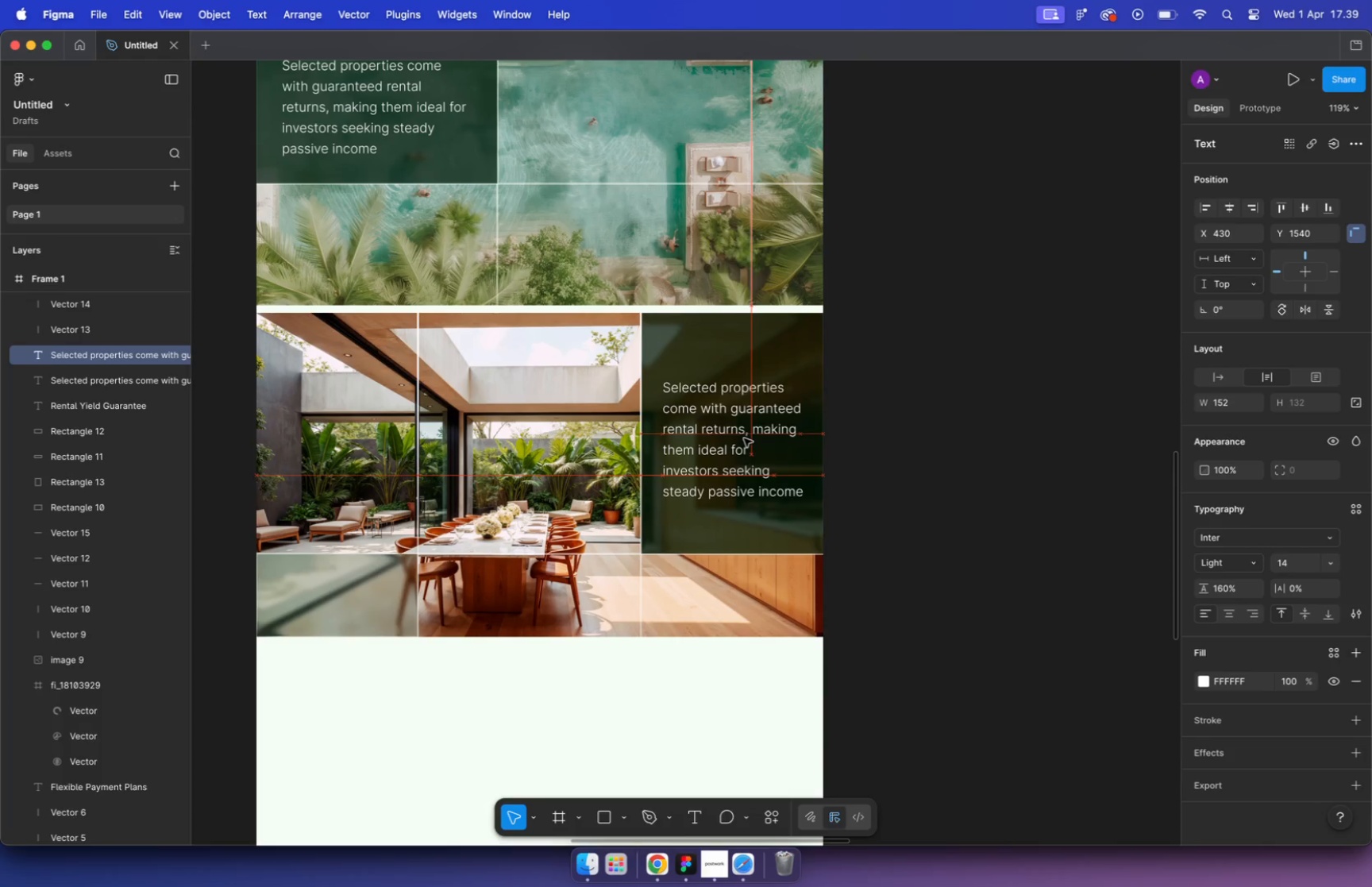 
left_click([958, 390])
 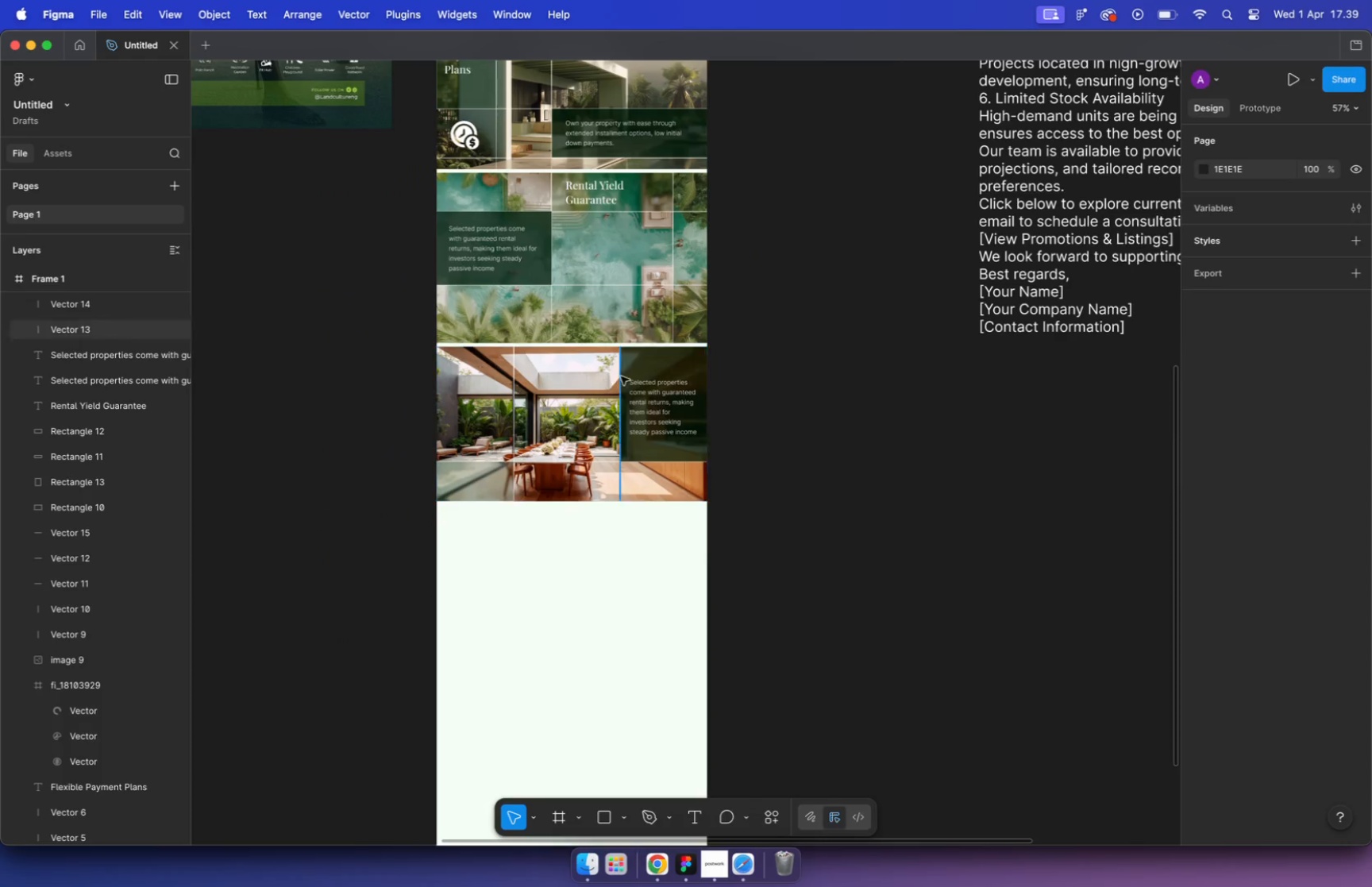 
hold_key(key=CommandLeft, duration=3.94)
scroll: coordinate [703, 363], scroll_direction: down, amount: 15.0
 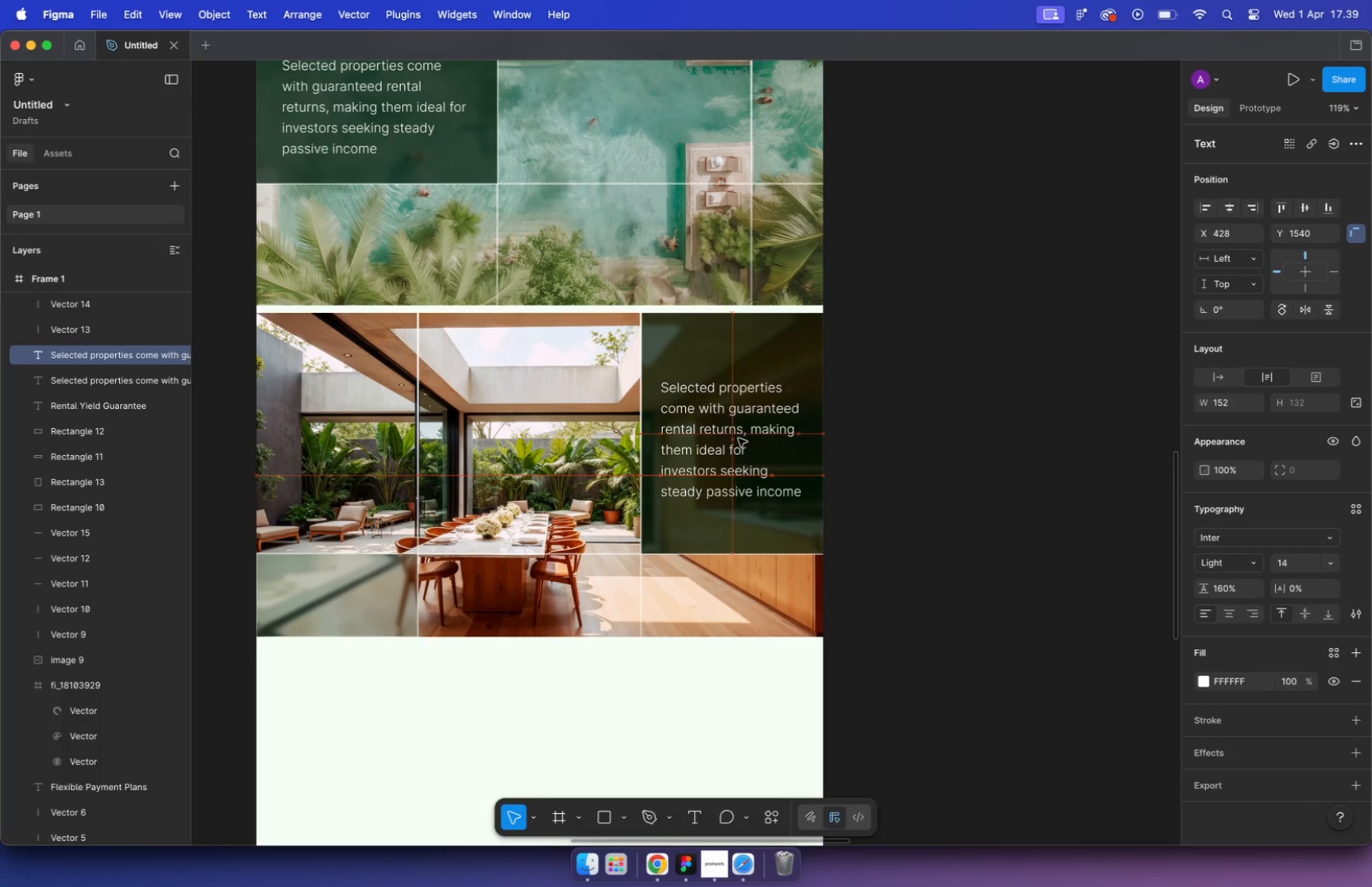 
scroll: coordinate [779, 278], scroll_direction: up, amount: 11.0
 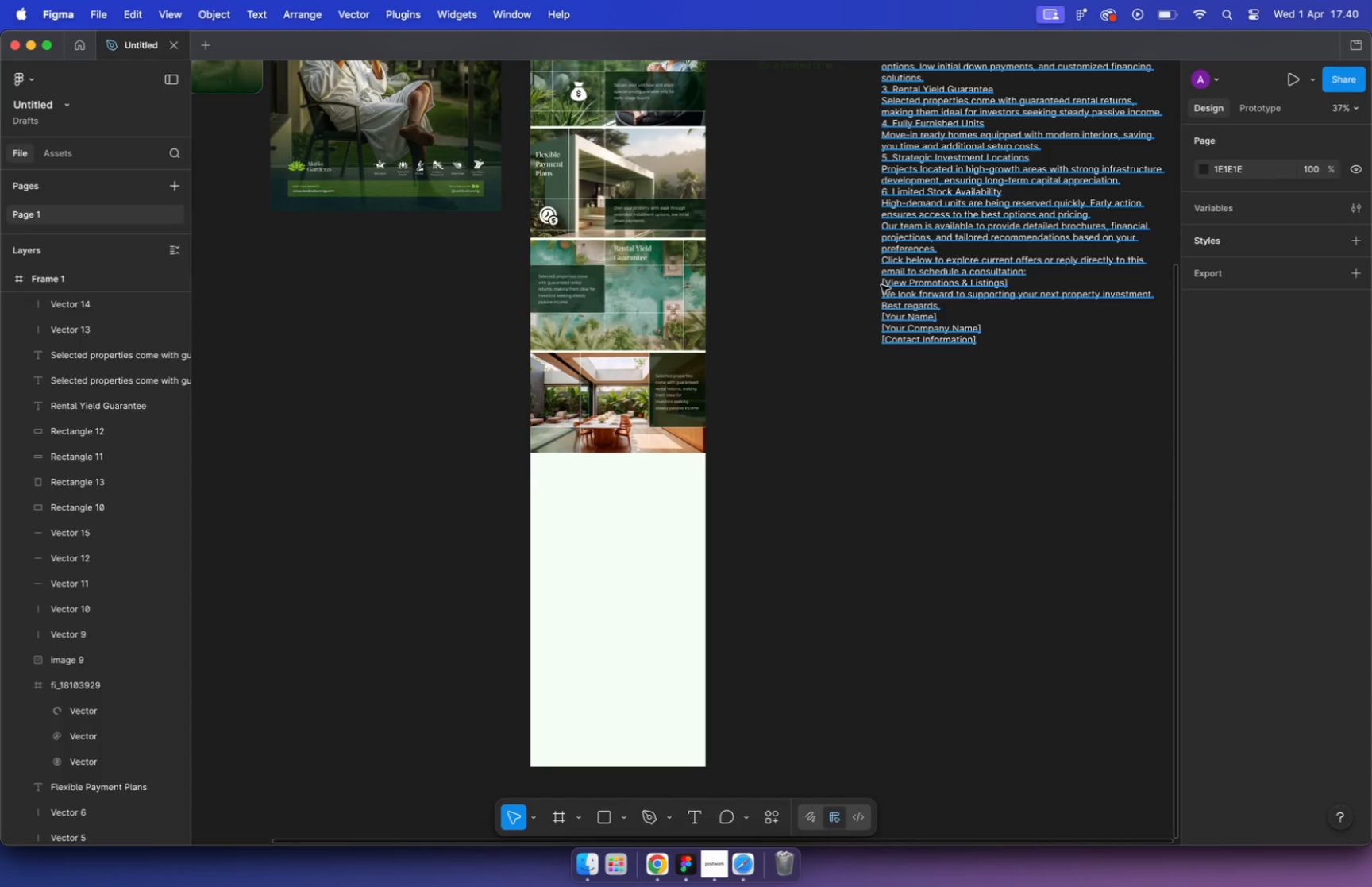 
hold_key(key=CommandLeft, duration=3.49)
 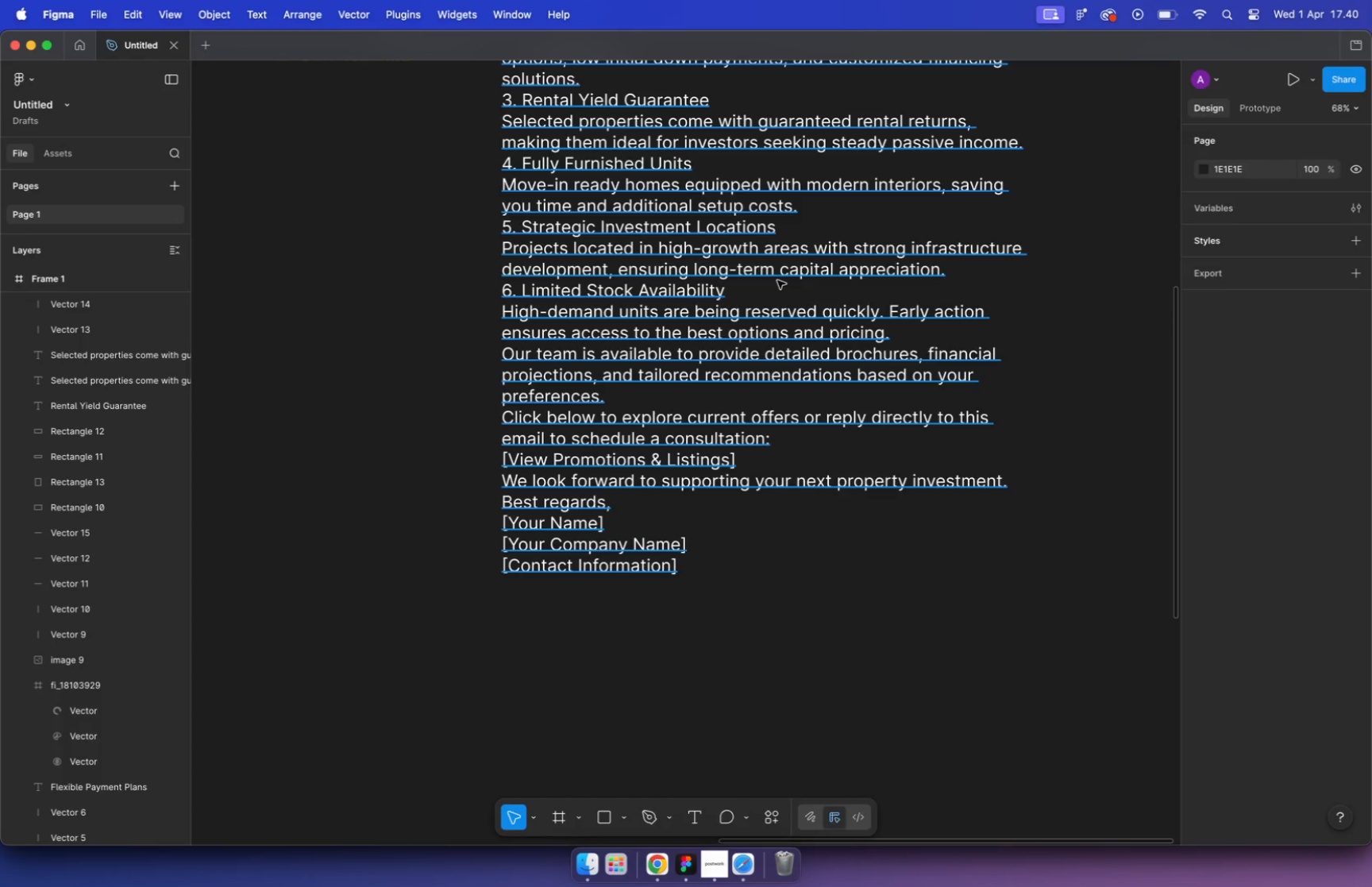 
left_click([530, 172])
 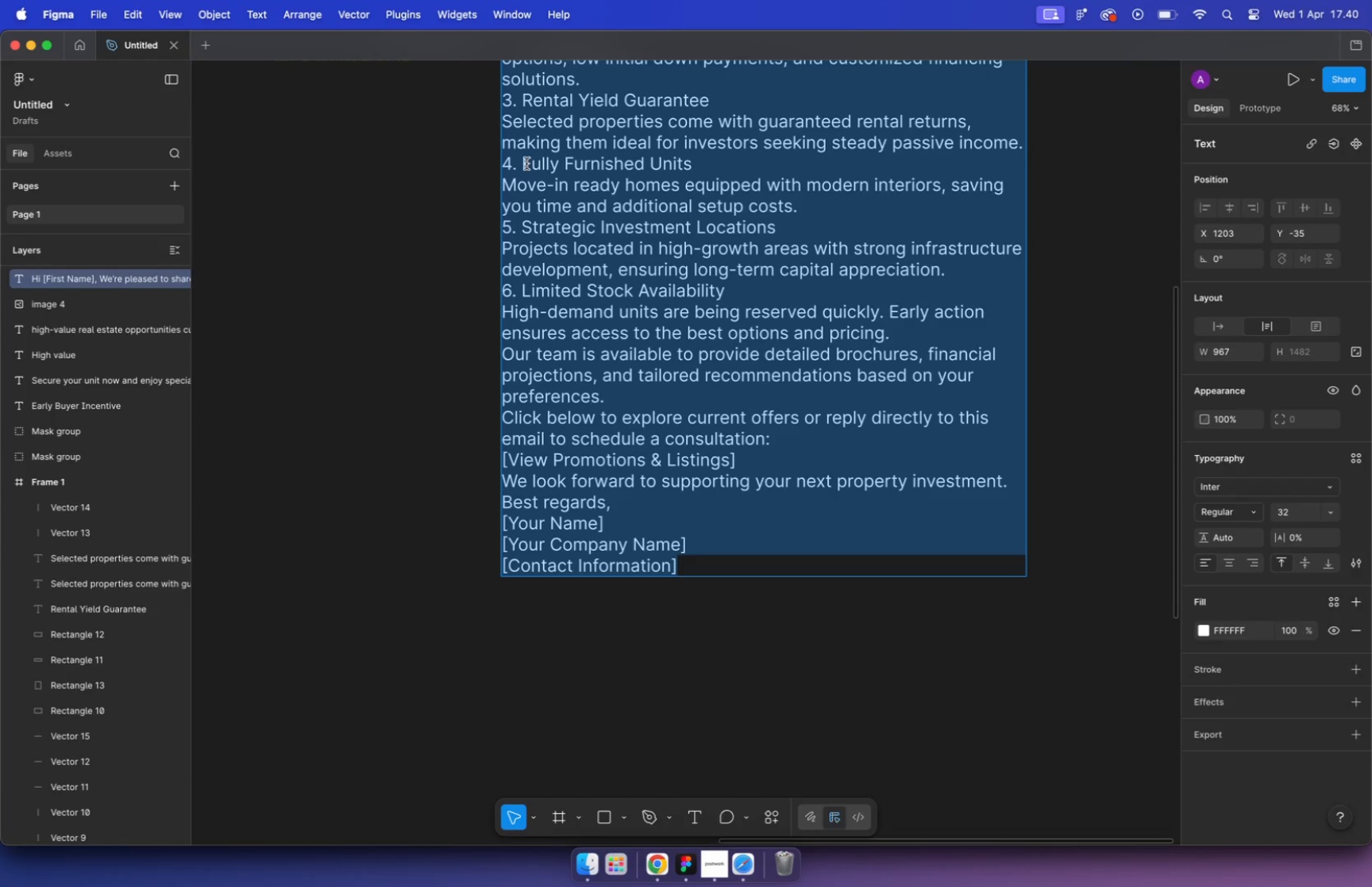 
left_click_drag(start_coordinate=[522, 160], to_coordinate=[705, 170])
 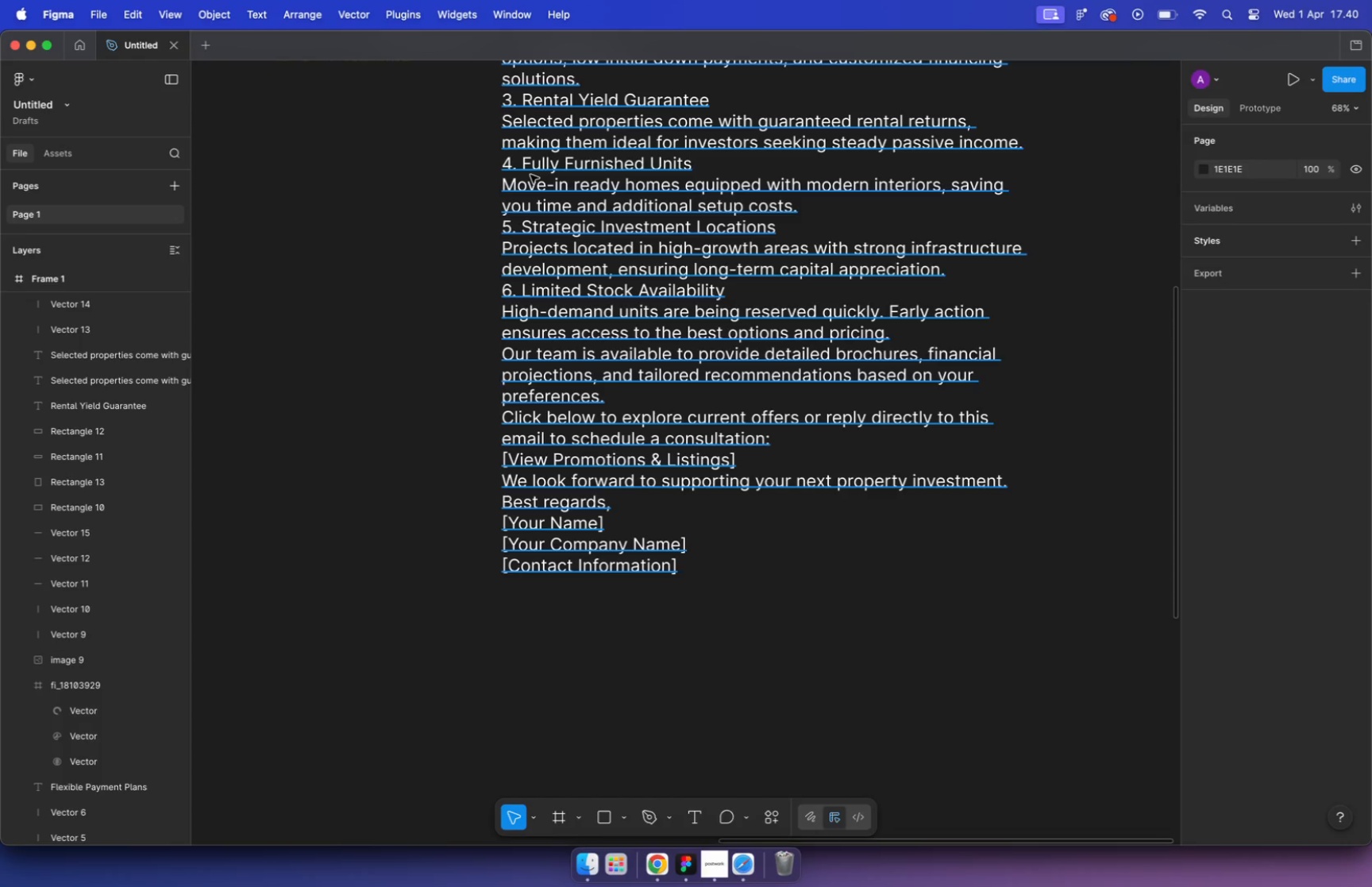 
left_click([388, 301])
 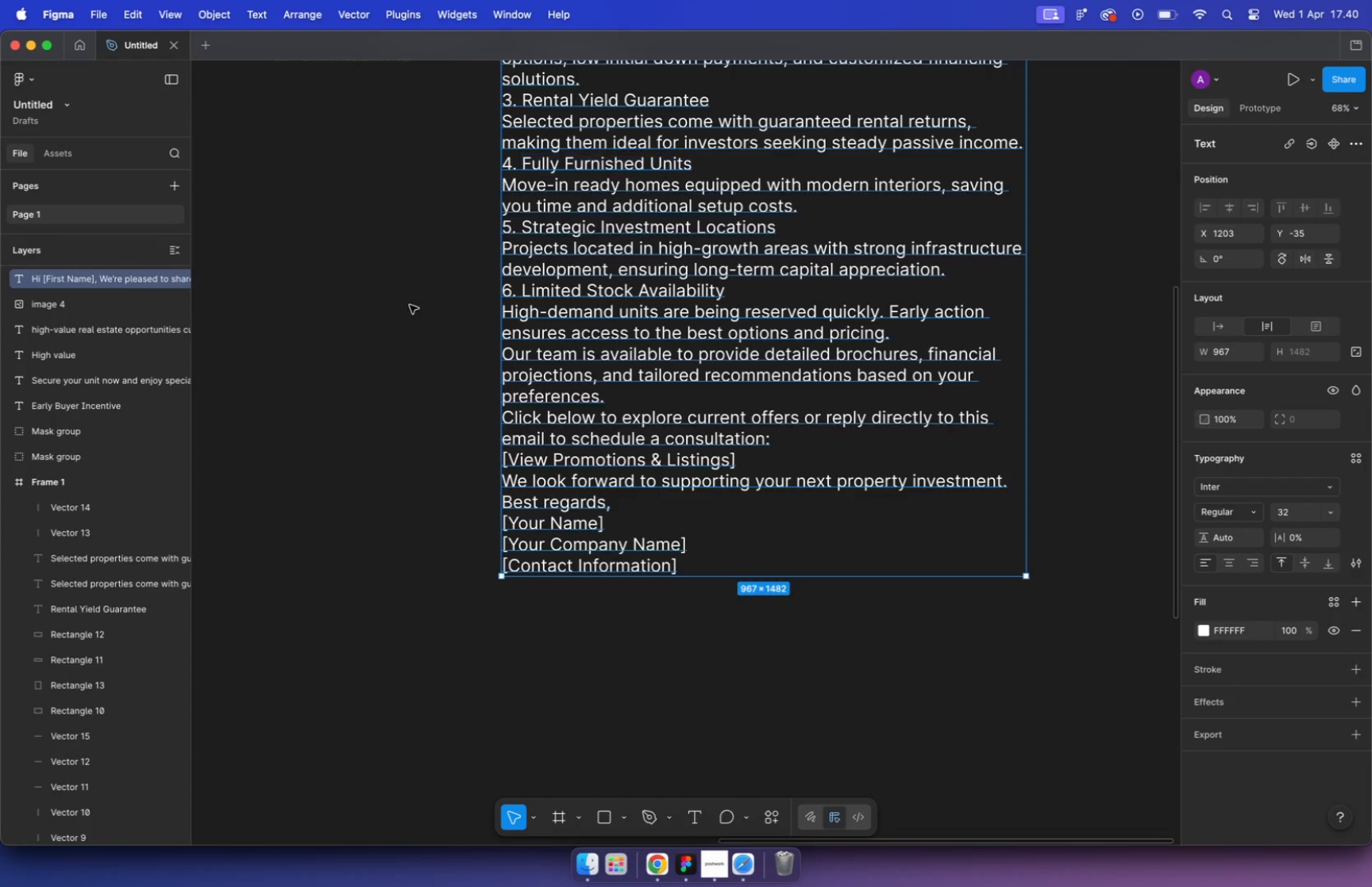 
hold_key(key=CommandLeft, duration=1.37)
scroll: coordinate [748, 424], scroll_direction: up, amount: 1.0
 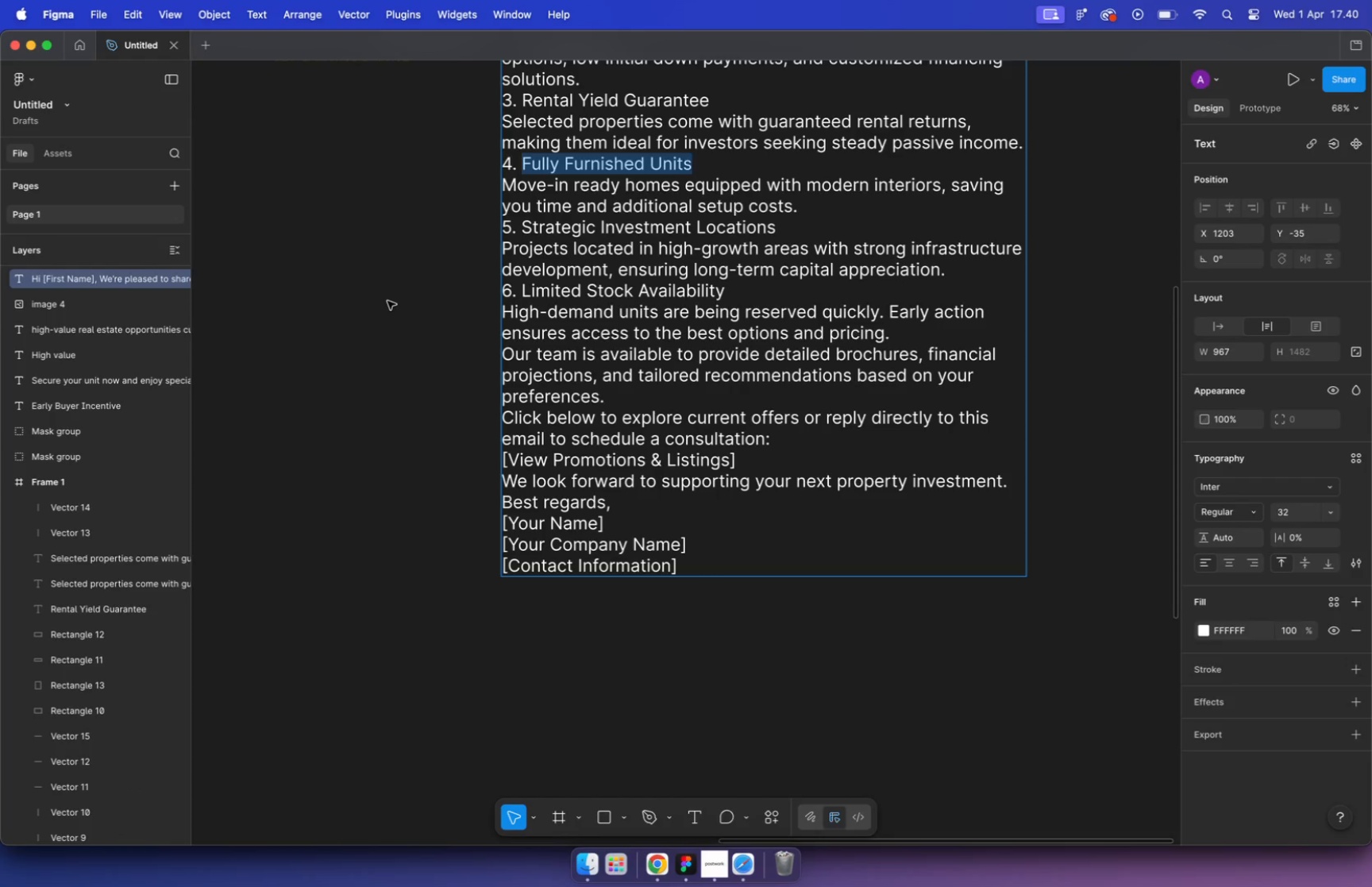 
left_click_drag(start_coordinate=[654, 222], to_coordinate=[477, 648])
 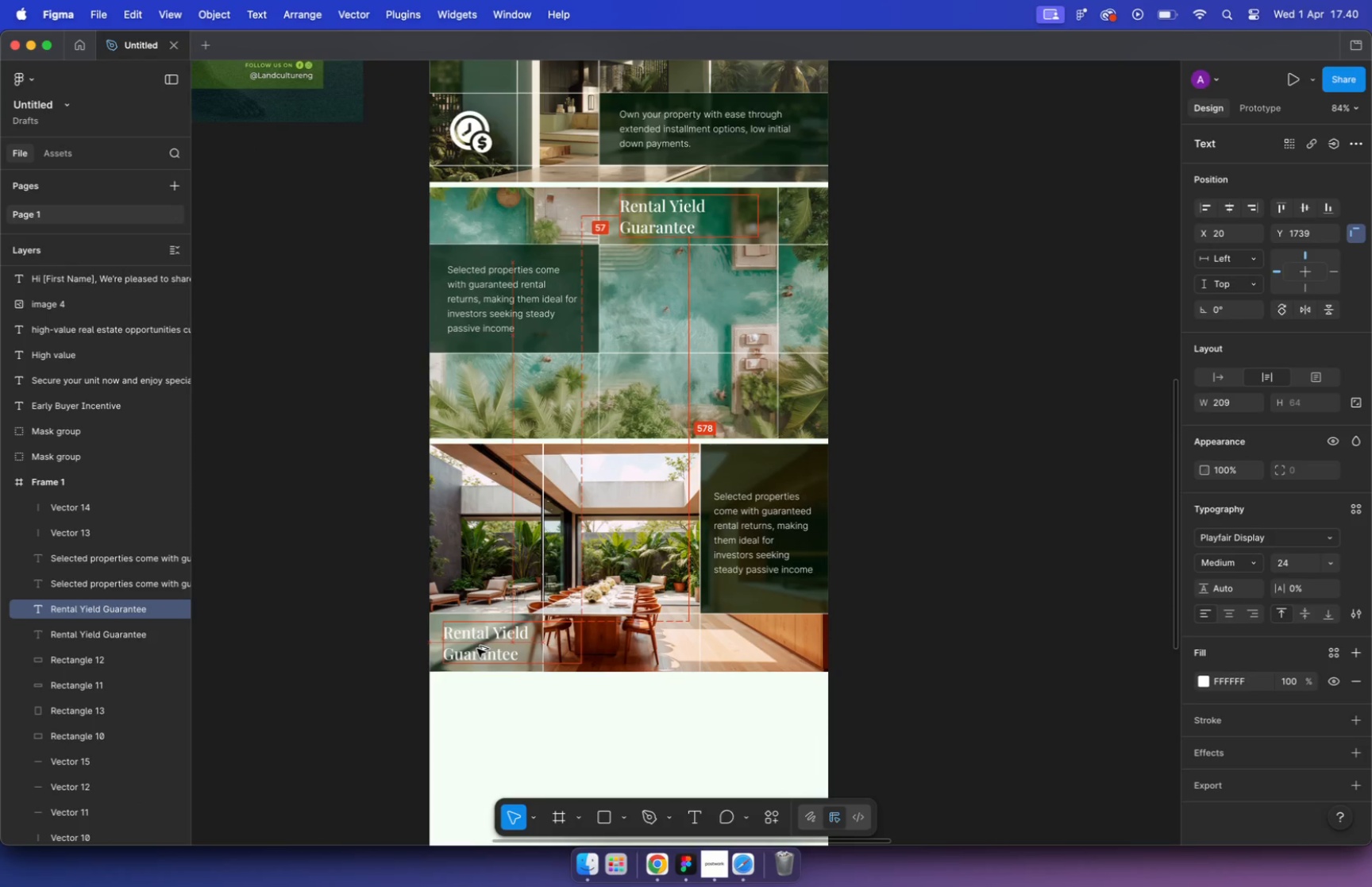 
hold_key(key=OptionLeft, duration=3.84)
 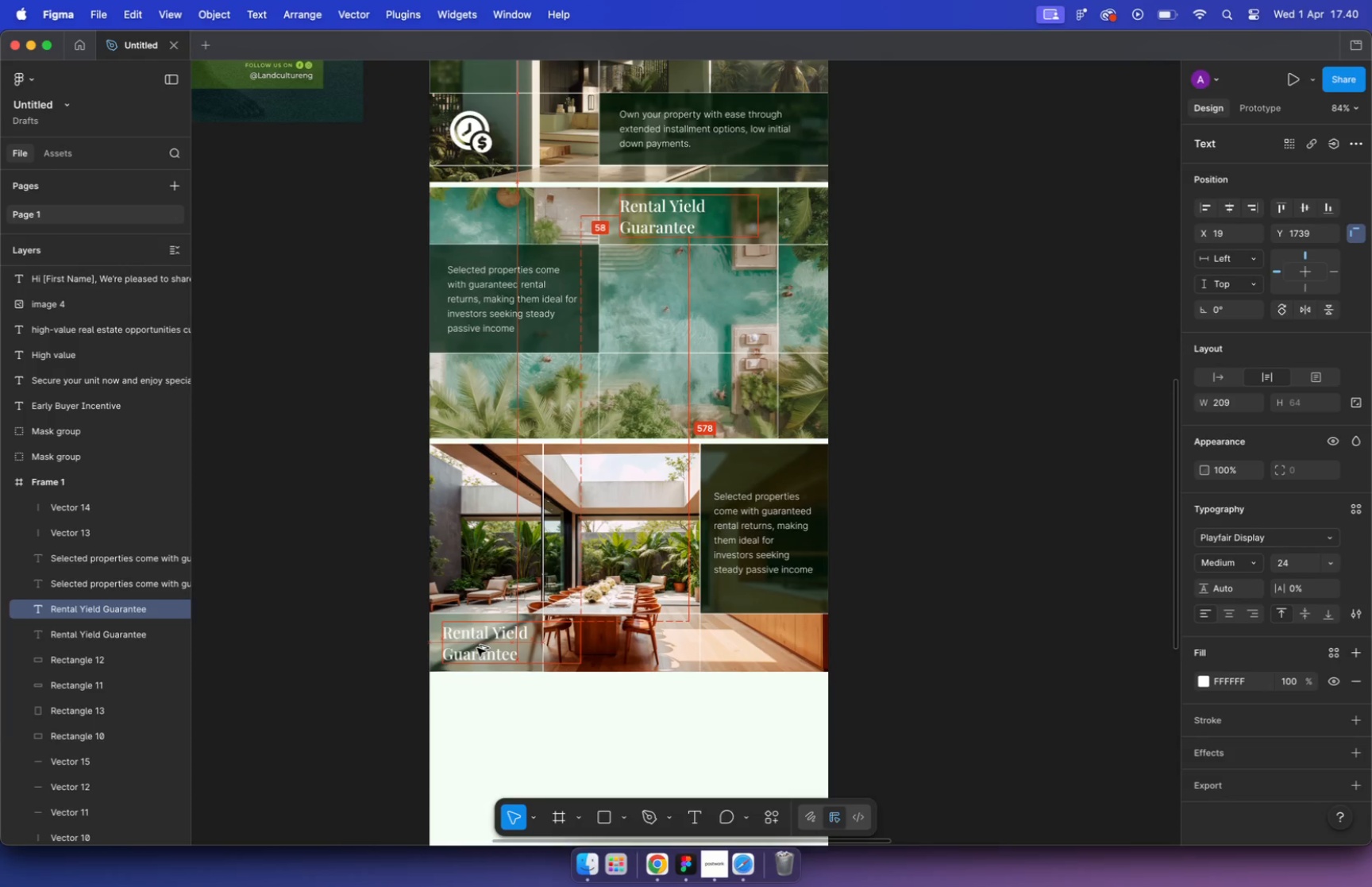 
left_click([1031, 544])
 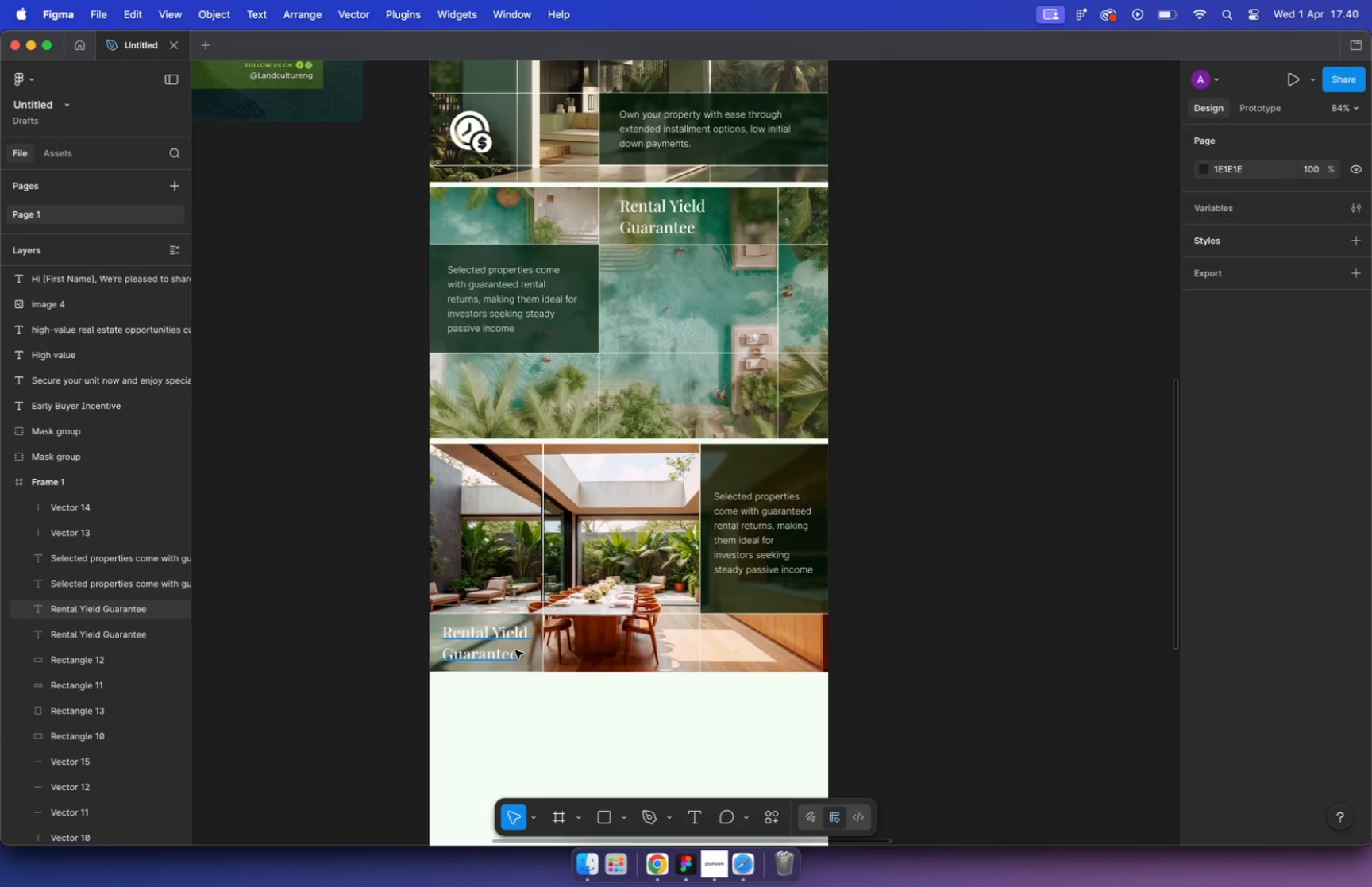 
left_click_drag(start_coordinate=[580, 643], to_coordinate=[533, 648])
 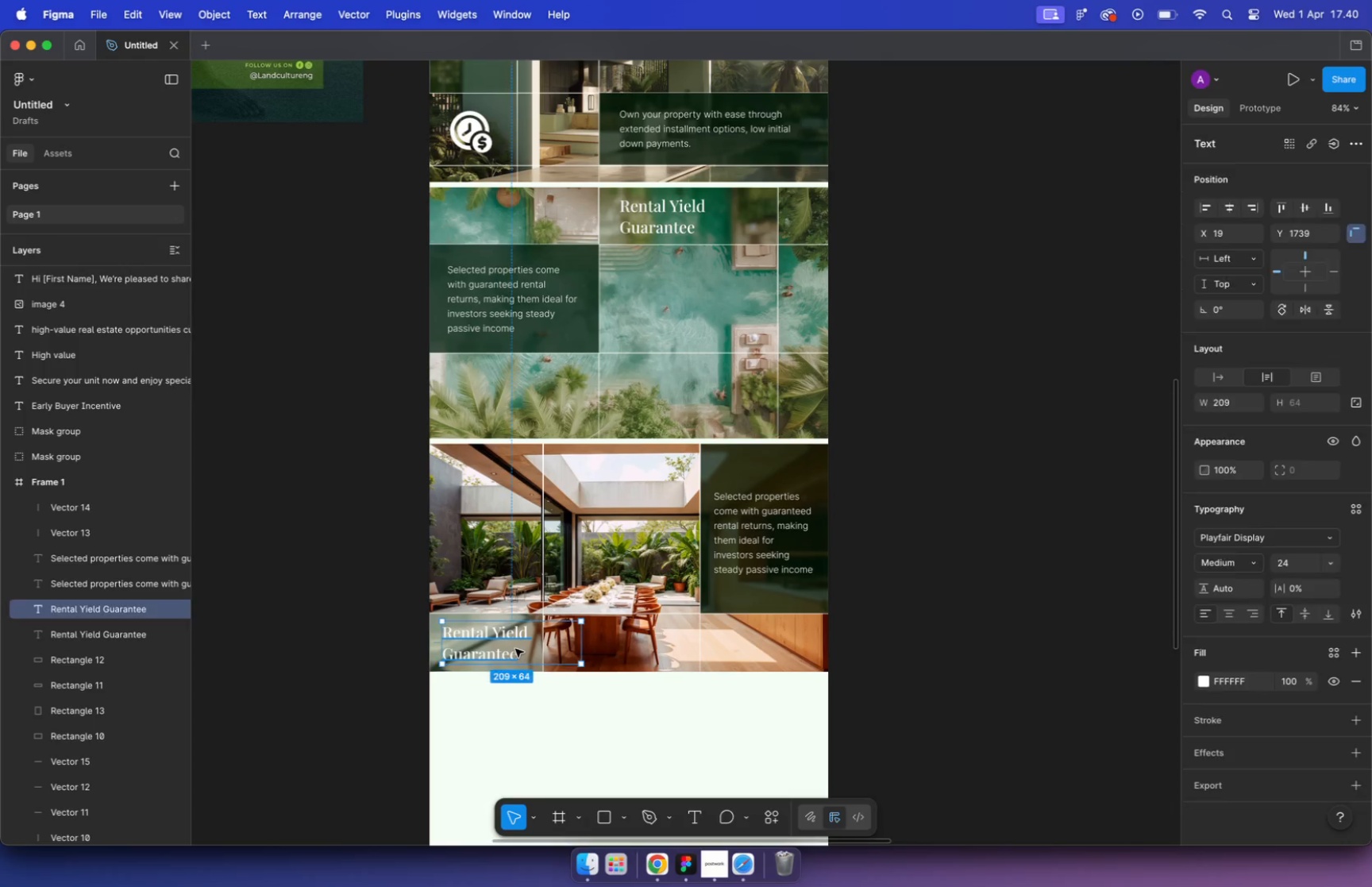 
left_click([930, 581])
 